 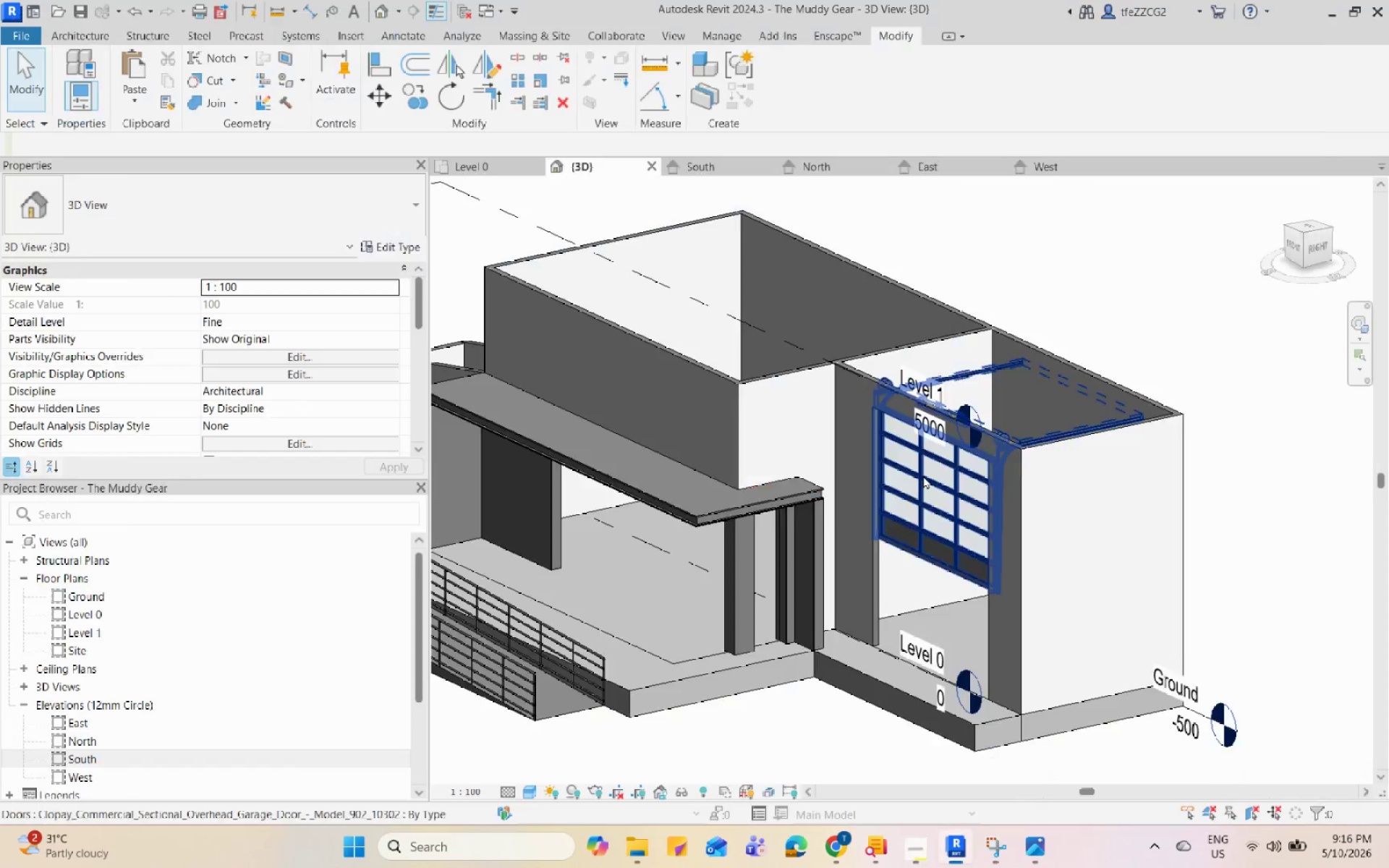 
scroll: coordinate [923, 476], scroll_direction: down, amount: 3.0
 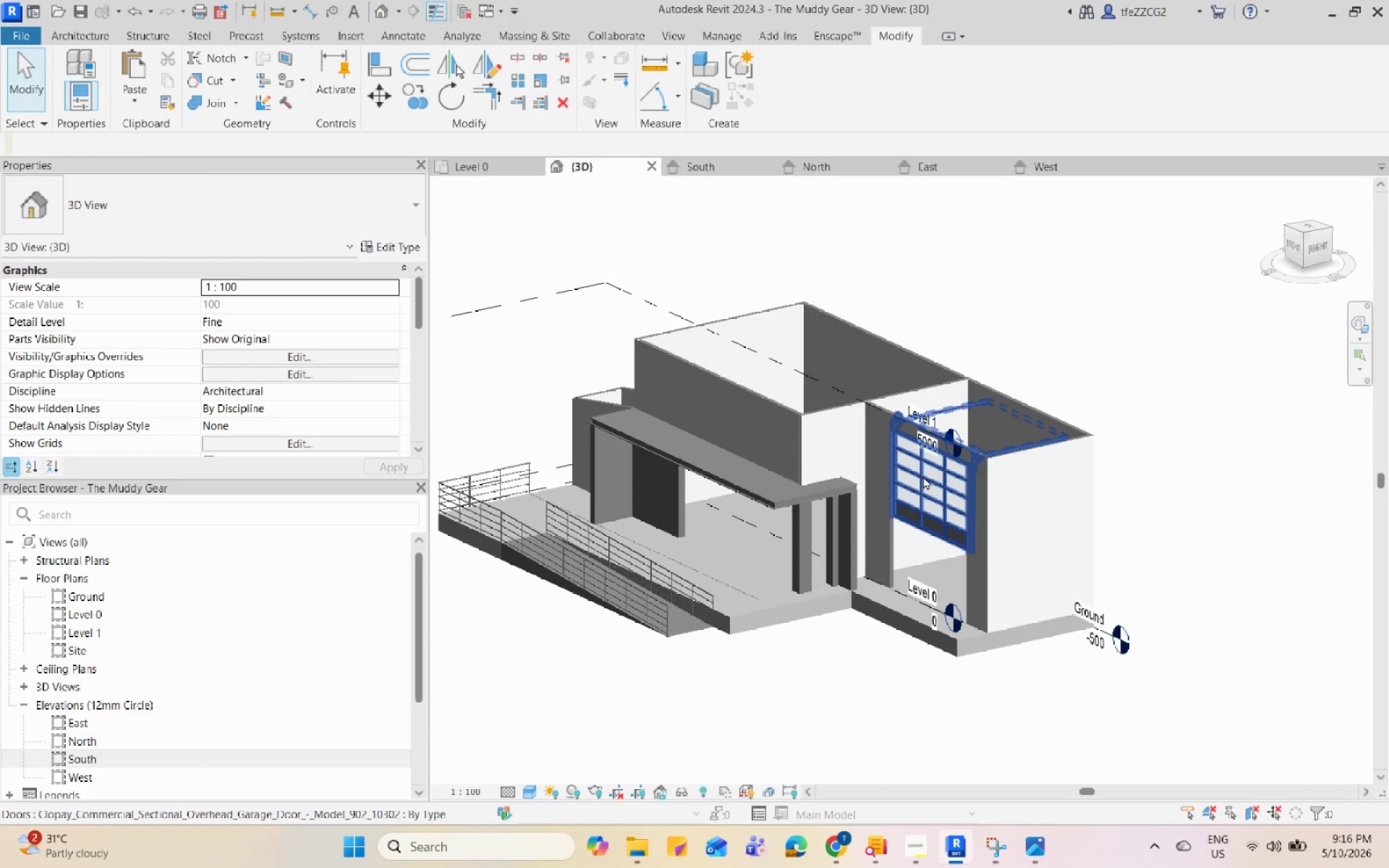 
hold_key(key=ShiftLeft, duration=1.2)
 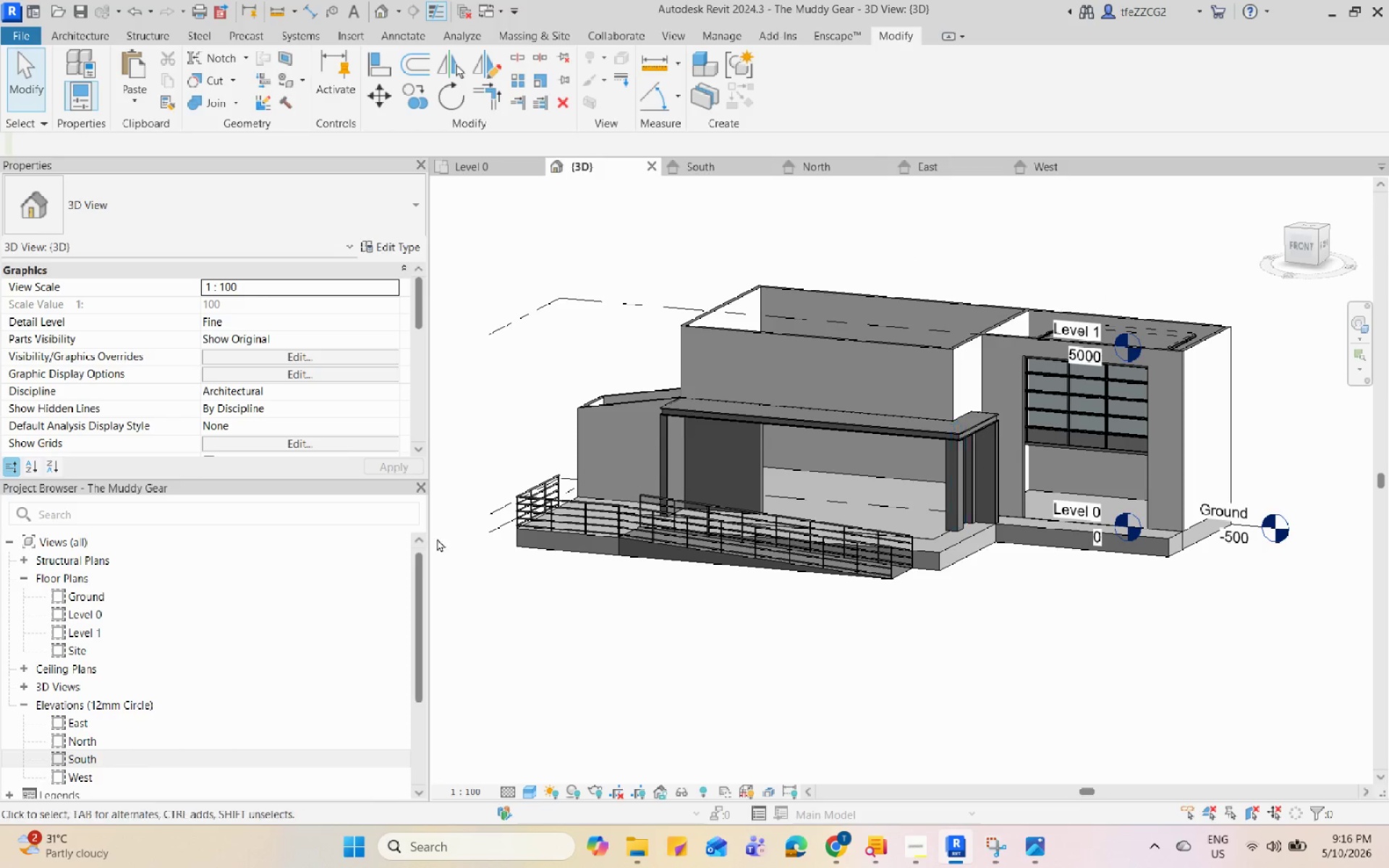 
hold_key(key=ShiftLeft, duration=0.66)
 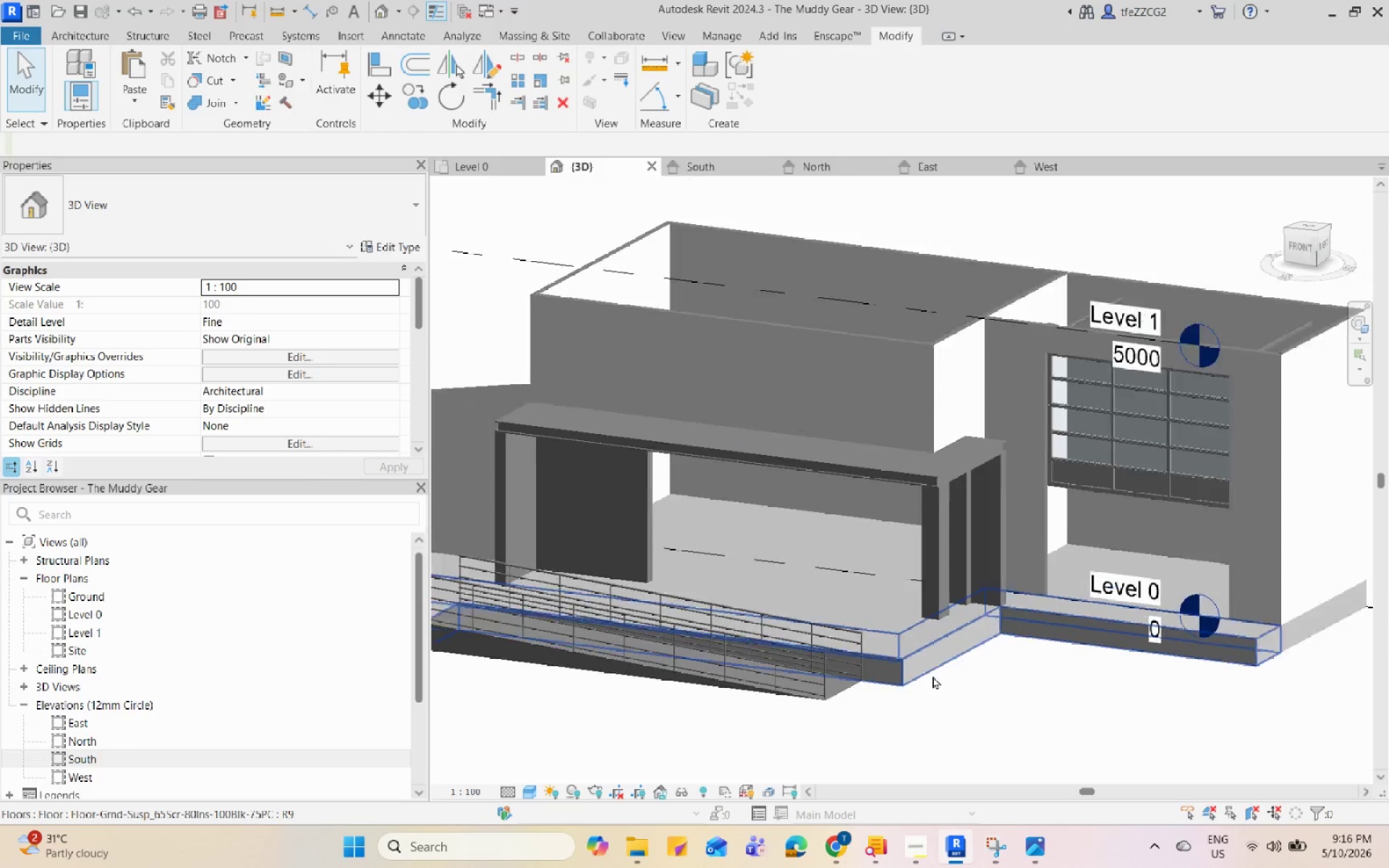 
scroll: coordinate [950, 457], scroll_direction: up, amount: 7.0
 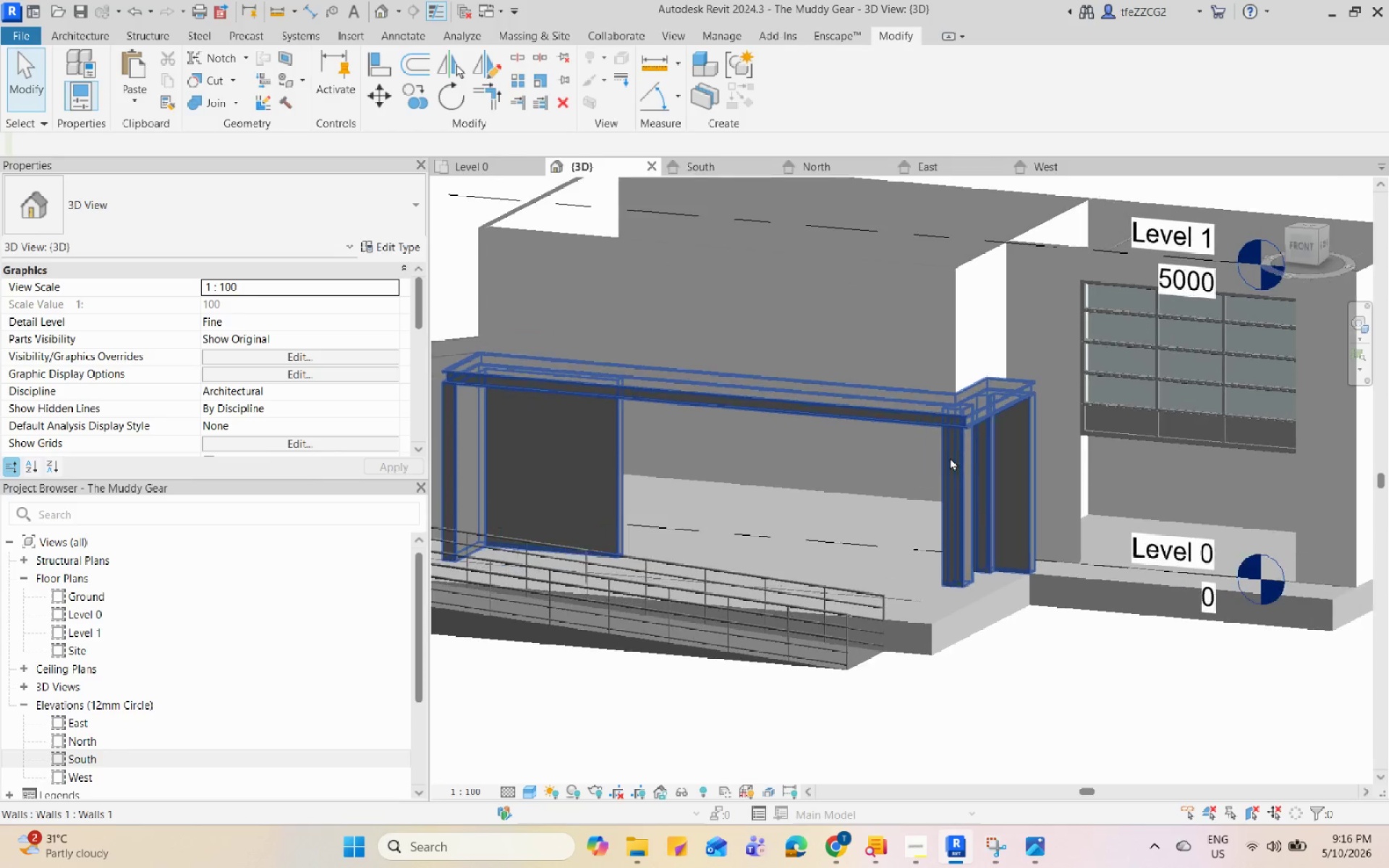 
scroll: coordinate [933, 676], scroll_direction: down, amount: 3.0
 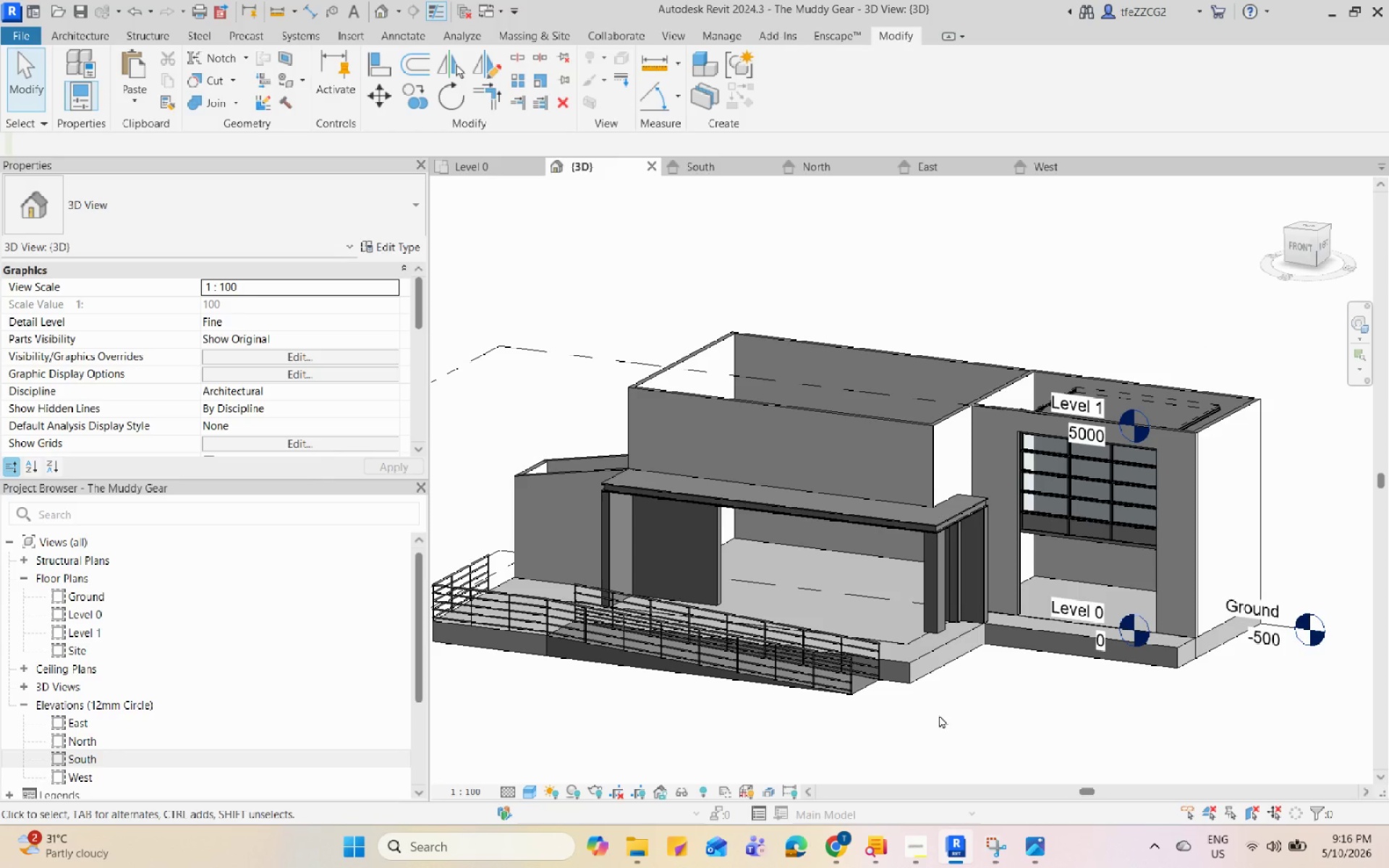 
left_click([1040, 857])
 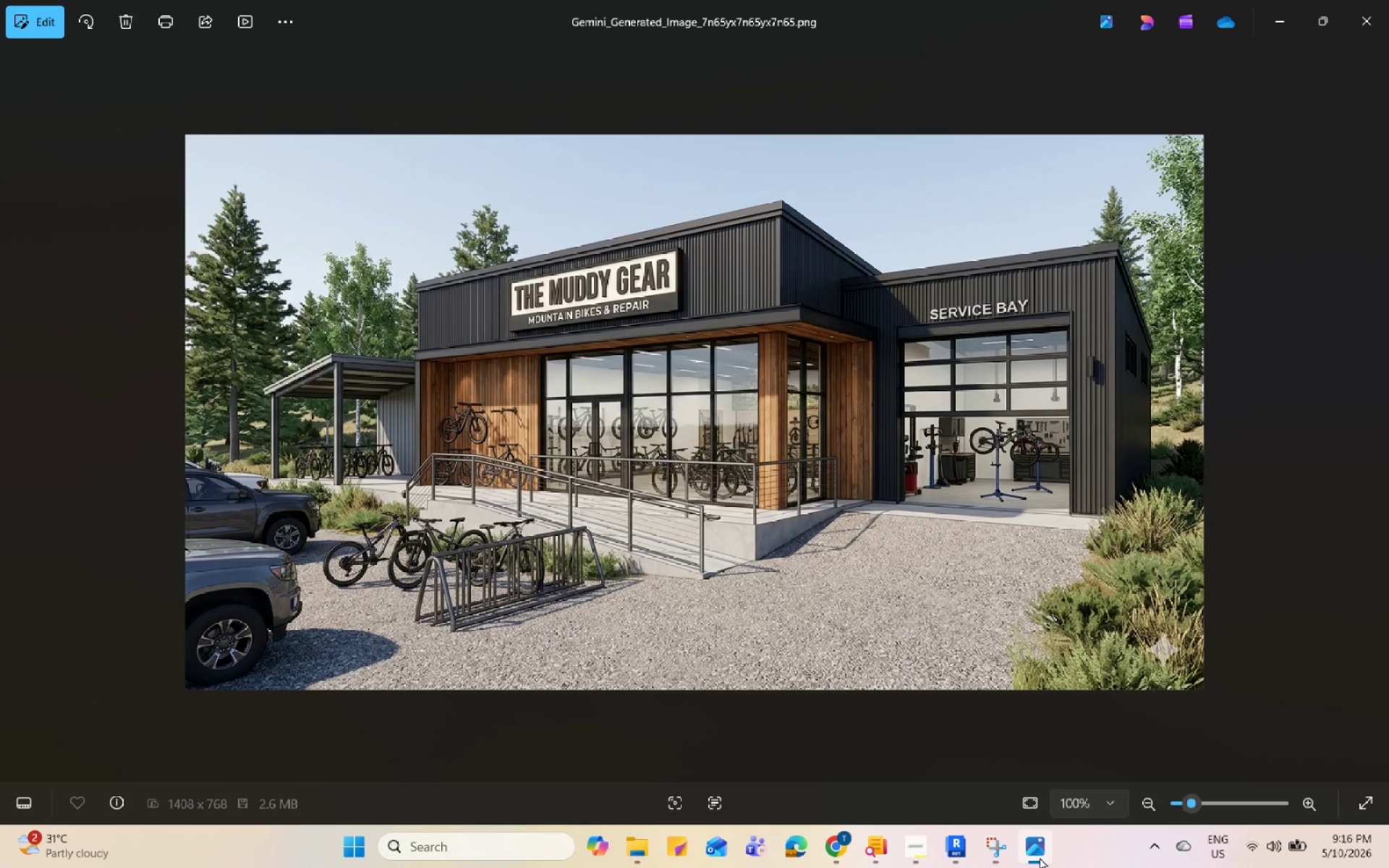 
left_click([1040, 857])
 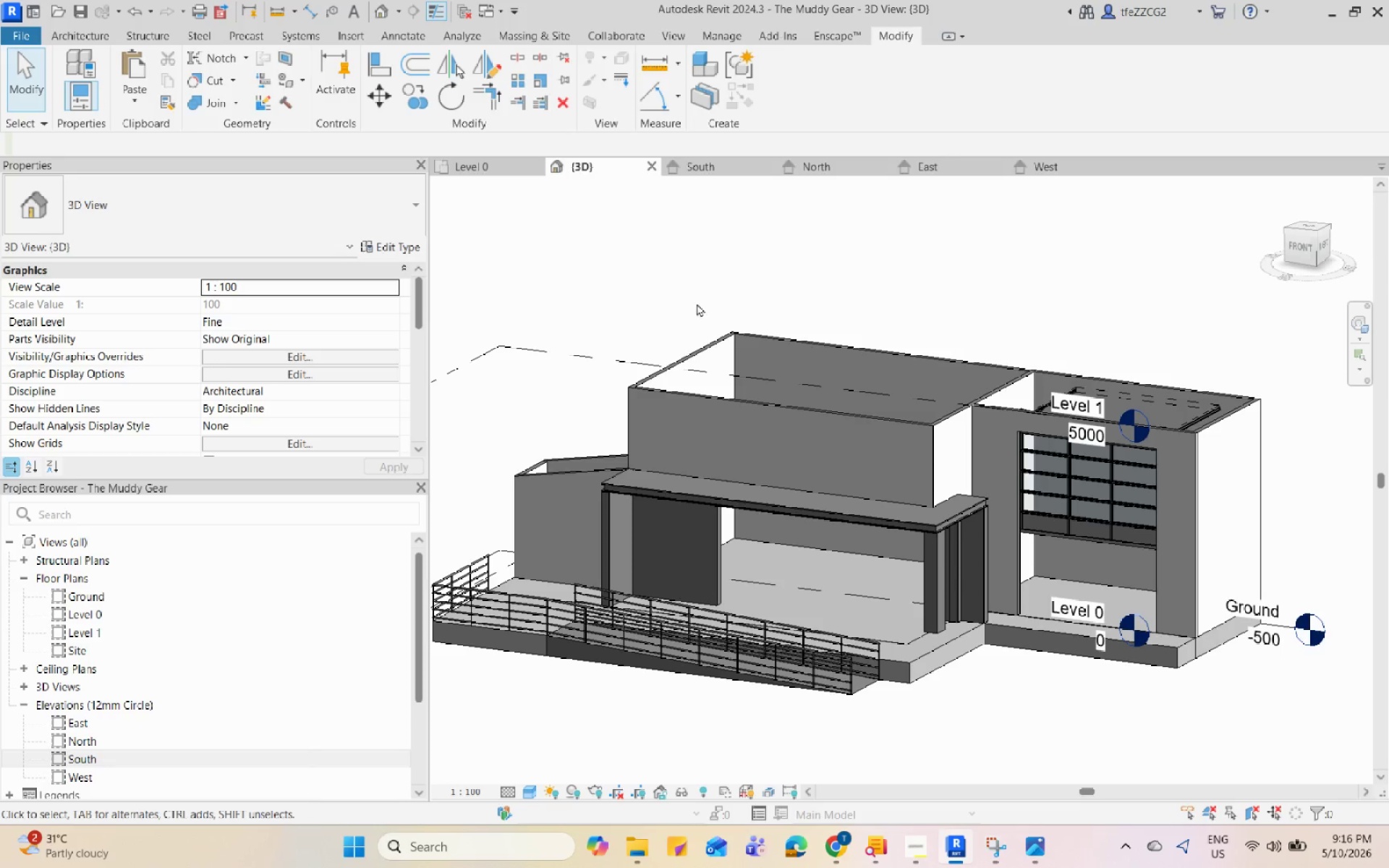 
wait(7.89)
 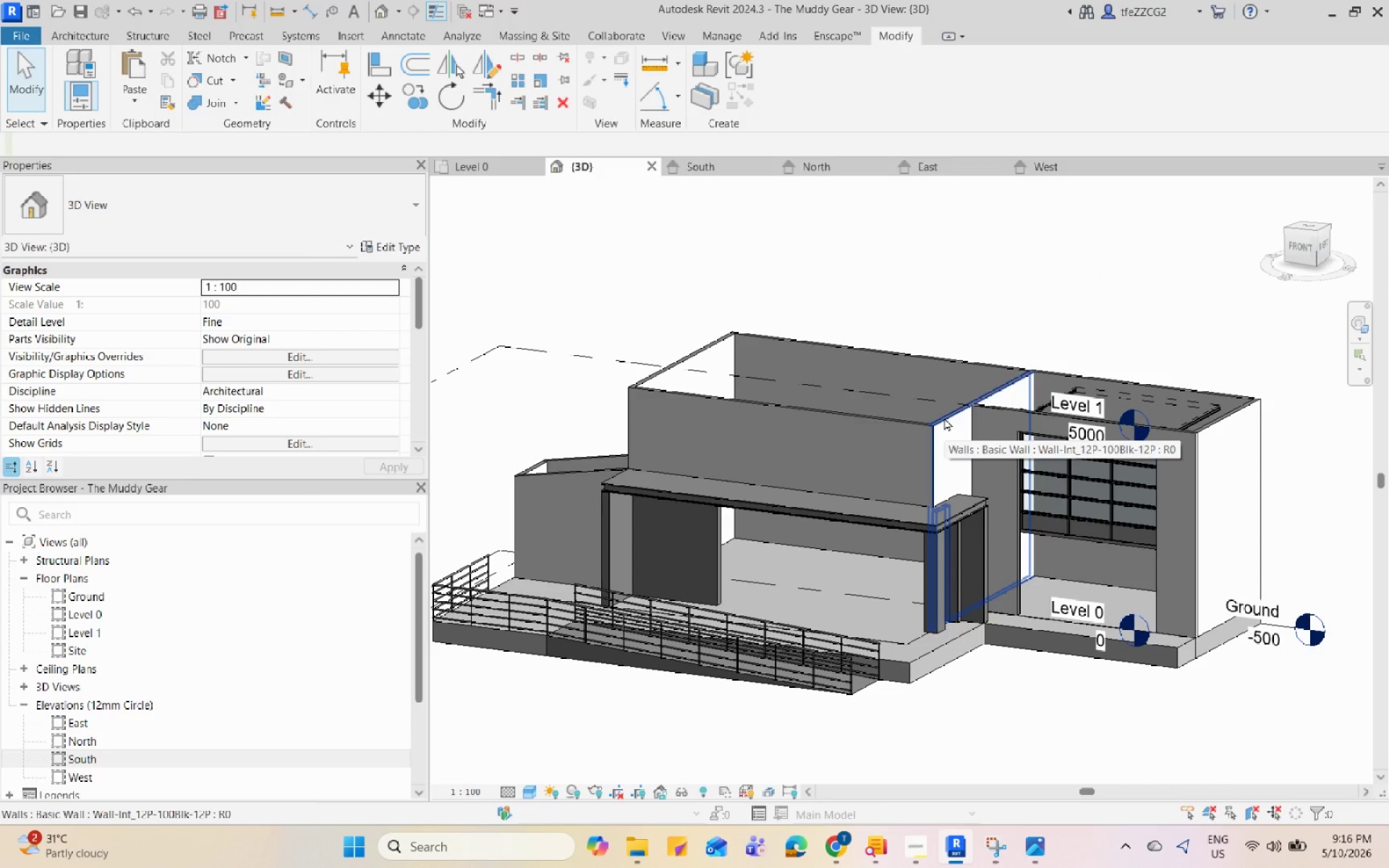 
left_click([477, 166])
 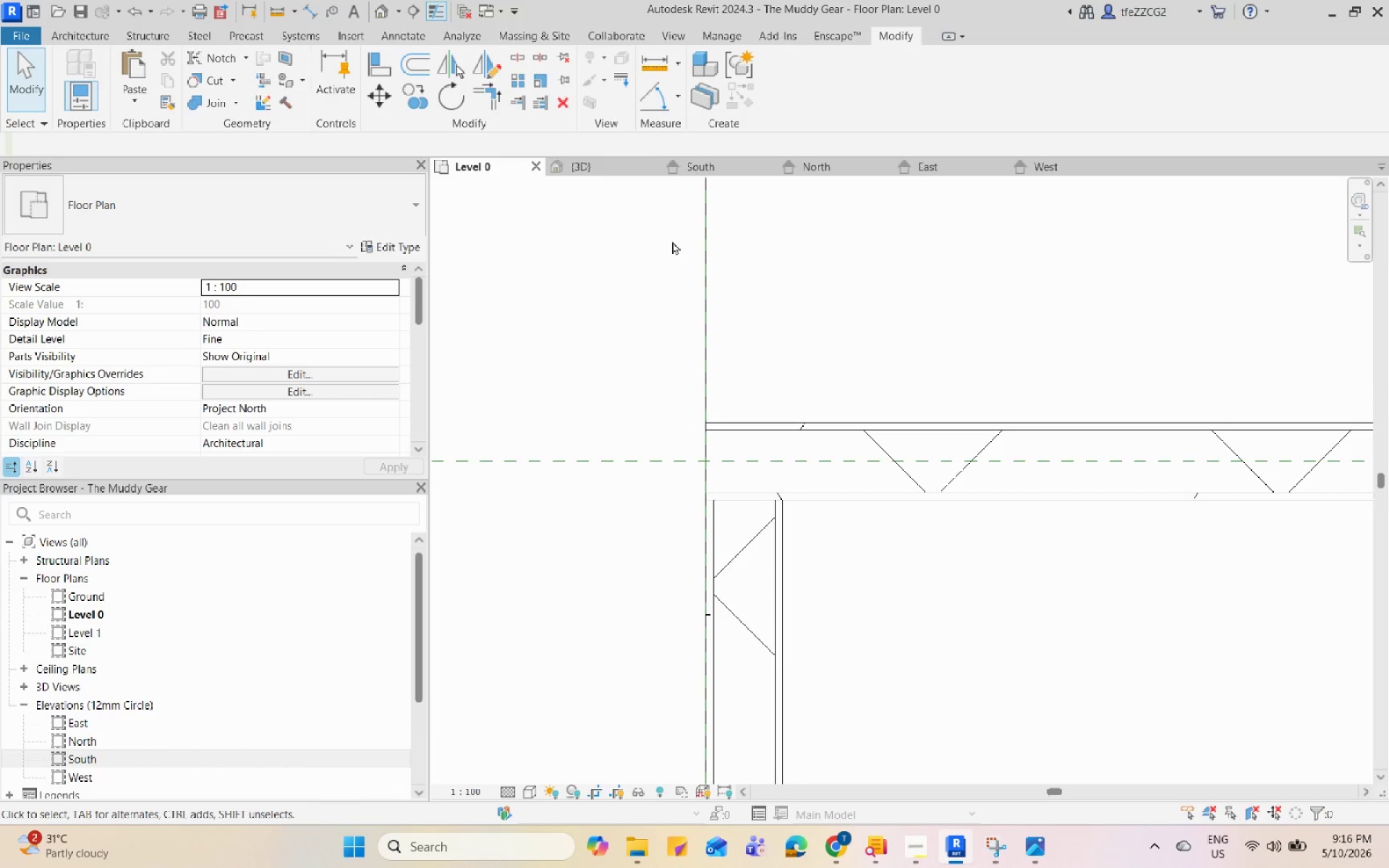 
scroll: coordinate [668, 529], scroll_direction: down, amount: 28.0
 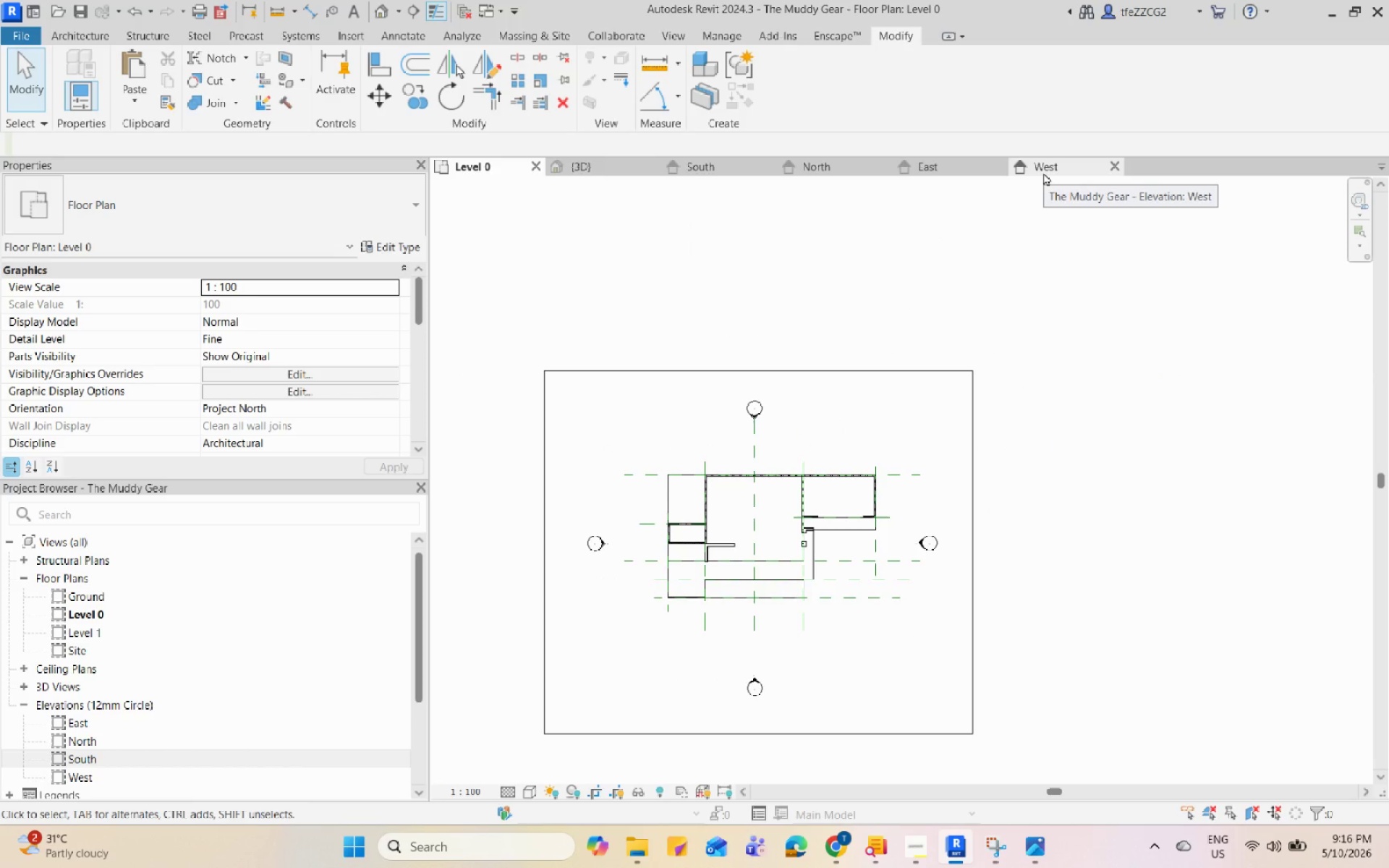 
wait(11.59)
 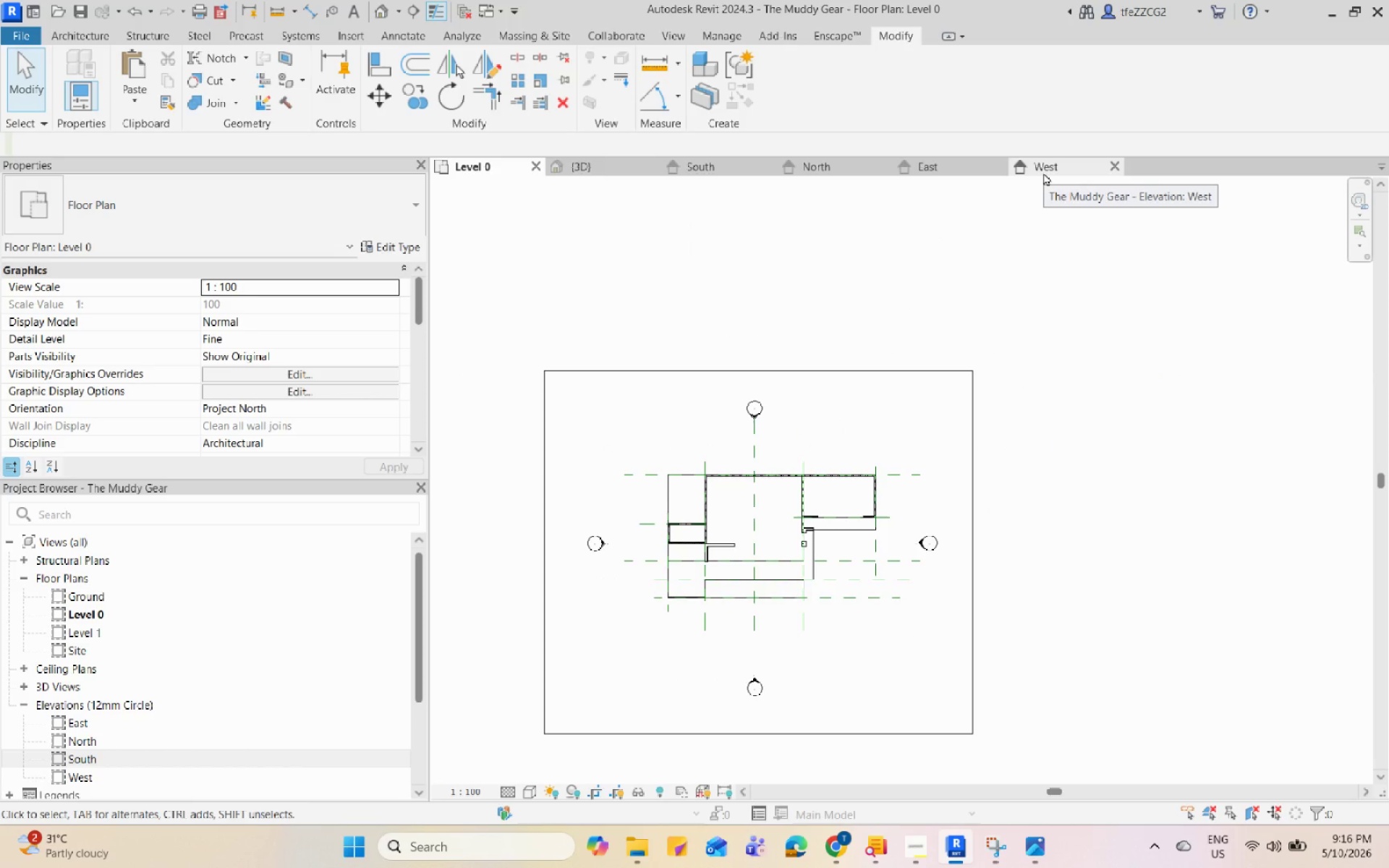 
left_click([715, 169])
 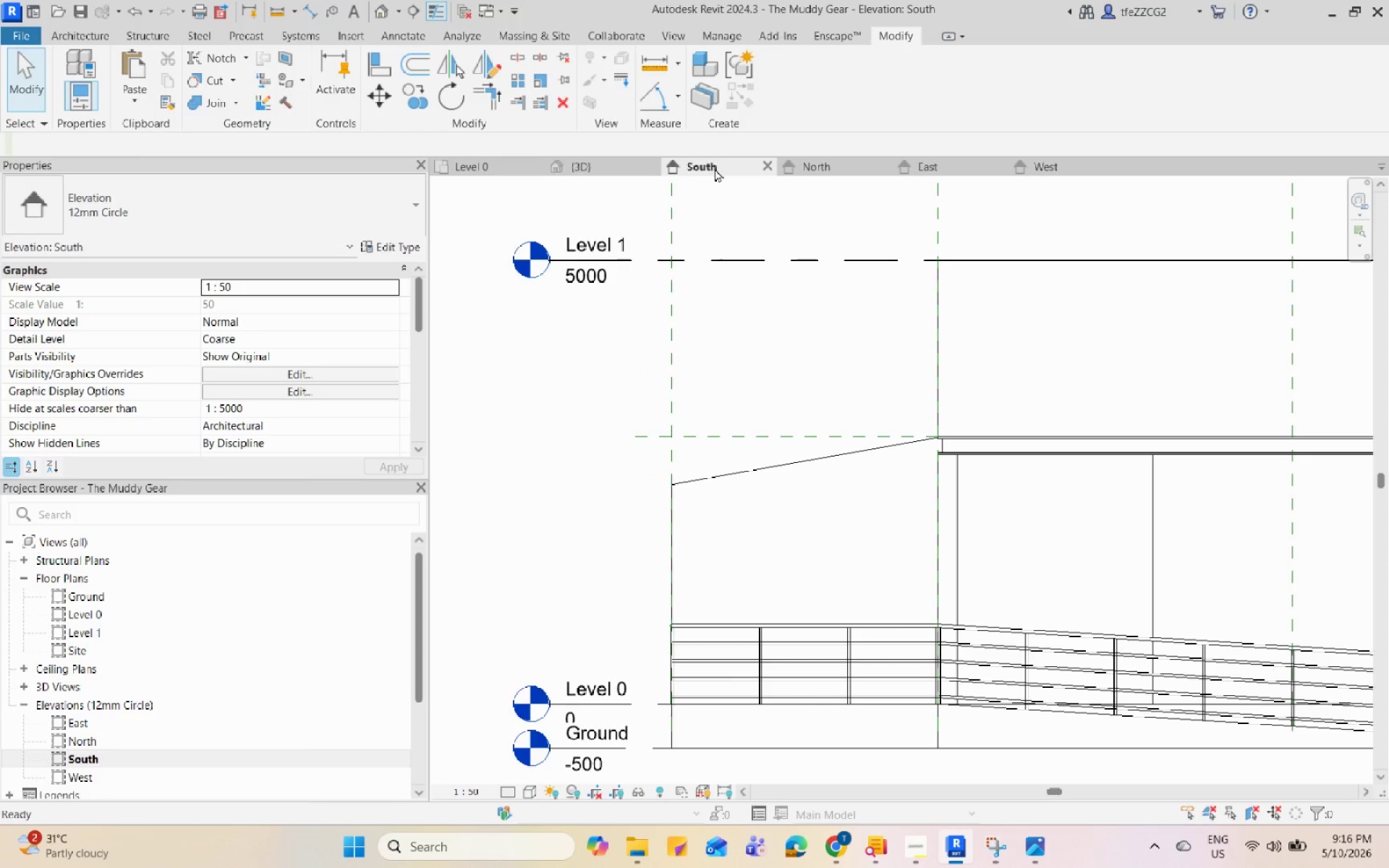 
scroll: coordinate [463, 452], scroll_direction: down, amount: 6.0
 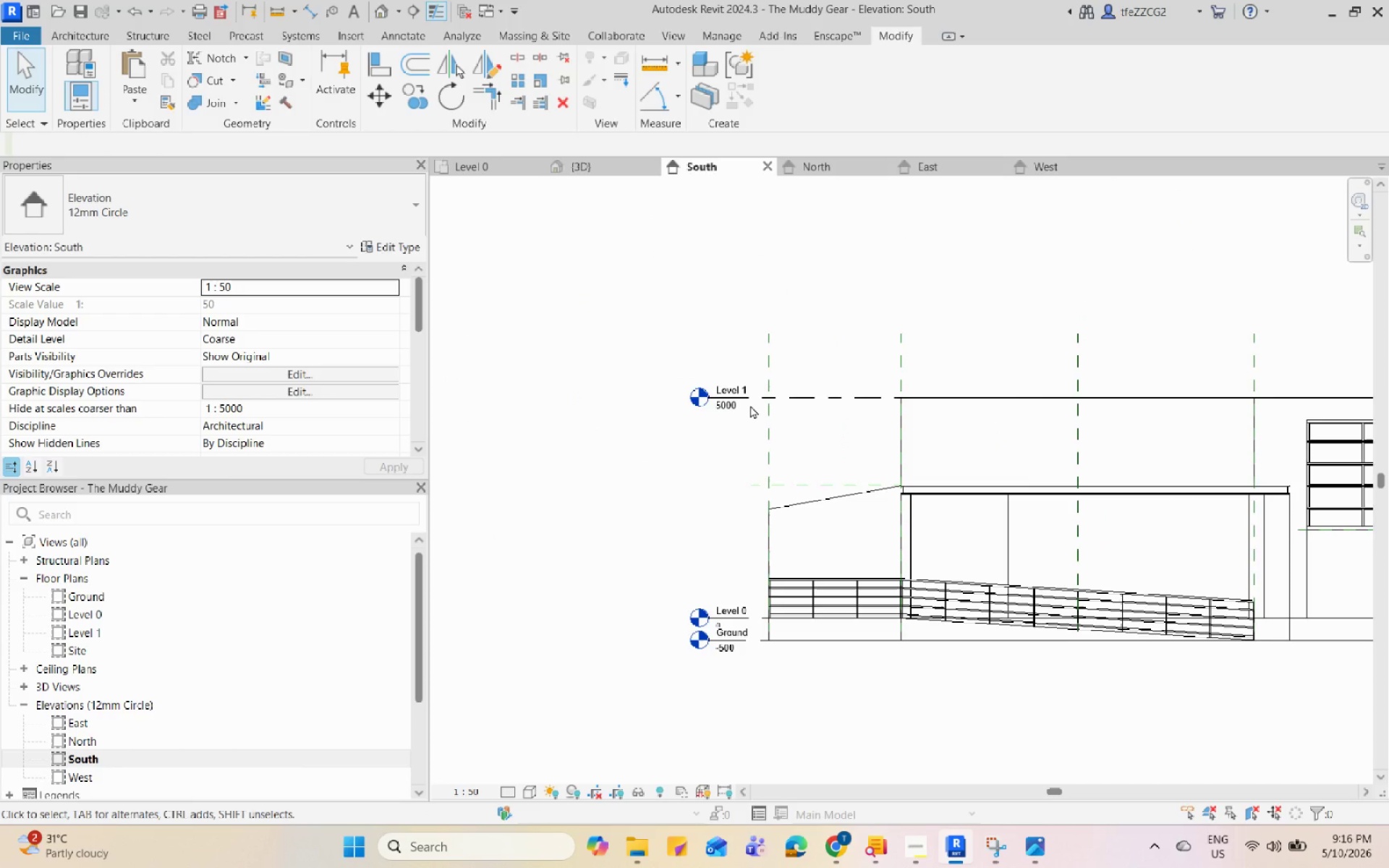 
left_click([751, 400])
 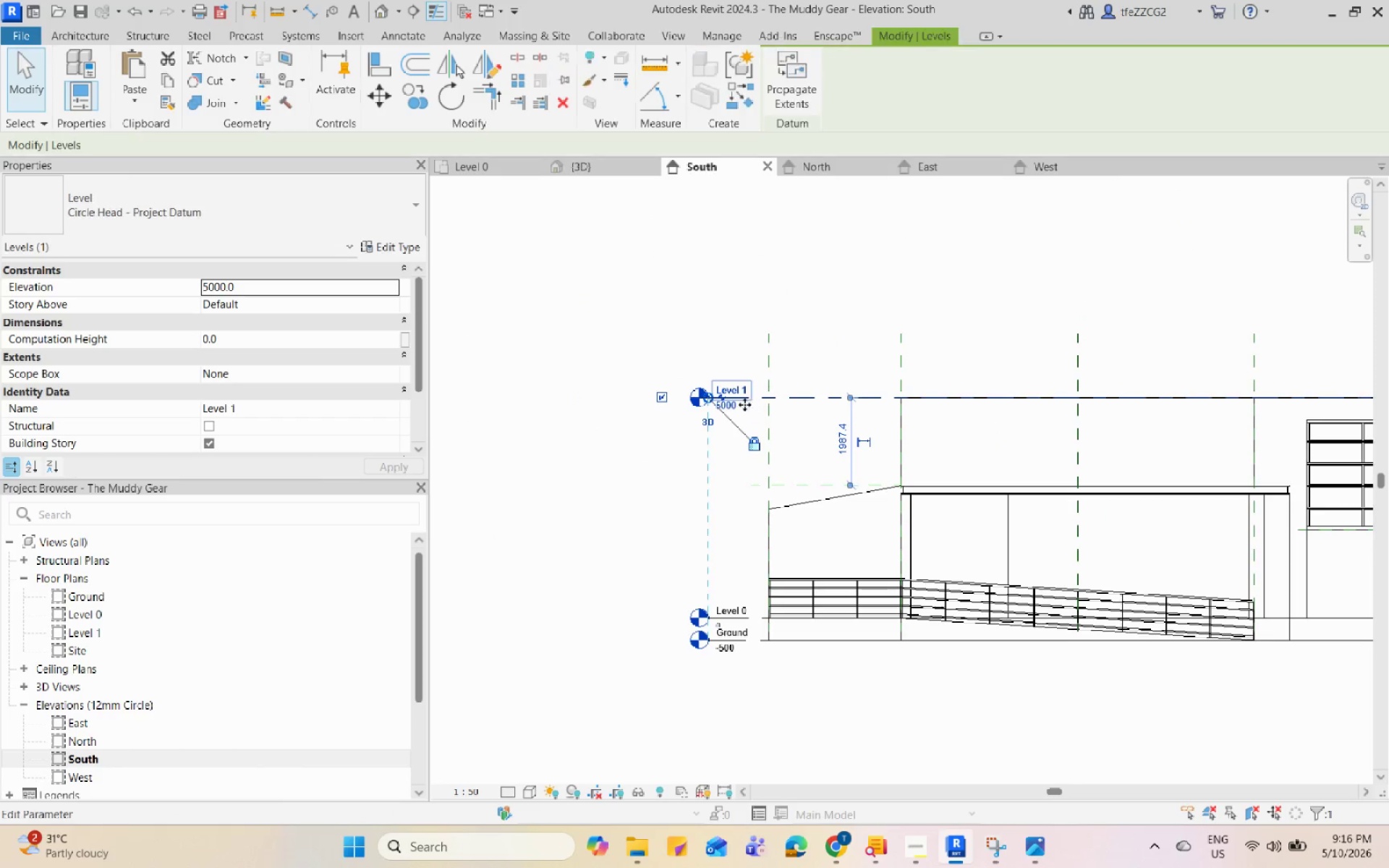 
left_click([723, 408])
 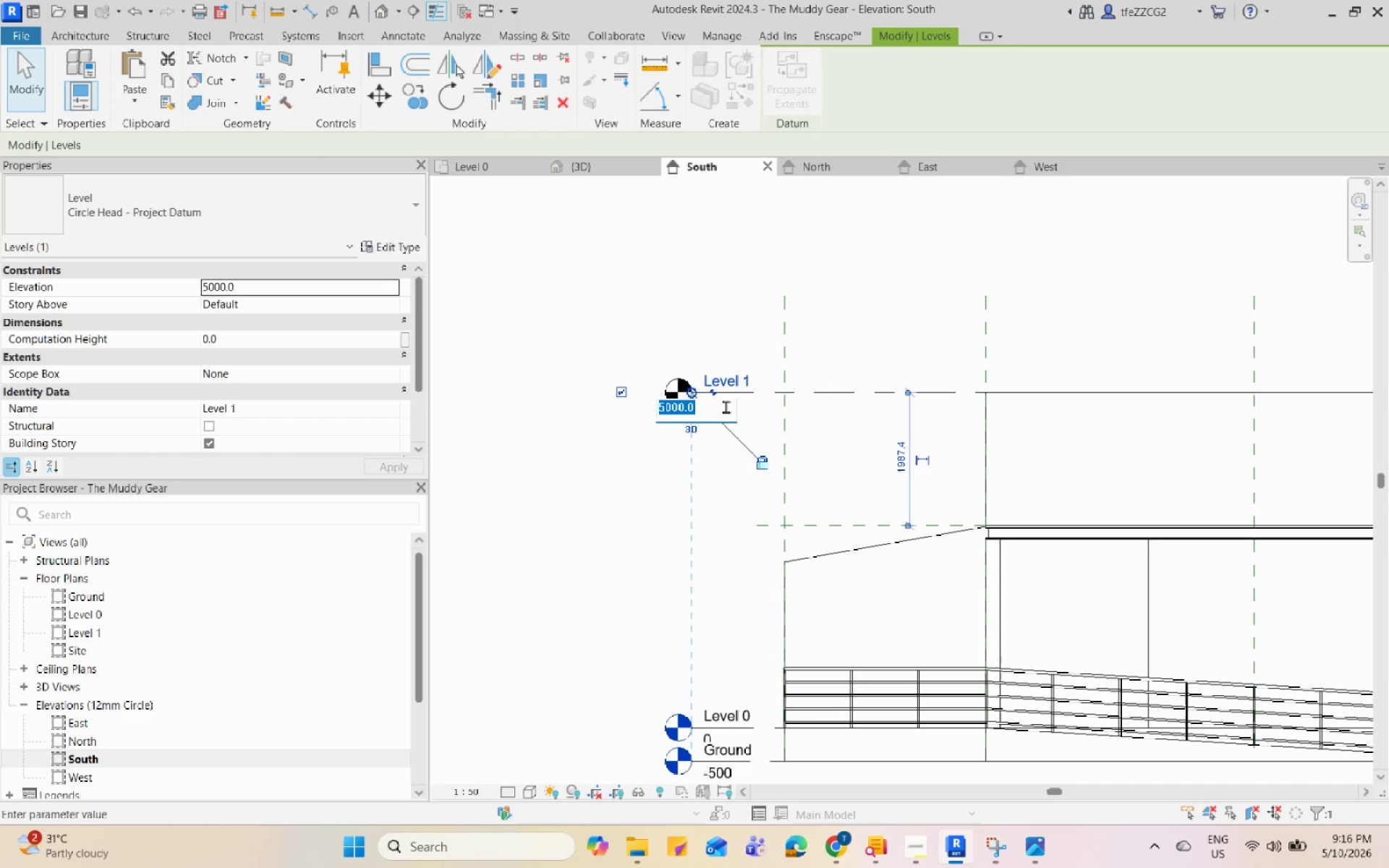 
scroll: coordinate [739, 408], scroll_direction: up, amount: 3.0
 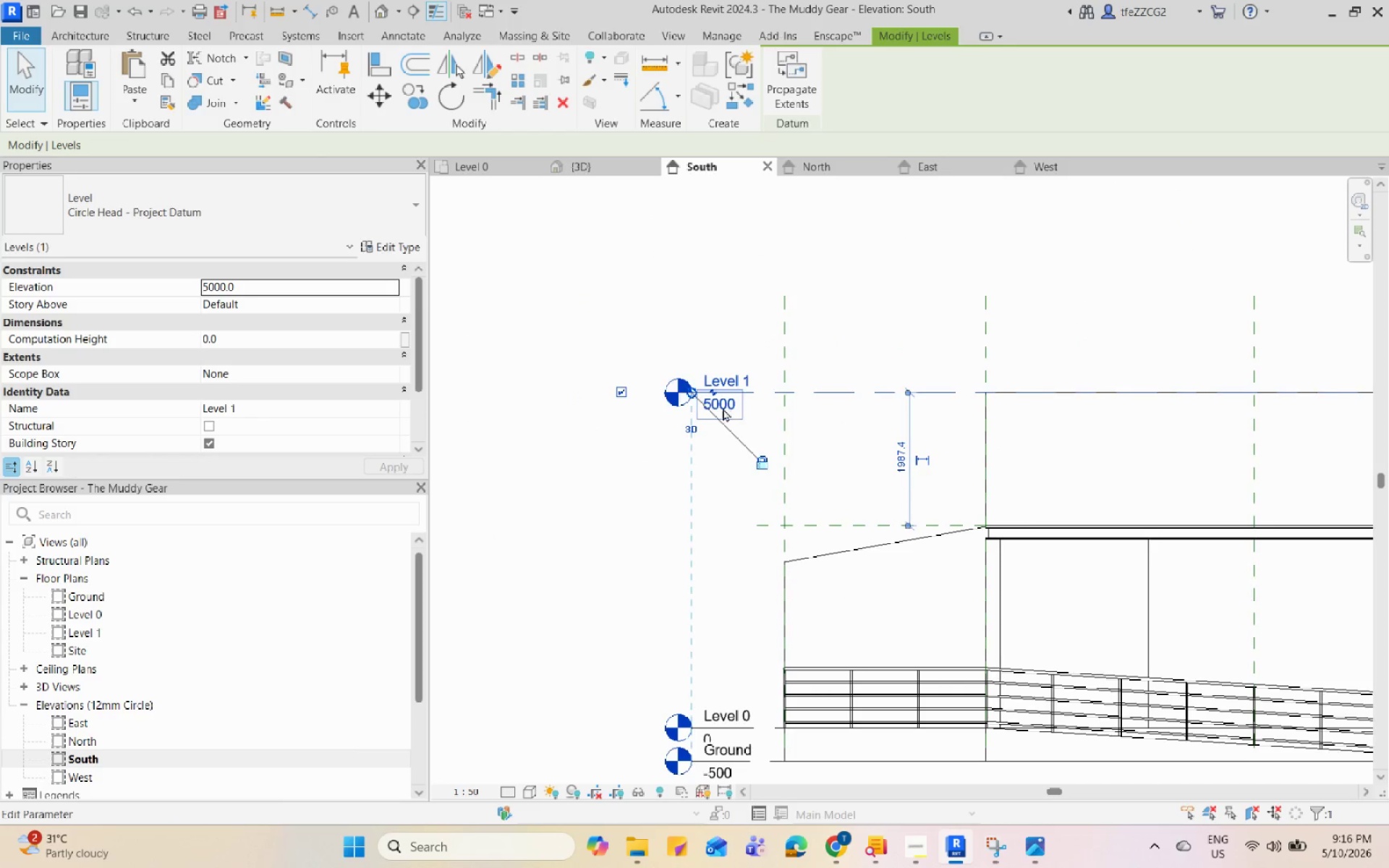 
key(Numpad5)
 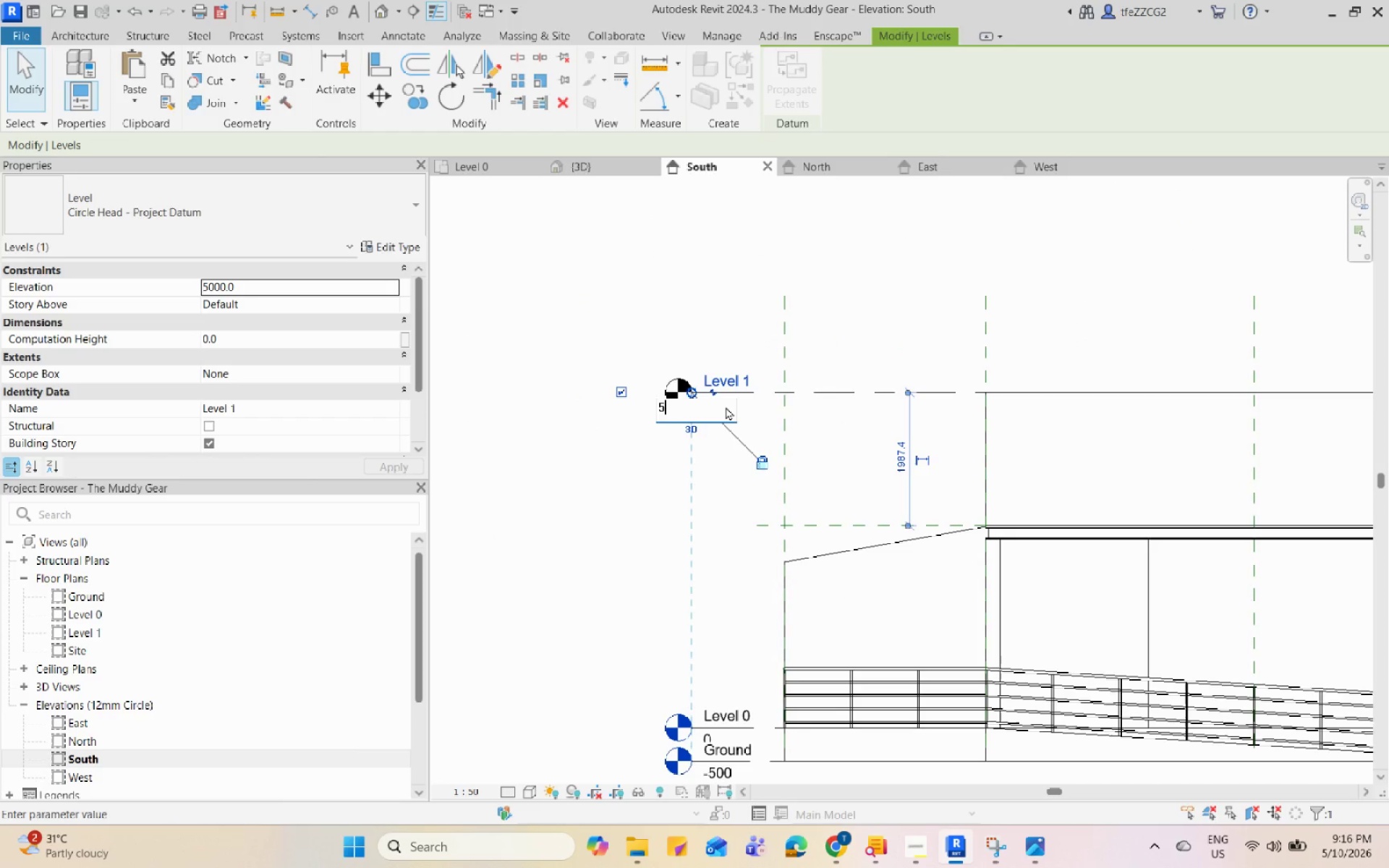 
key(Numpad5)
 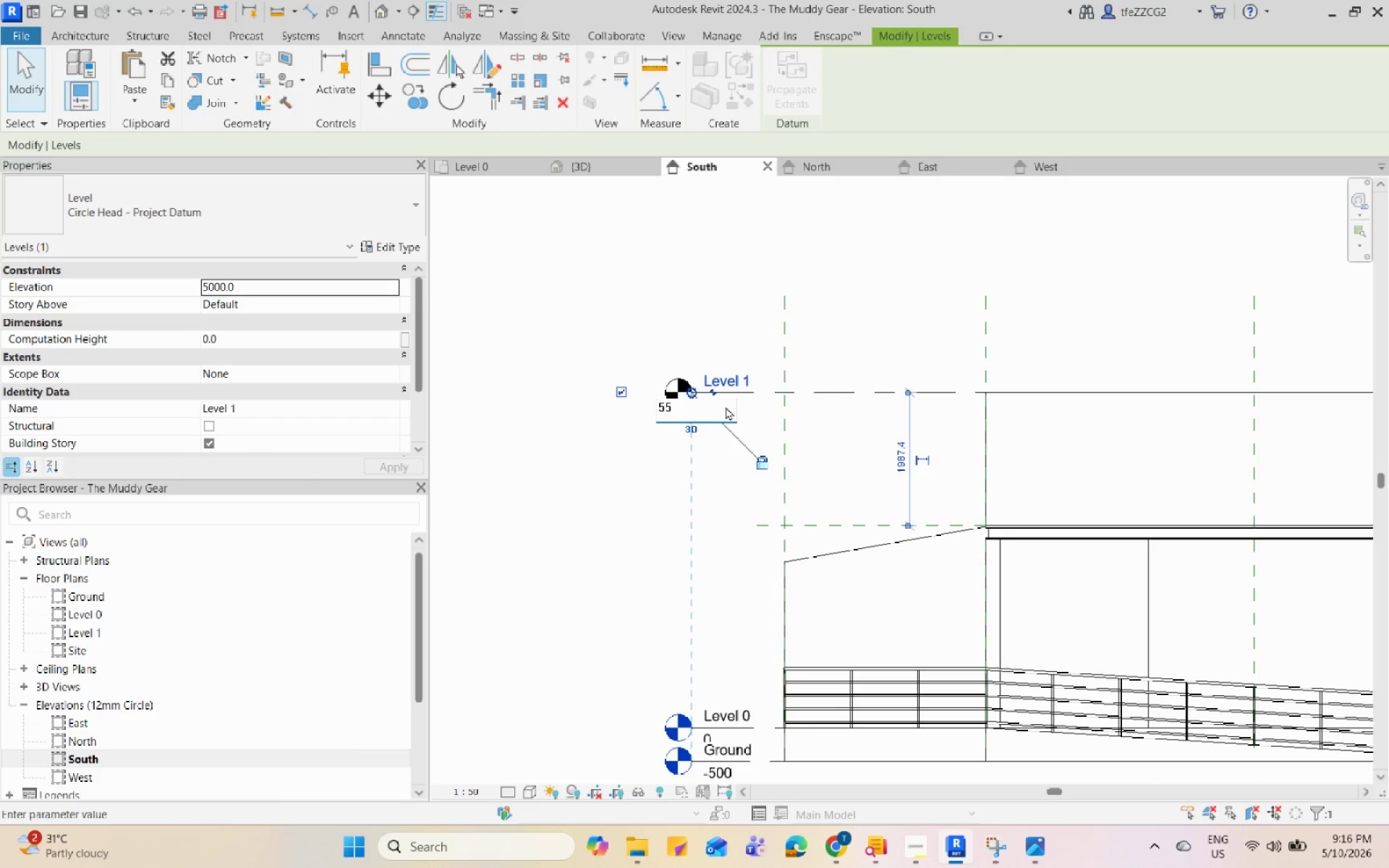 
key(Numpad0)
 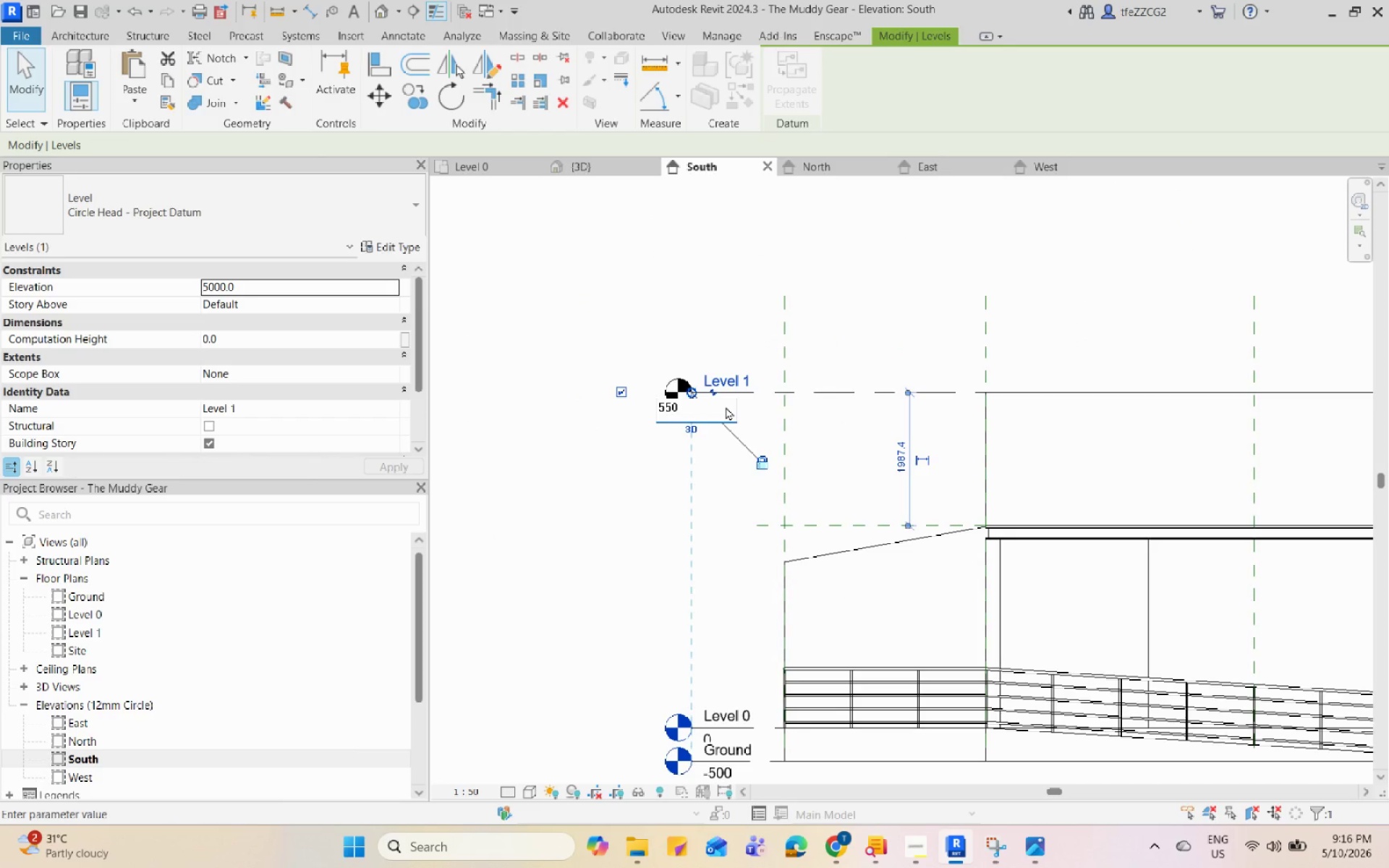 
key(Numpad0)
 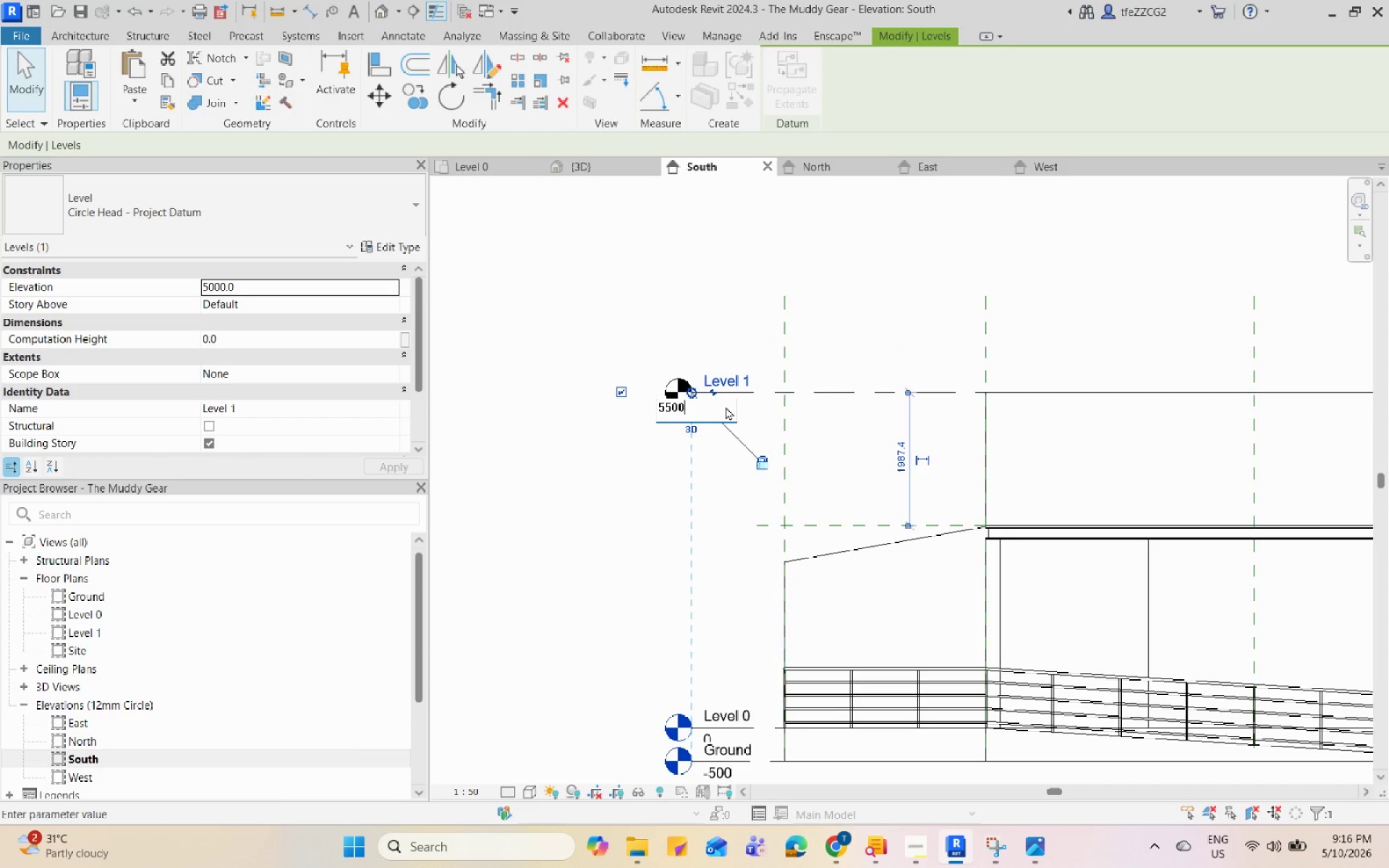 
key(Enter)
 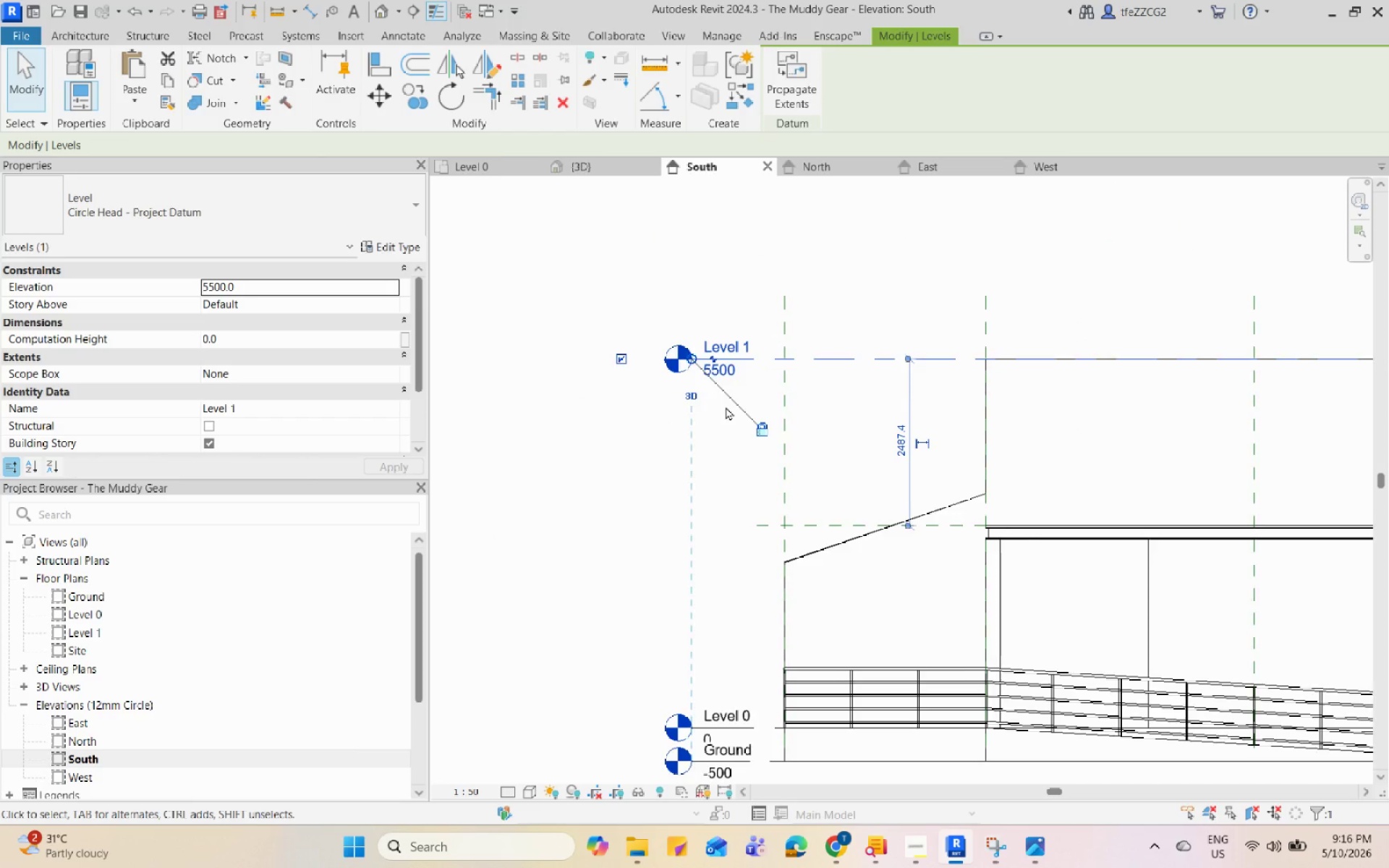 
scroll: coordinate [723, 412], scroll_direction: down, amount: 6.0
 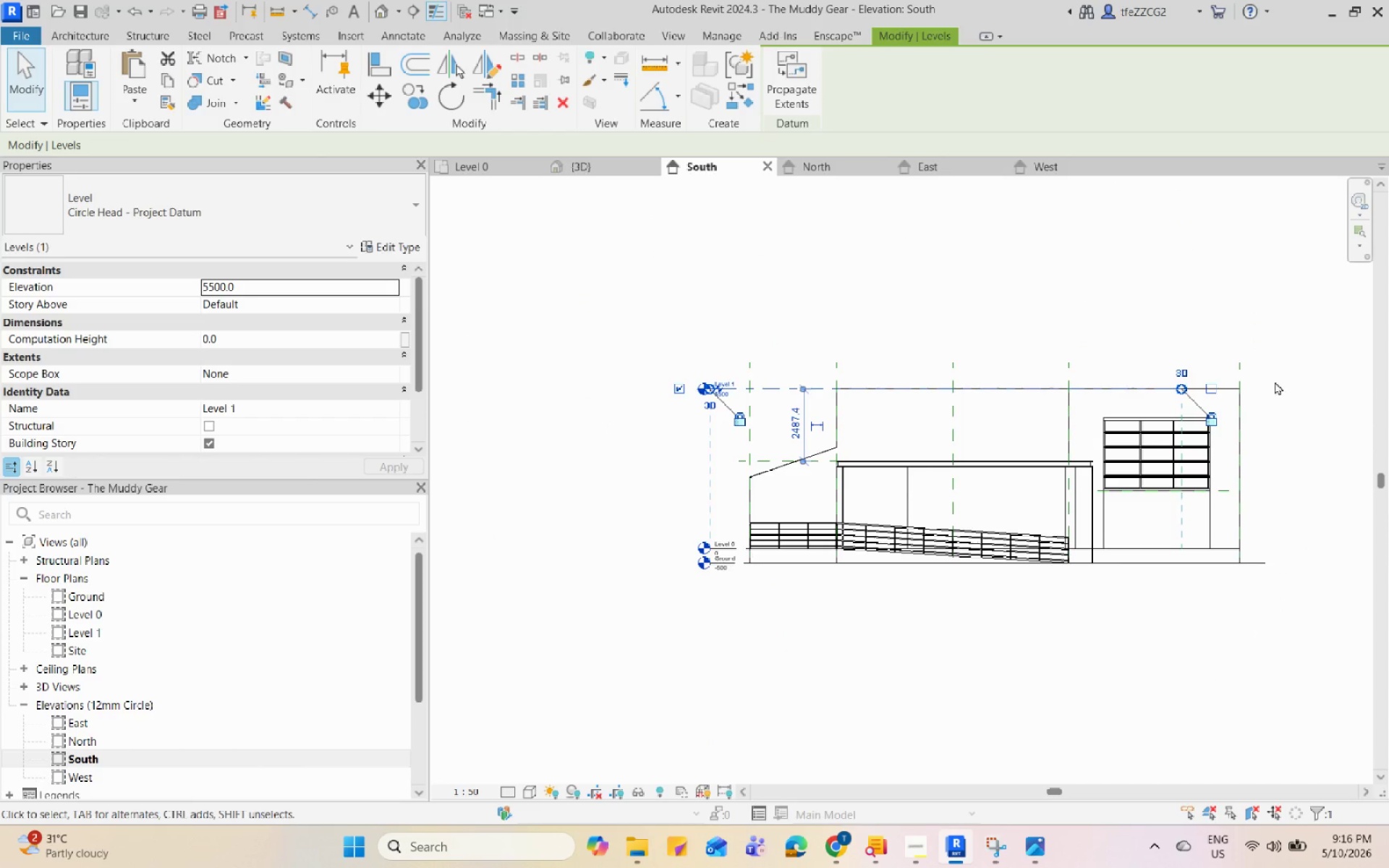 
scroll: coordinate [795, 414], scroll_direction: up, amount: 4.0
 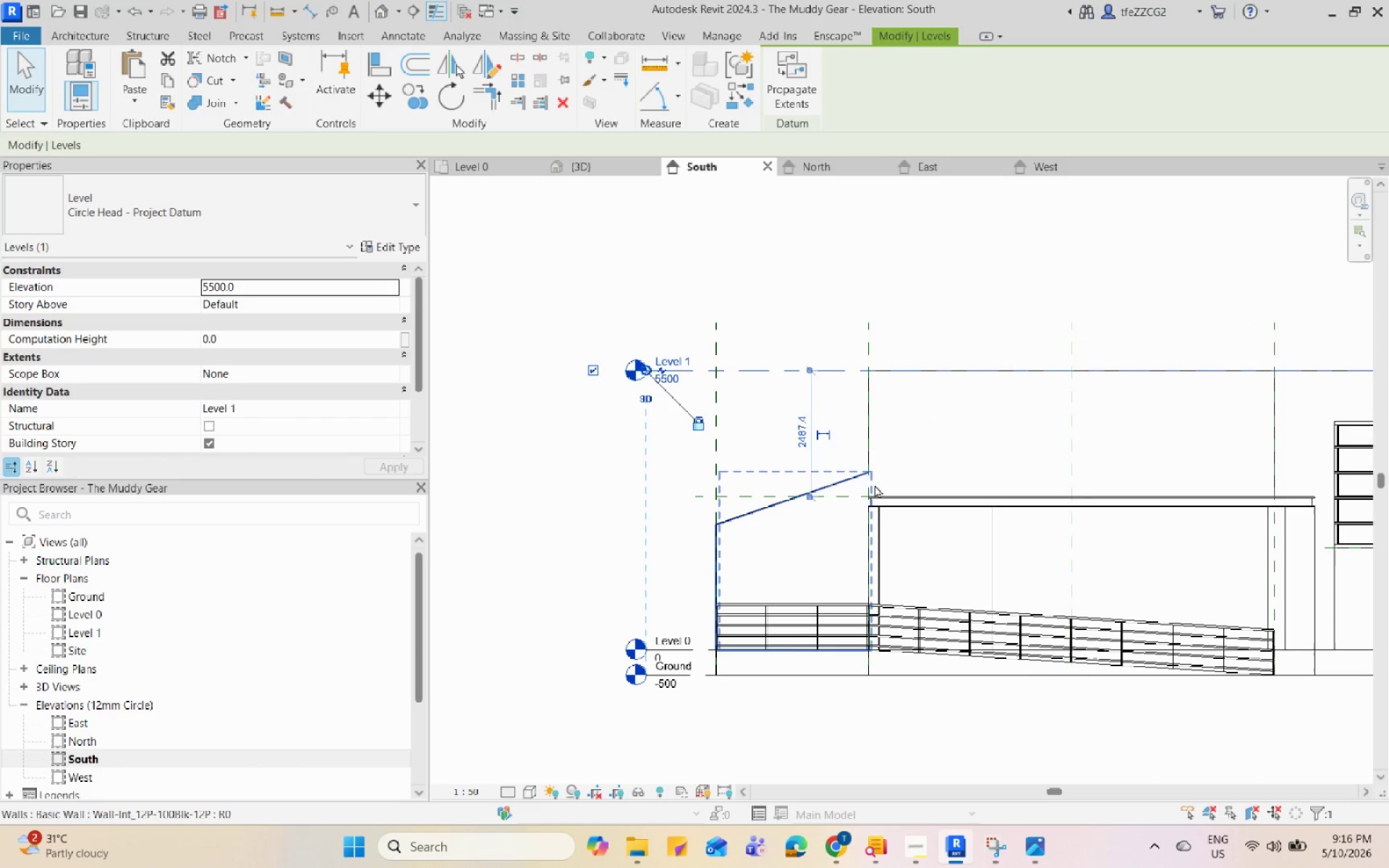 
left_click([875, 485])
 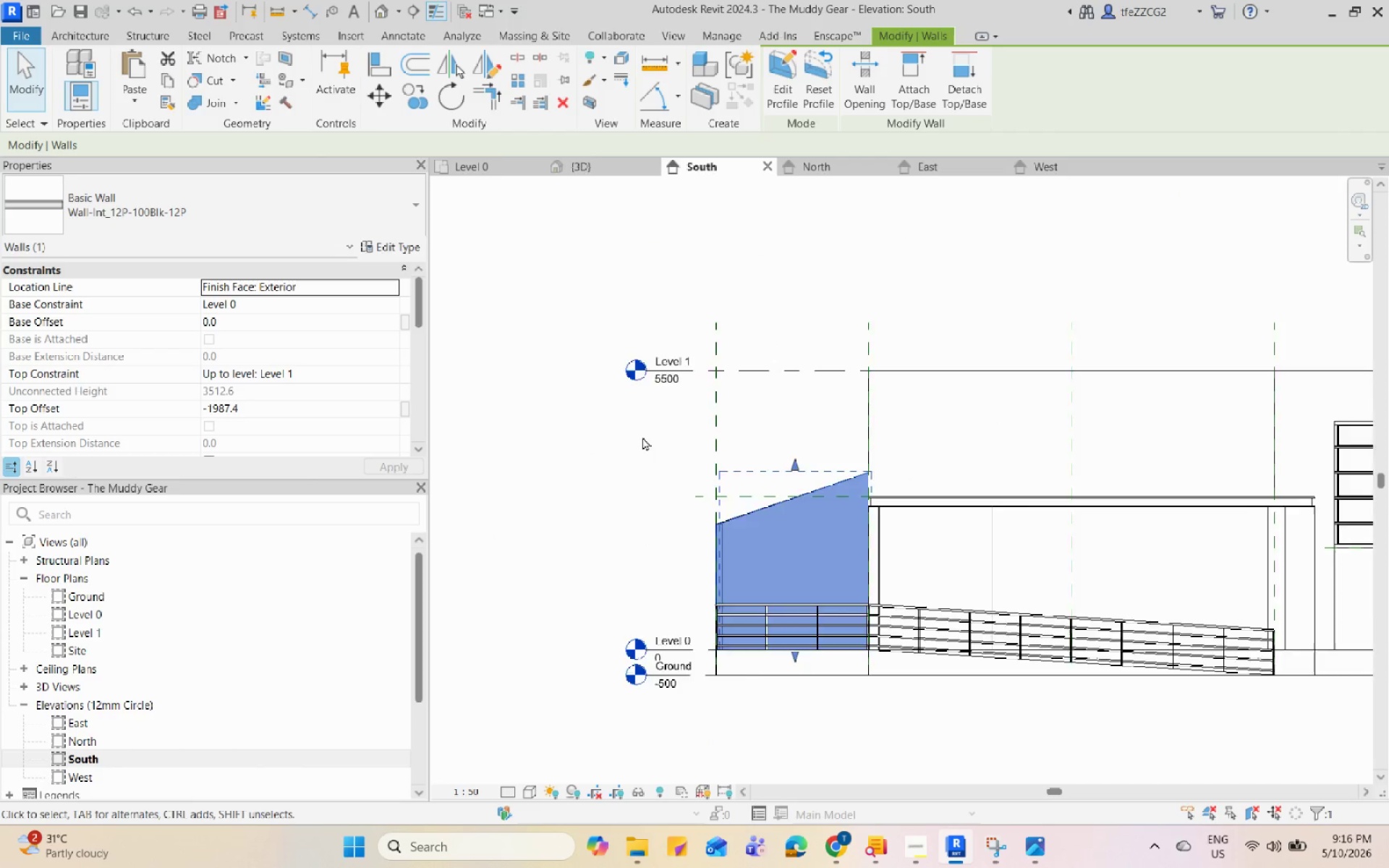 
key(Escape)
 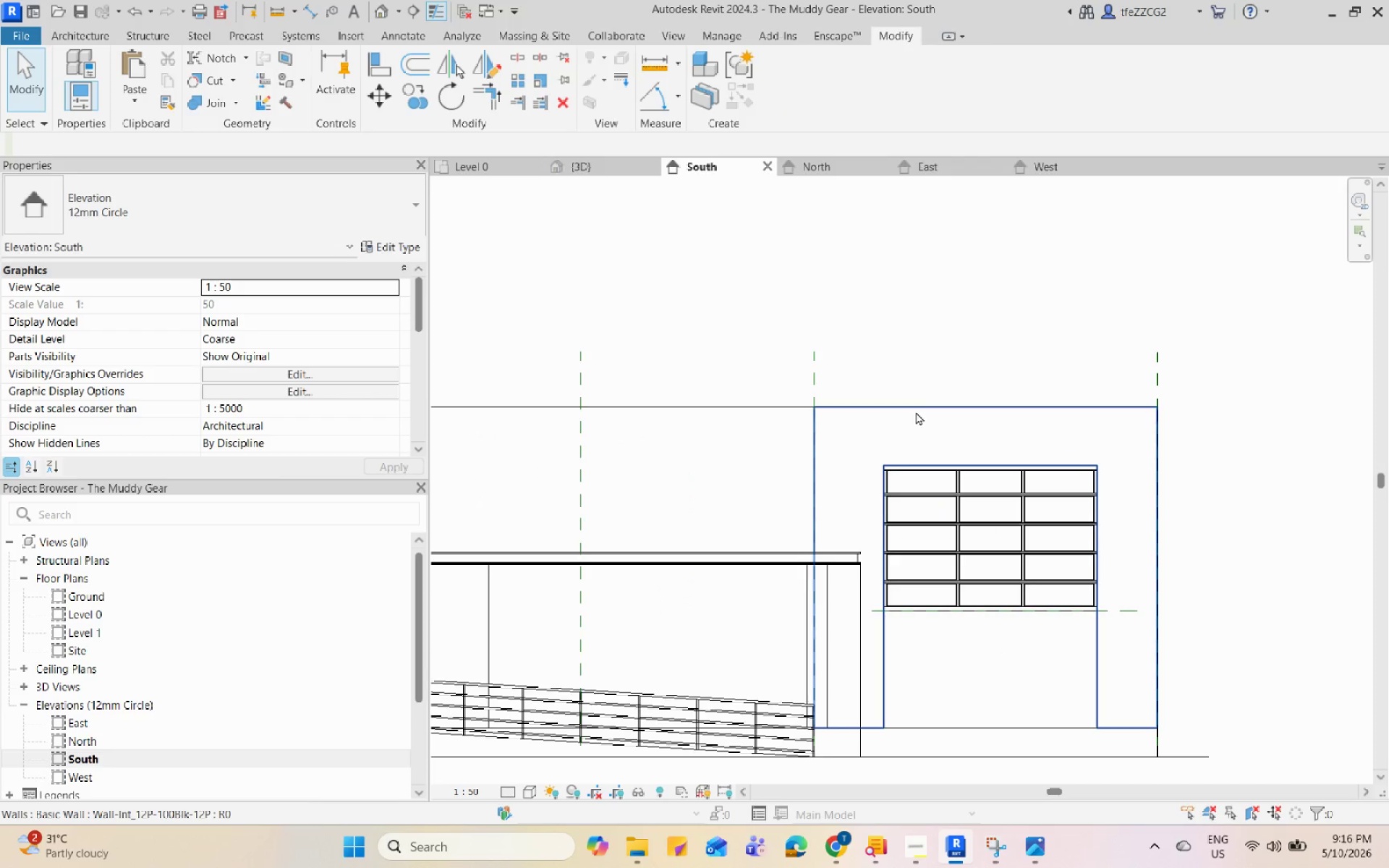 
left_click([916, 411])
 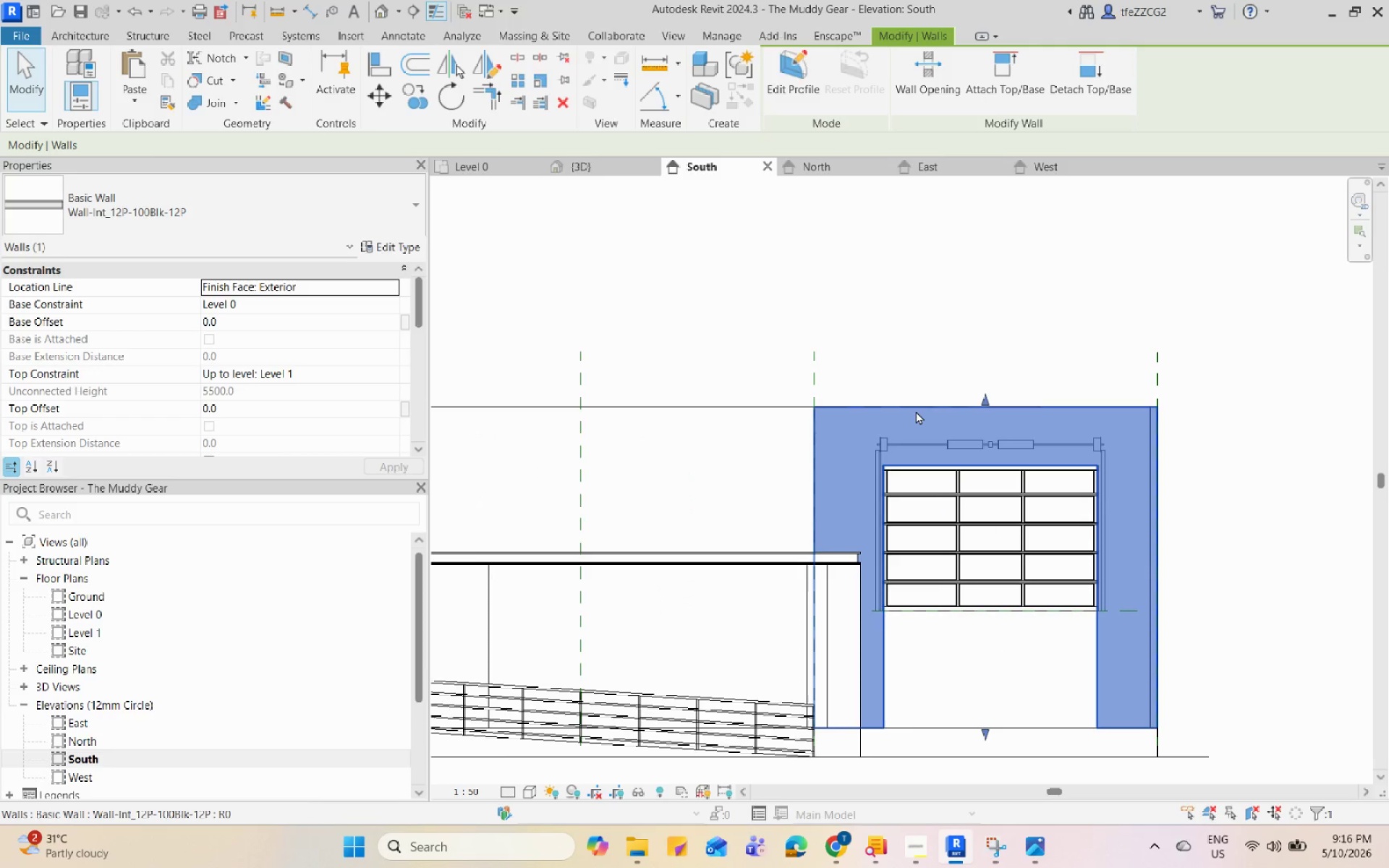 
scroll: coordinate [916, 411], scroll_direction: up, amount: 2.0
 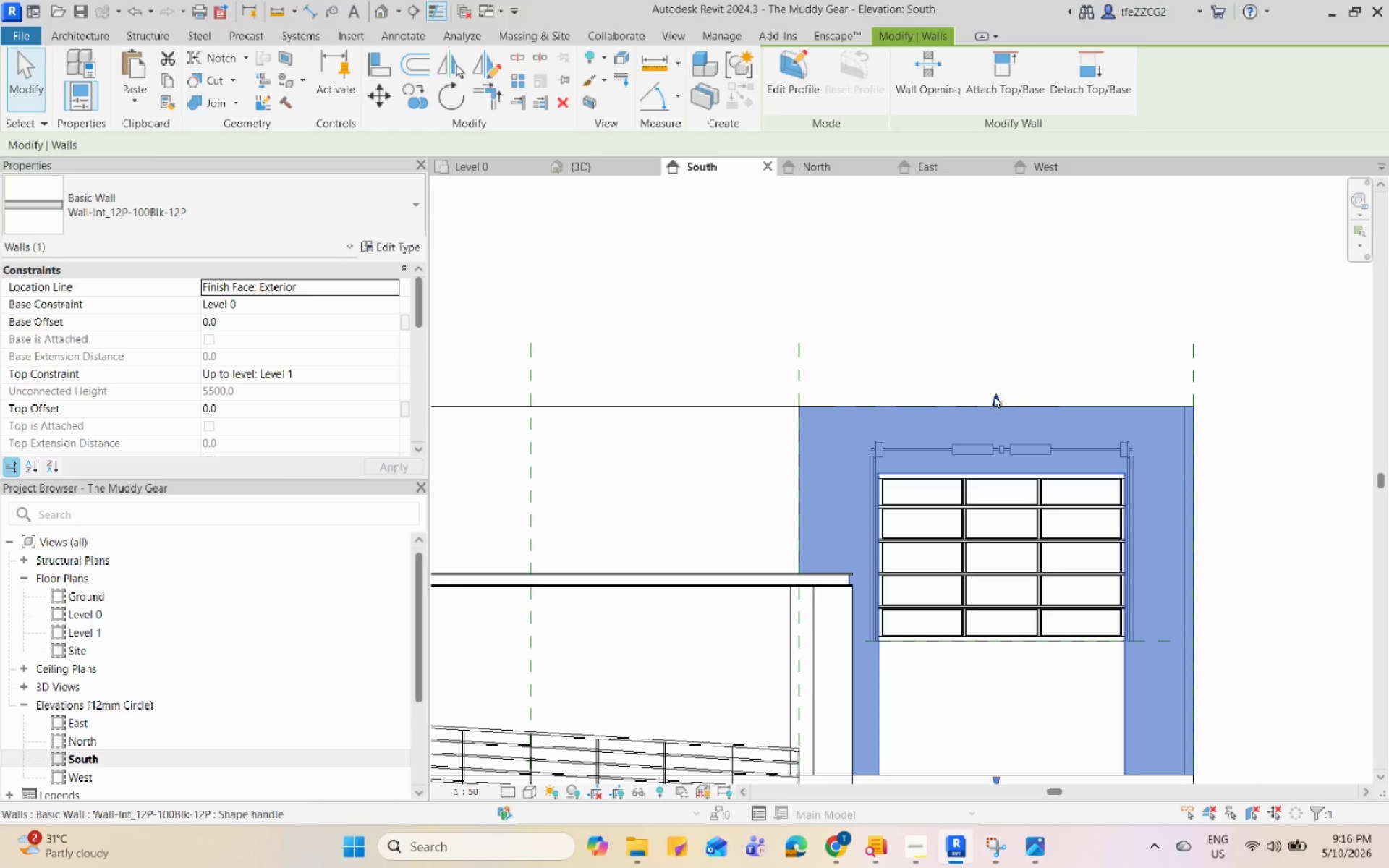 
left_click_drag(start_coordinate=[994, 394], to_coordinate=[994, 428])
 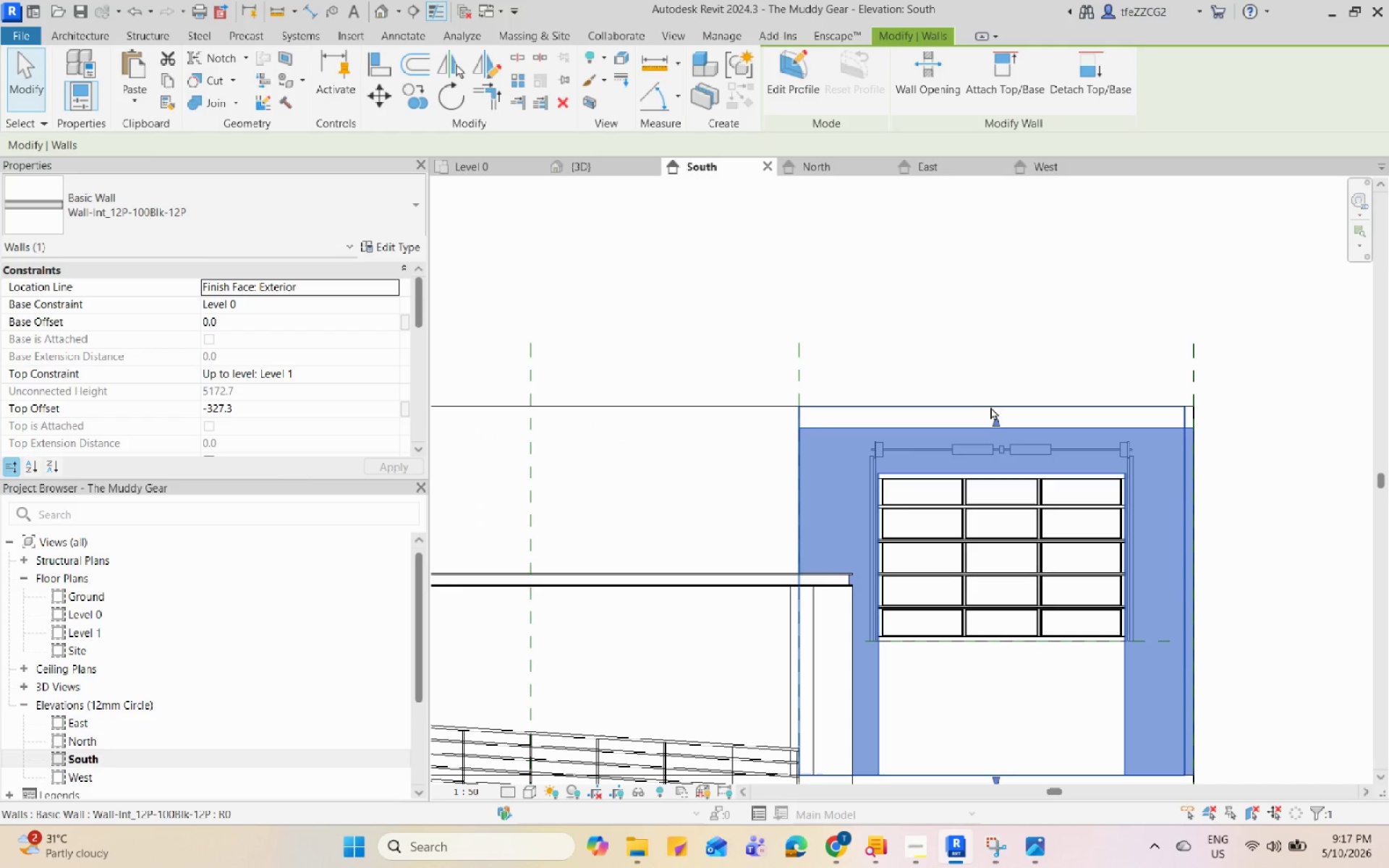 
left_click([998, 406])
 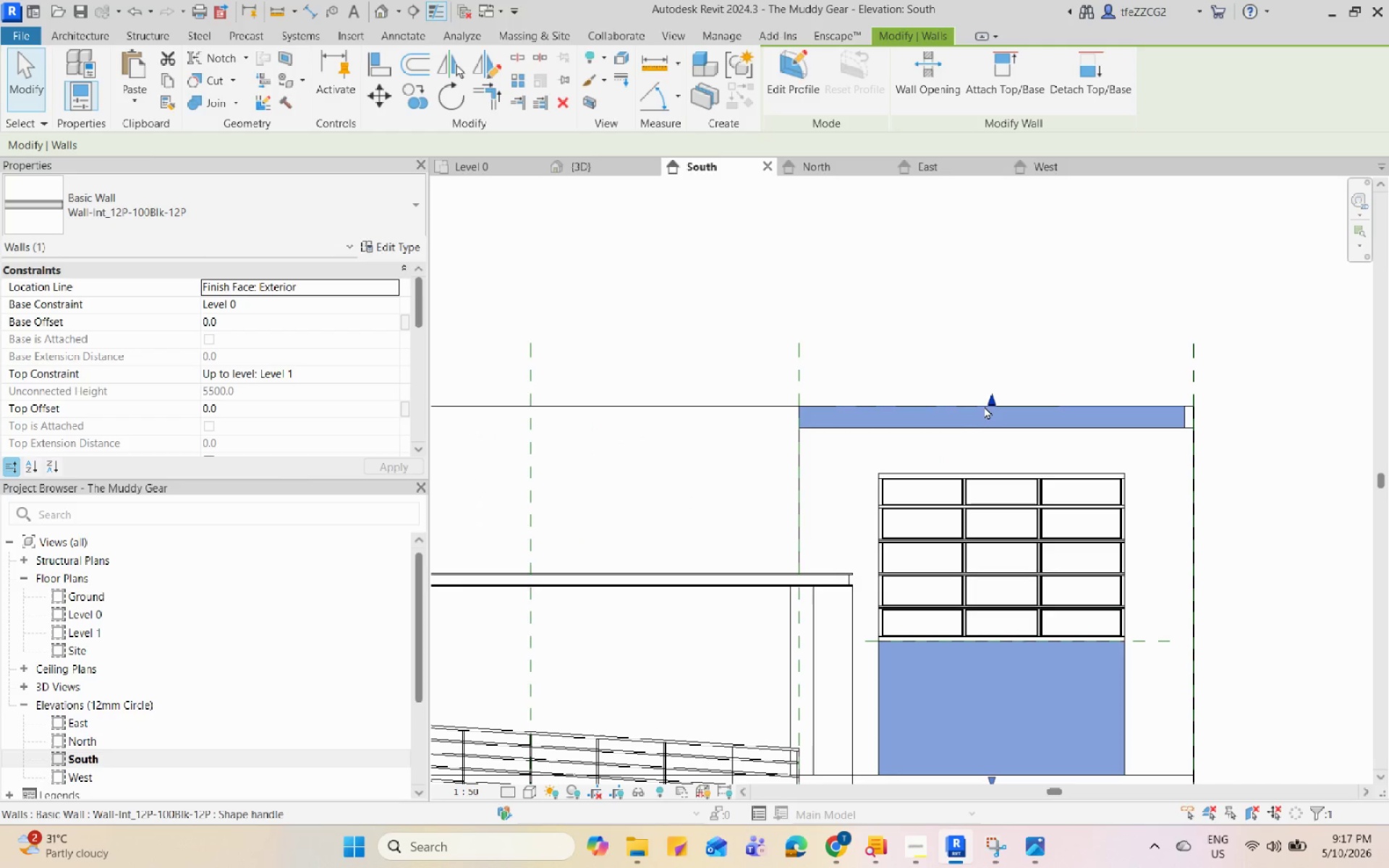 
left_click_drag(start_coordinate=[986, 404], to_coordinate=[990, 424])
 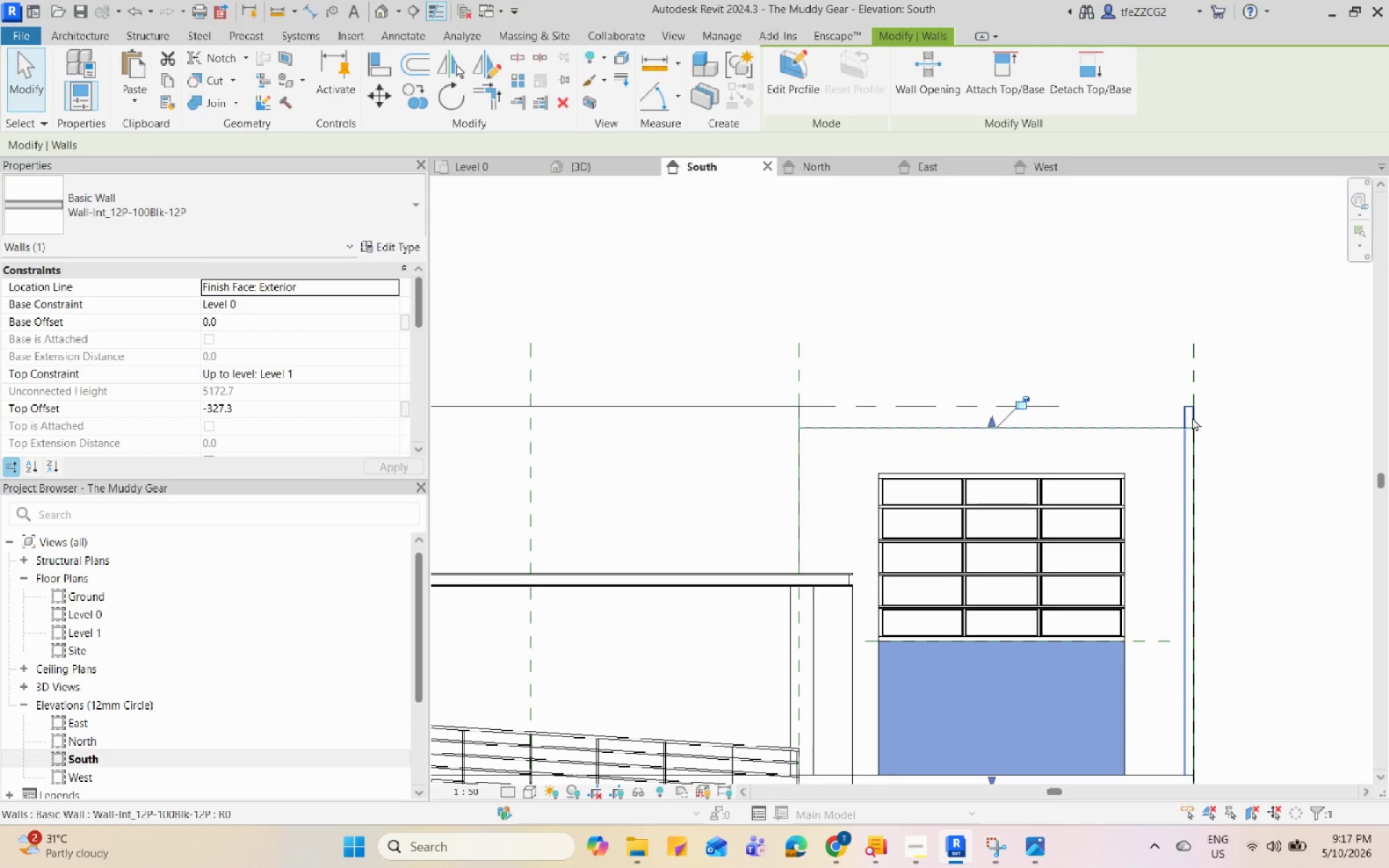 
left_click([1192, 417])
 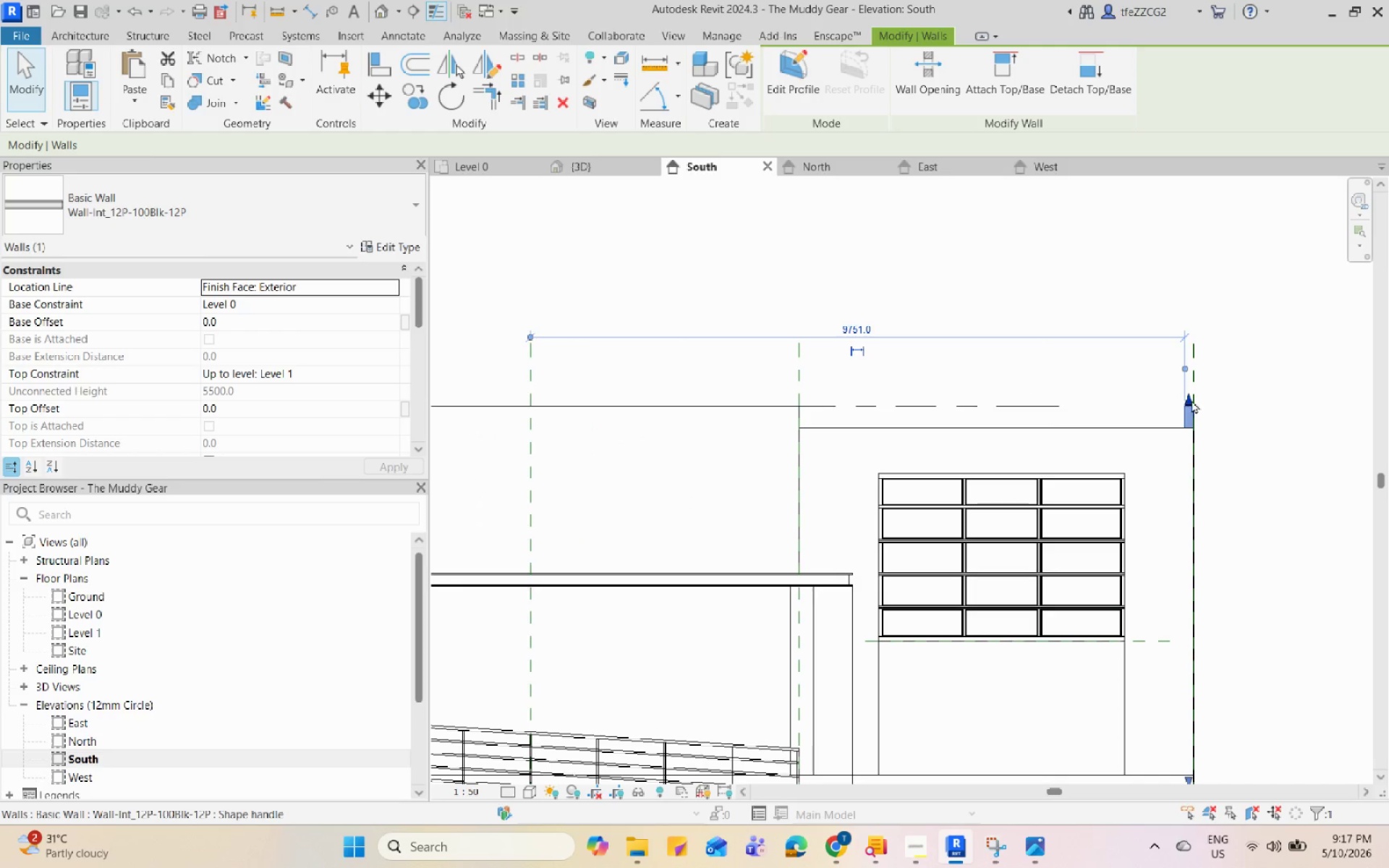 
left_click_drag(start_coordinate=[1186, 399], to_coordinate=[1187, 422])
 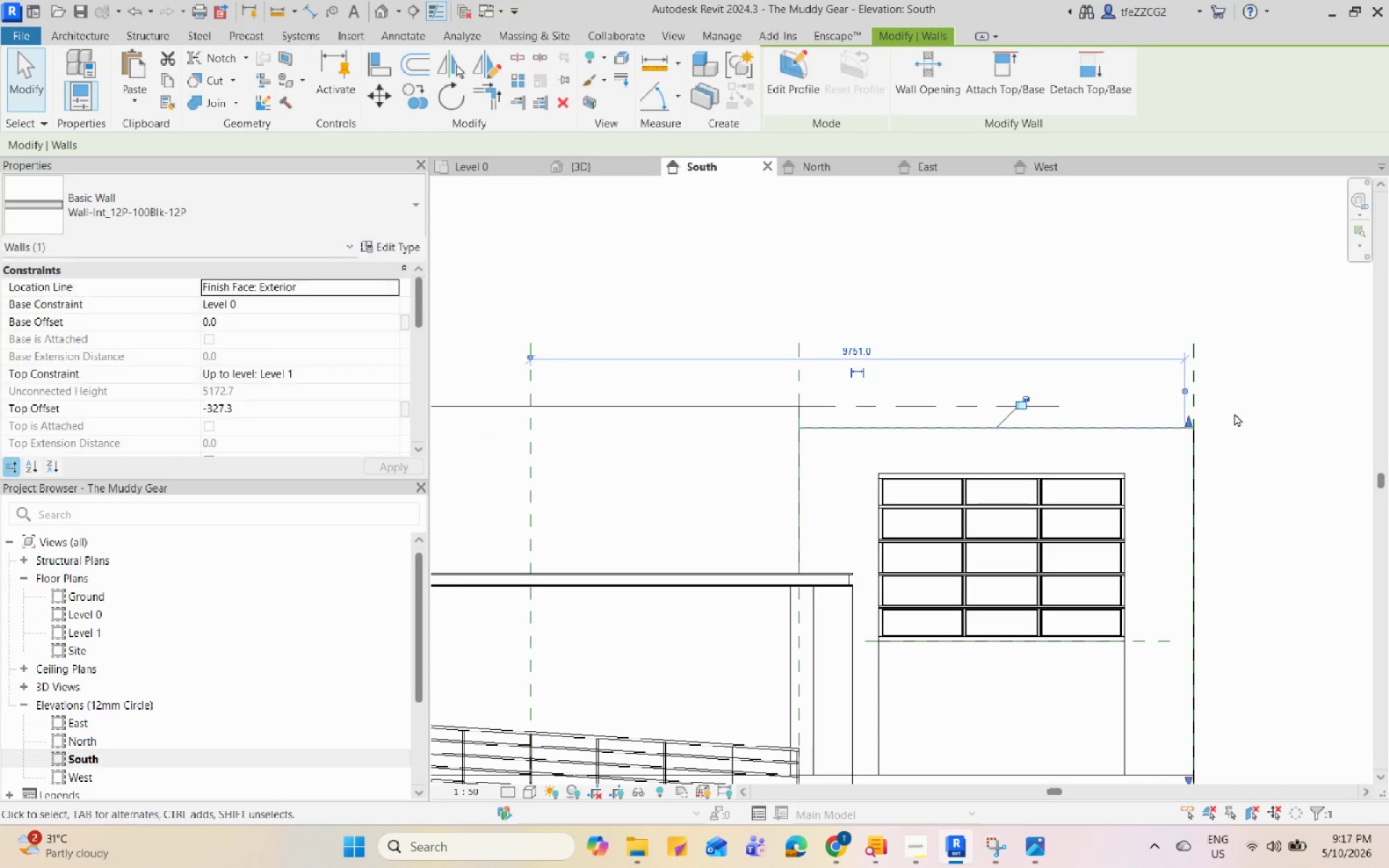 
left_click([1244, 412])
 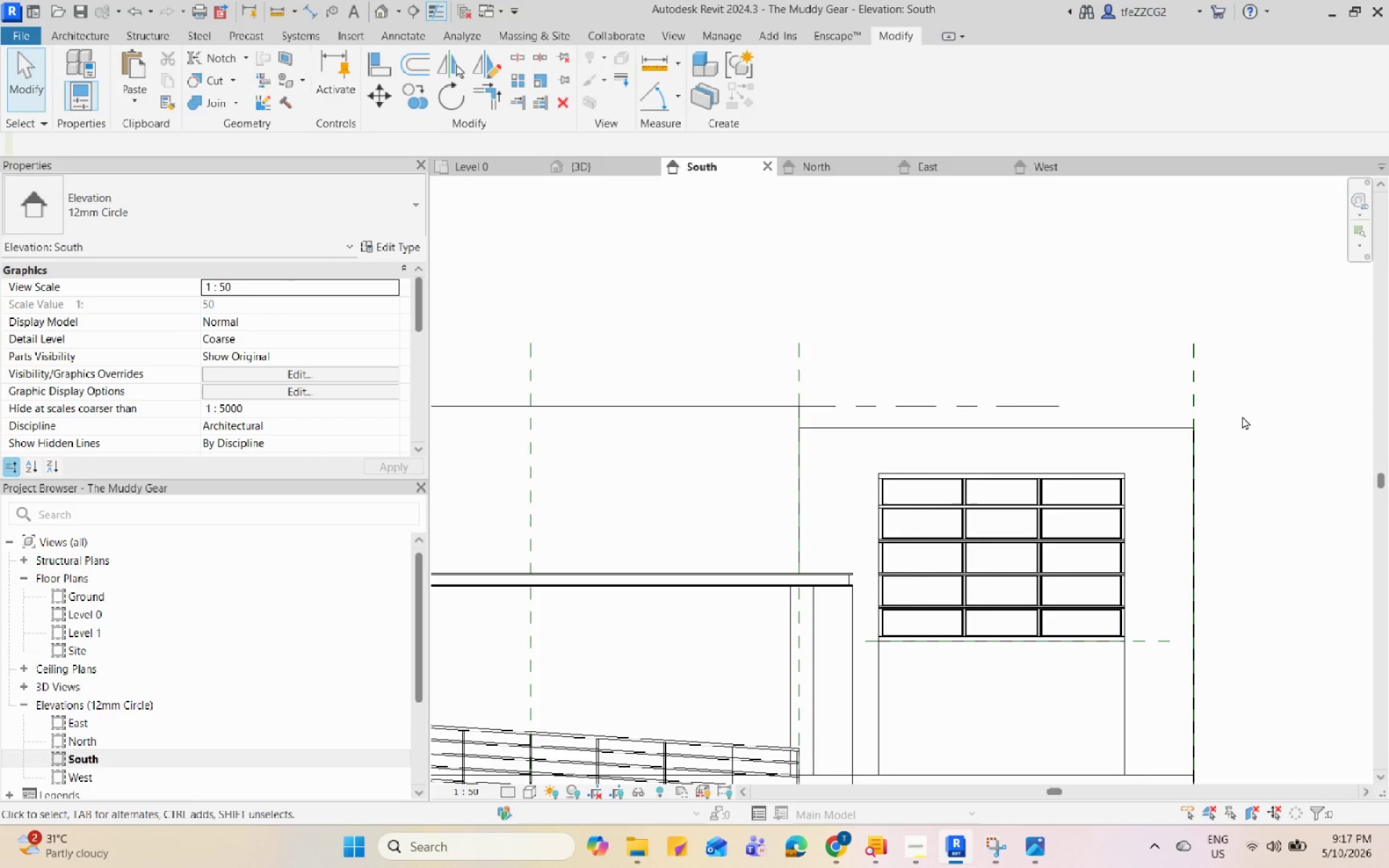 
scroll: coordinate [1241, 420], scroll_direction: down, amount: 1.0
 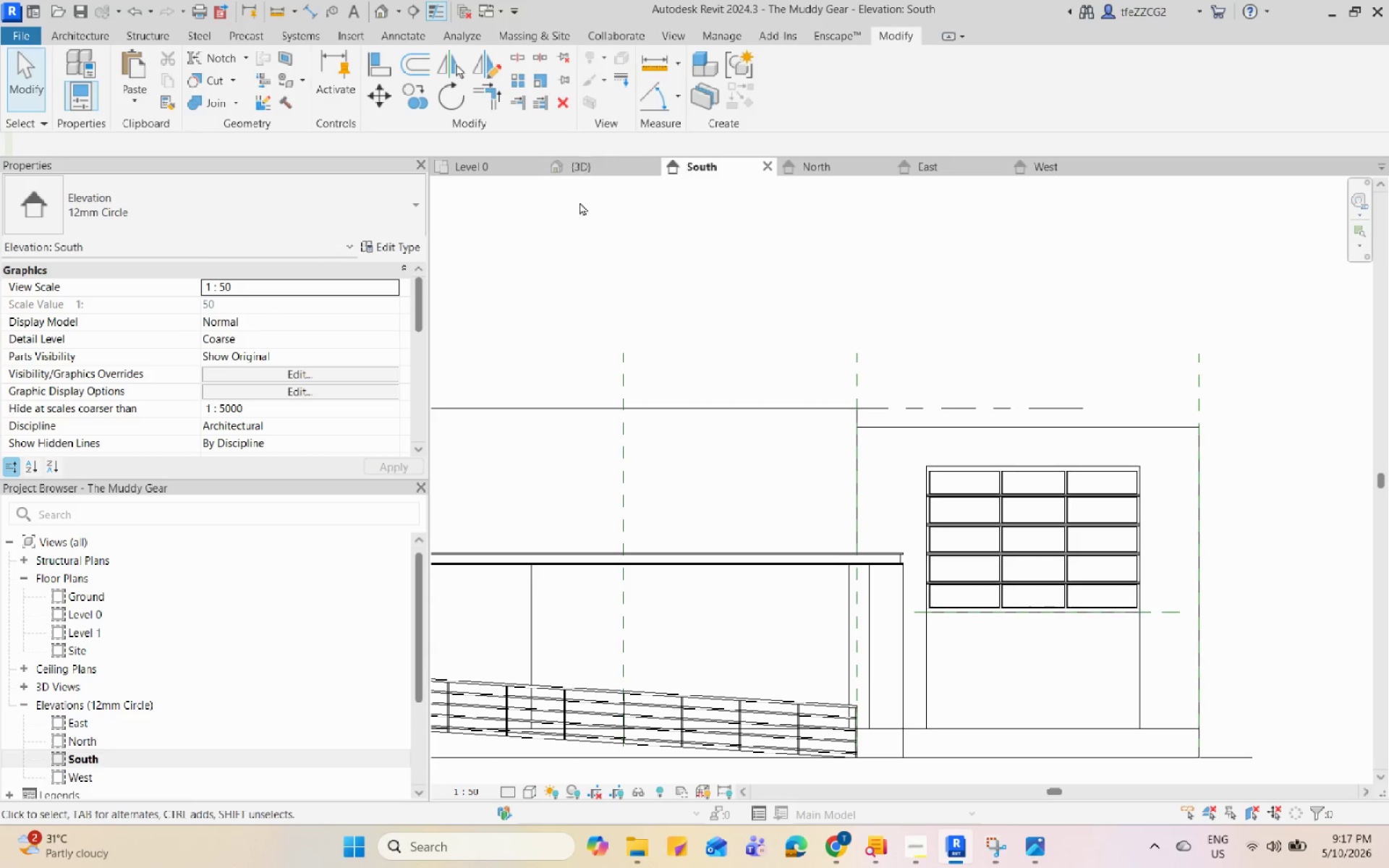 
left_click([588, 162])
 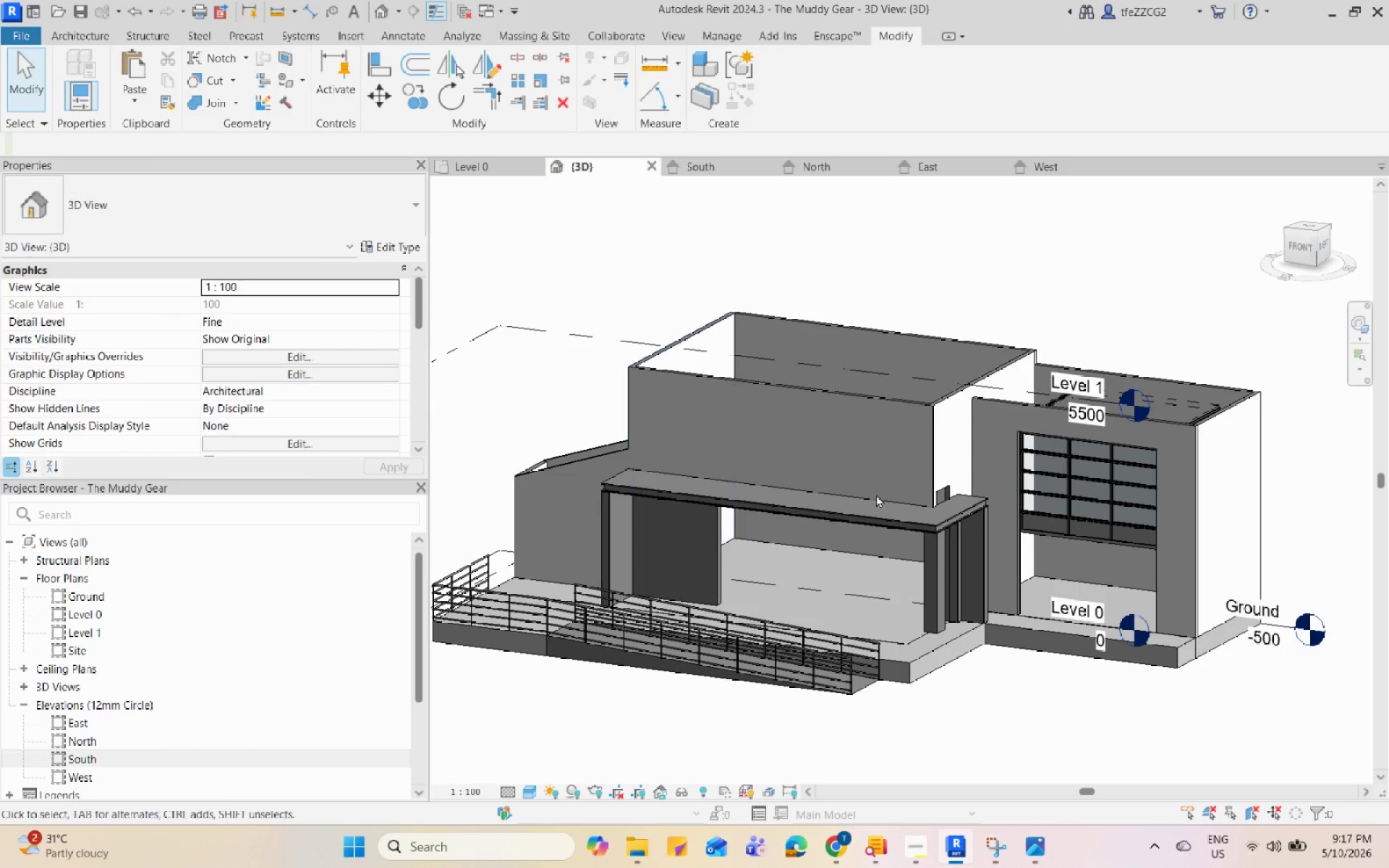 
hold_key(key=ShiftLeft, duration=1.36)
 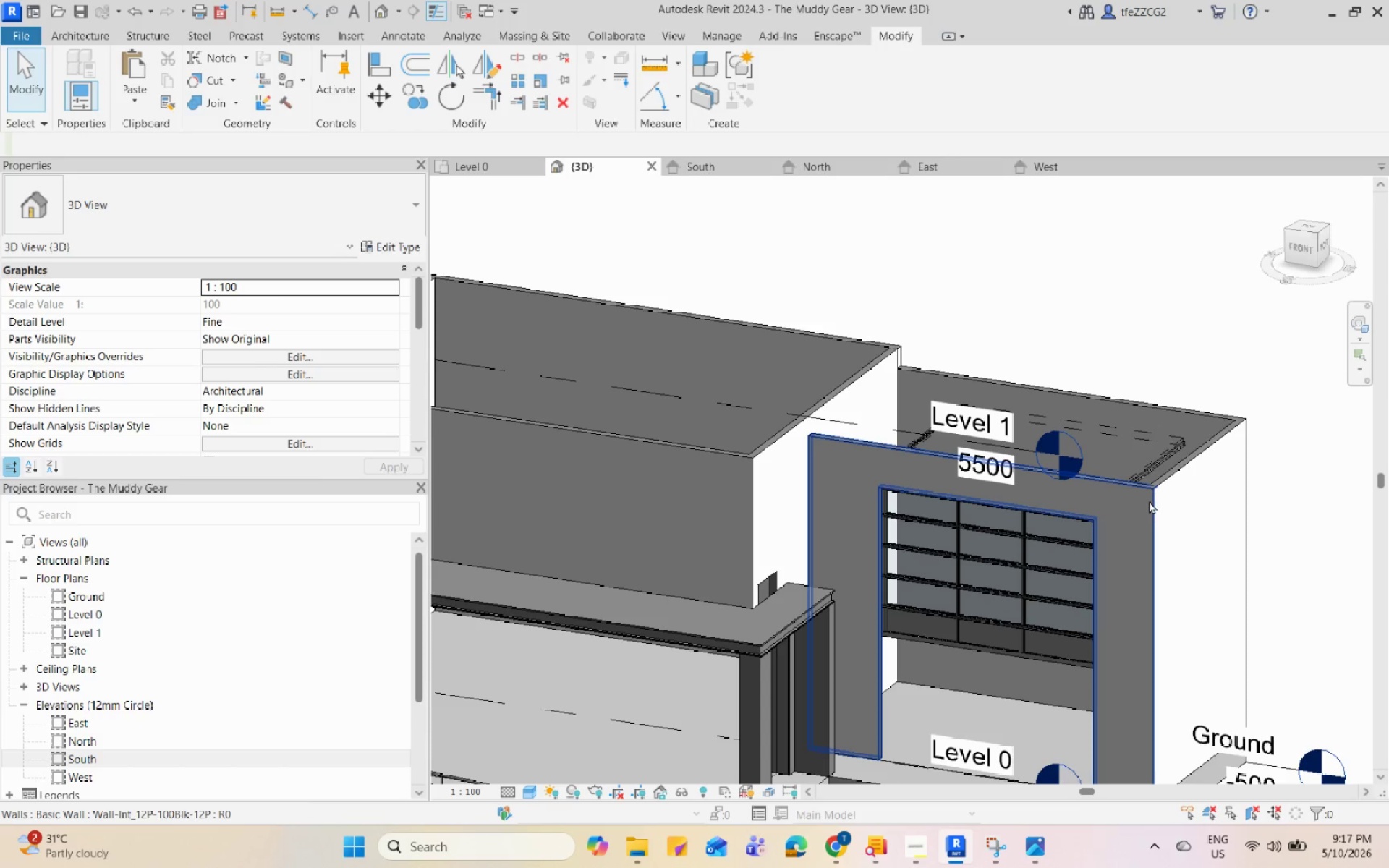 
scroll: coordinate [1189, 401], scroll_direction: up, amount: 3.0
 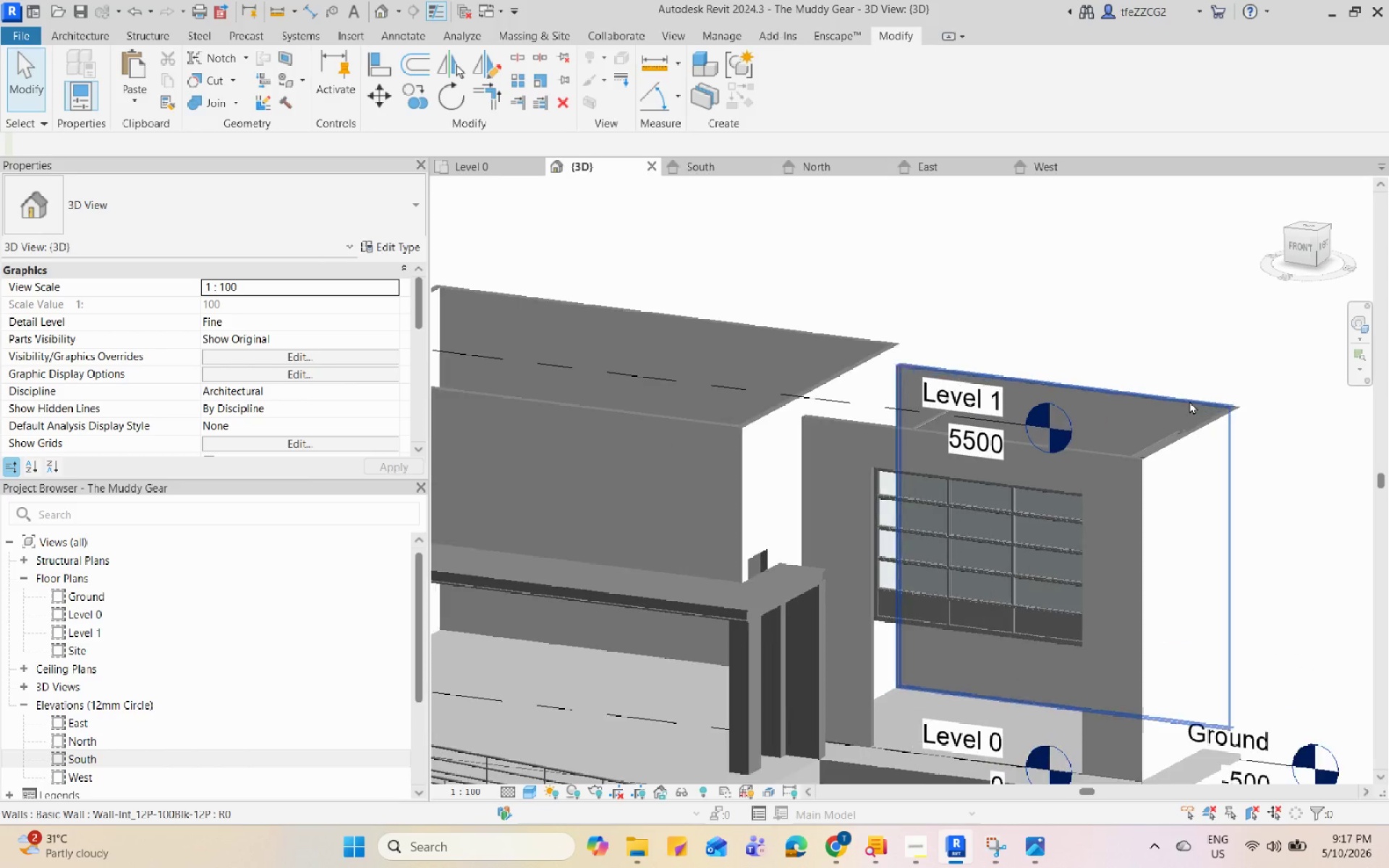 
left_click([1149, 501])
 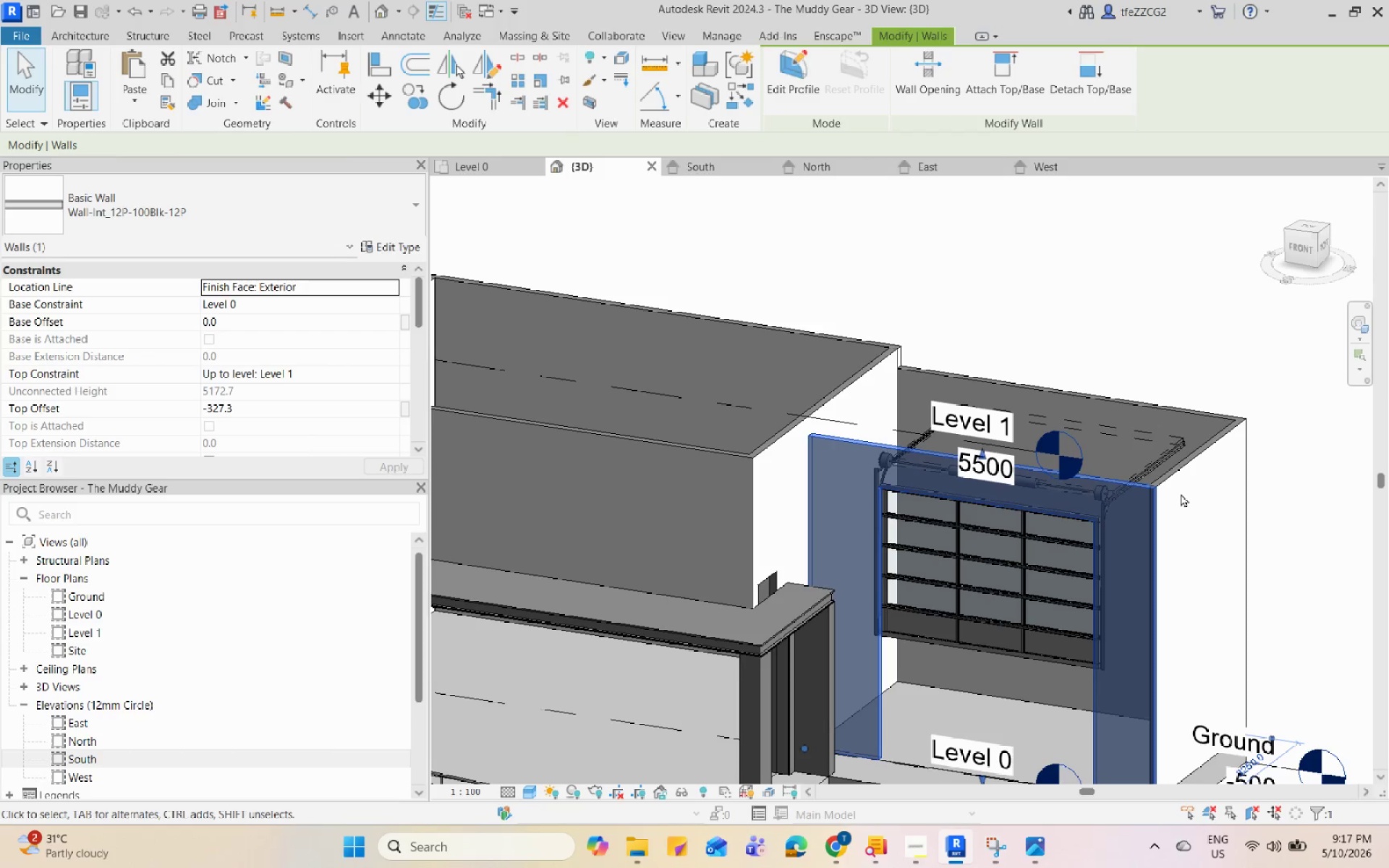 
hold_key(key=ShiftLeft, duration=1.45)
 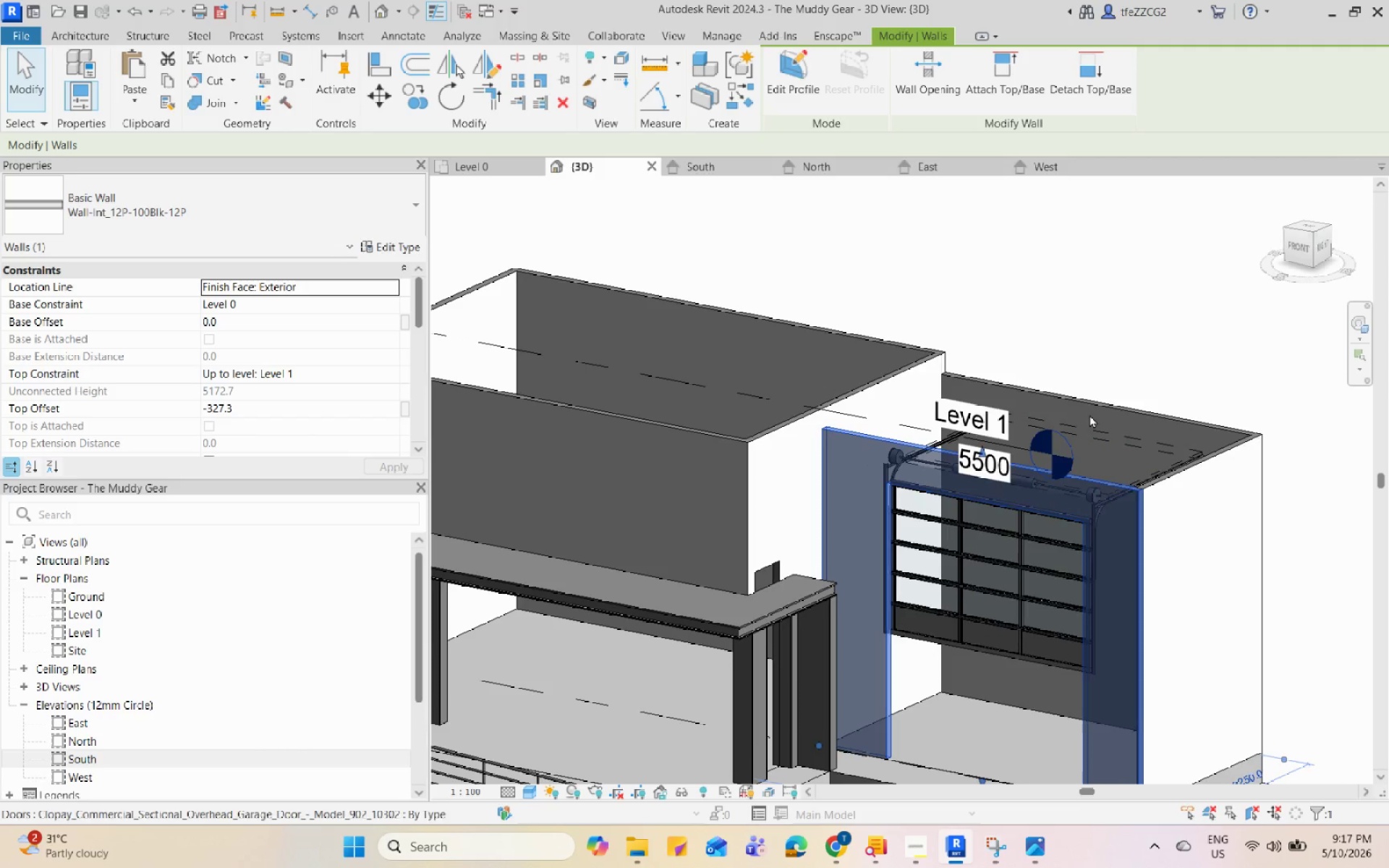 
key(Escape)
 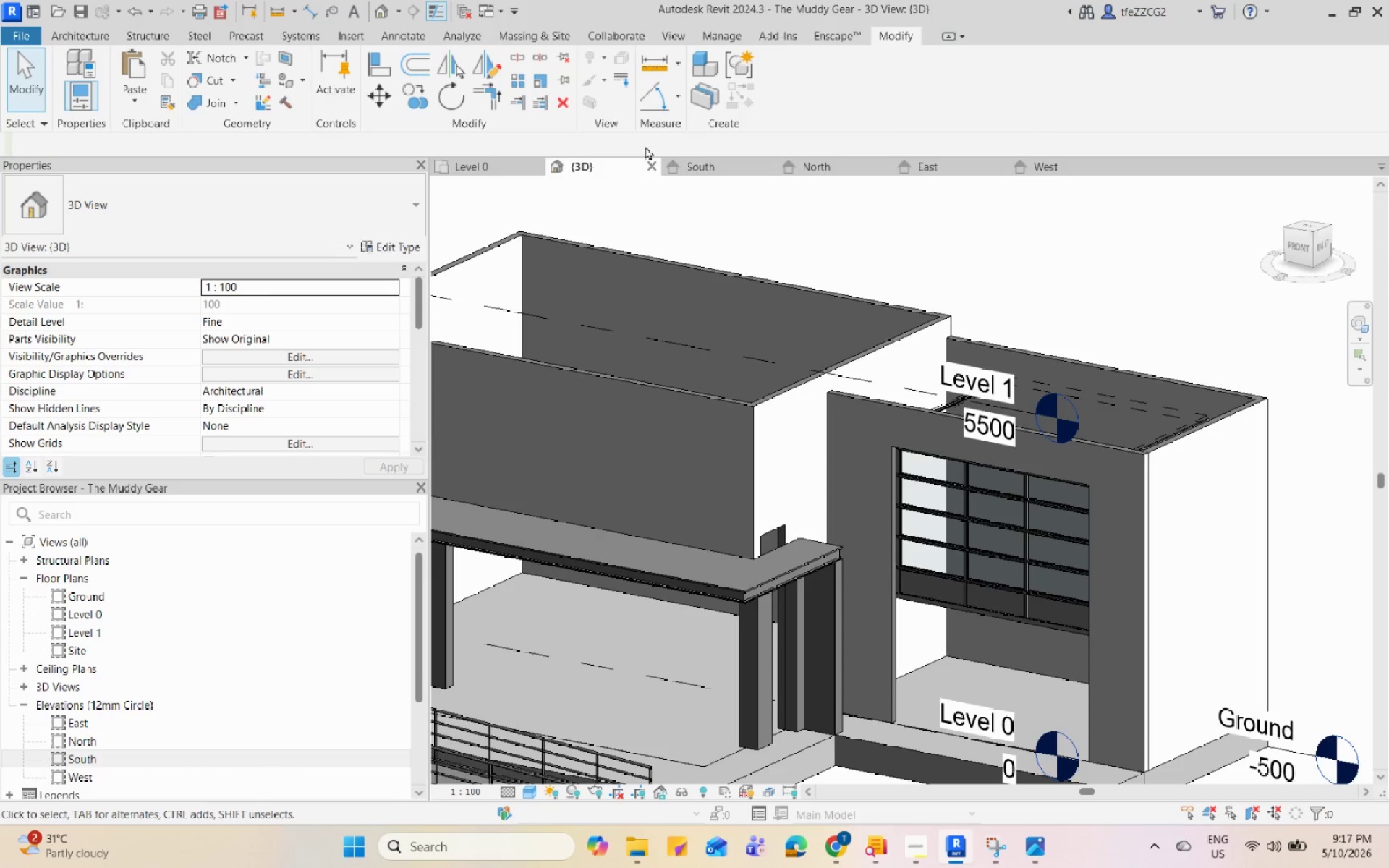 
scroll: coordinate [1063, 518], scroll_direction: none, amount: 0.0
 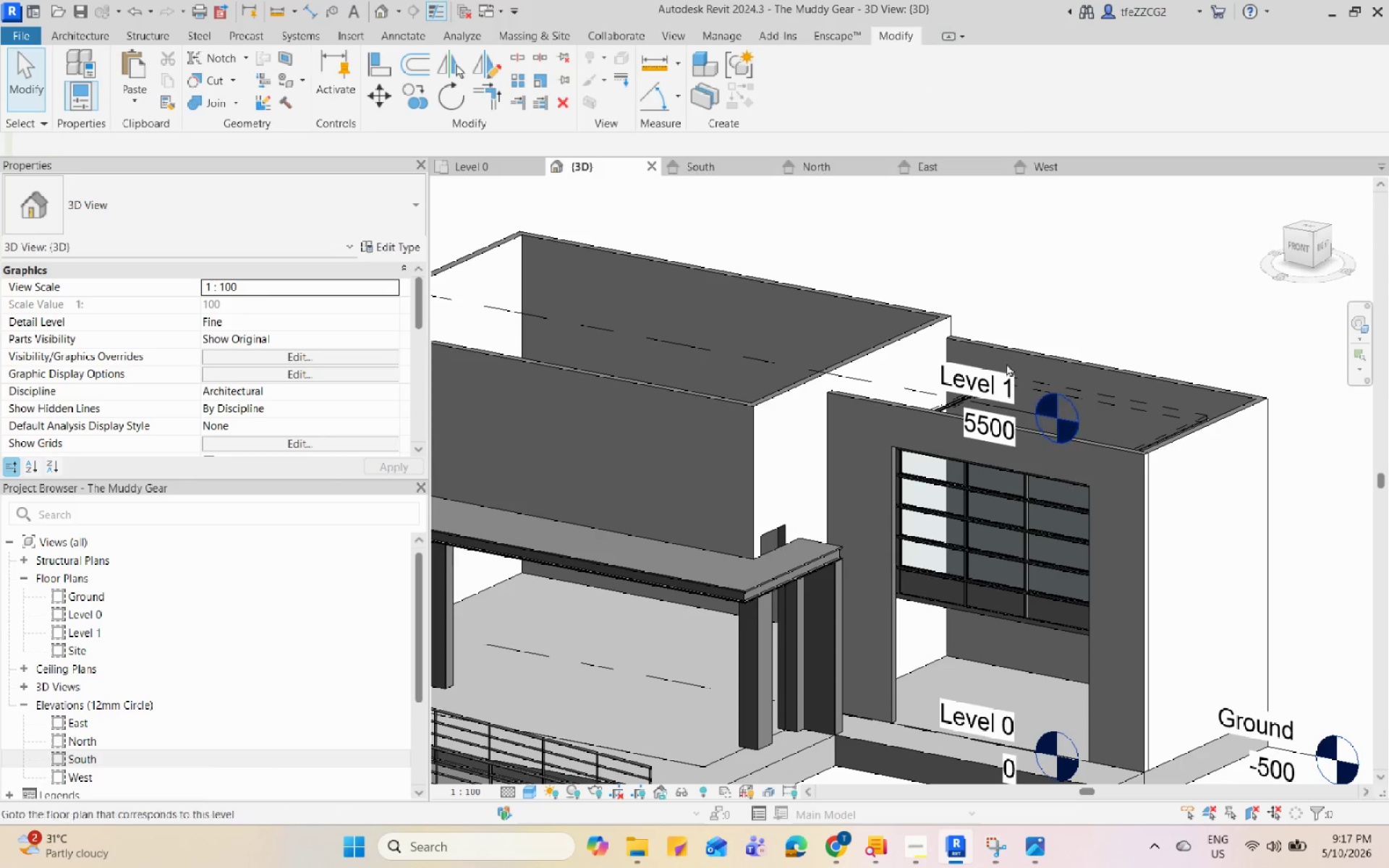 
left_click([499, 163])
 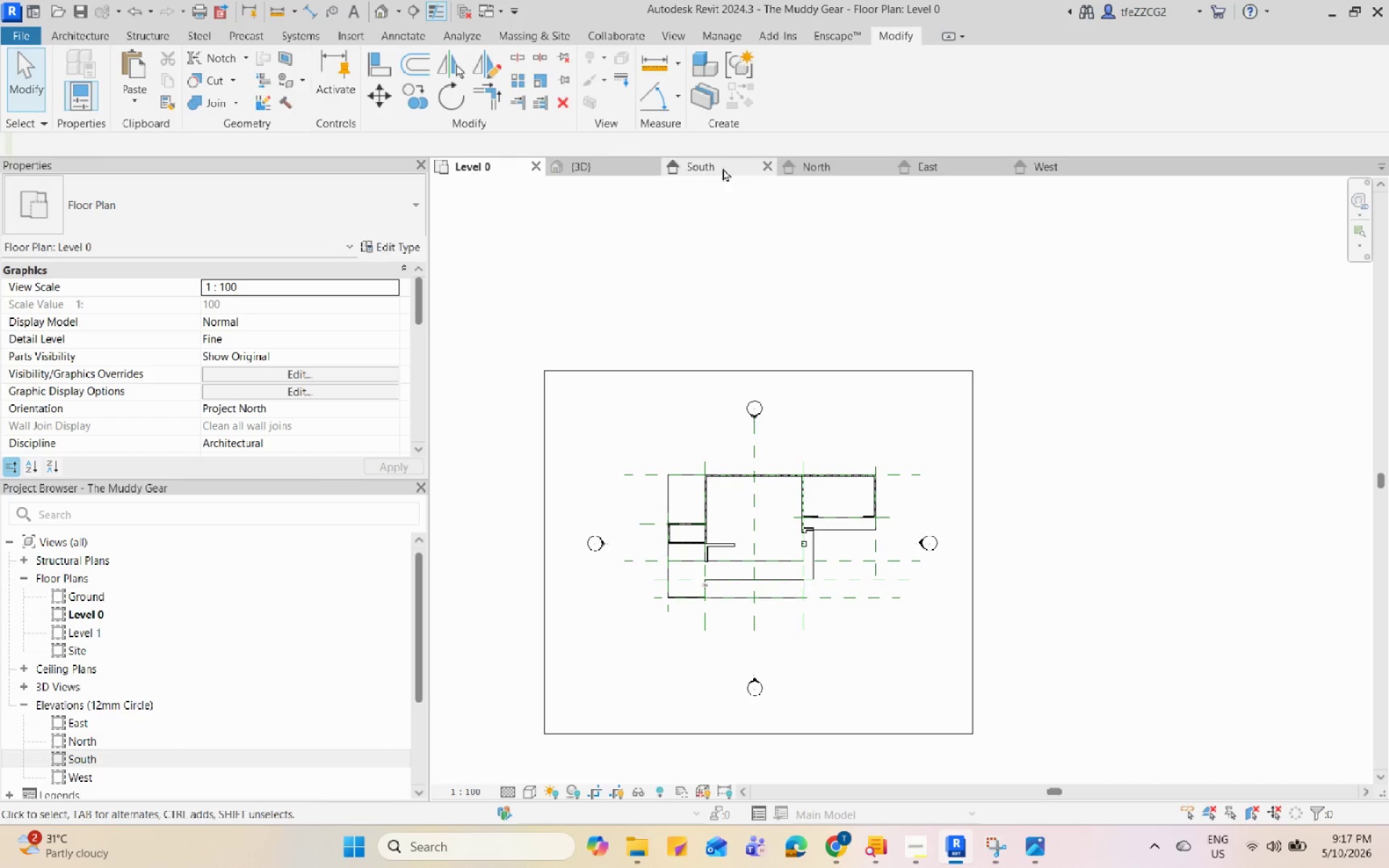 
left_click([706, 170])
 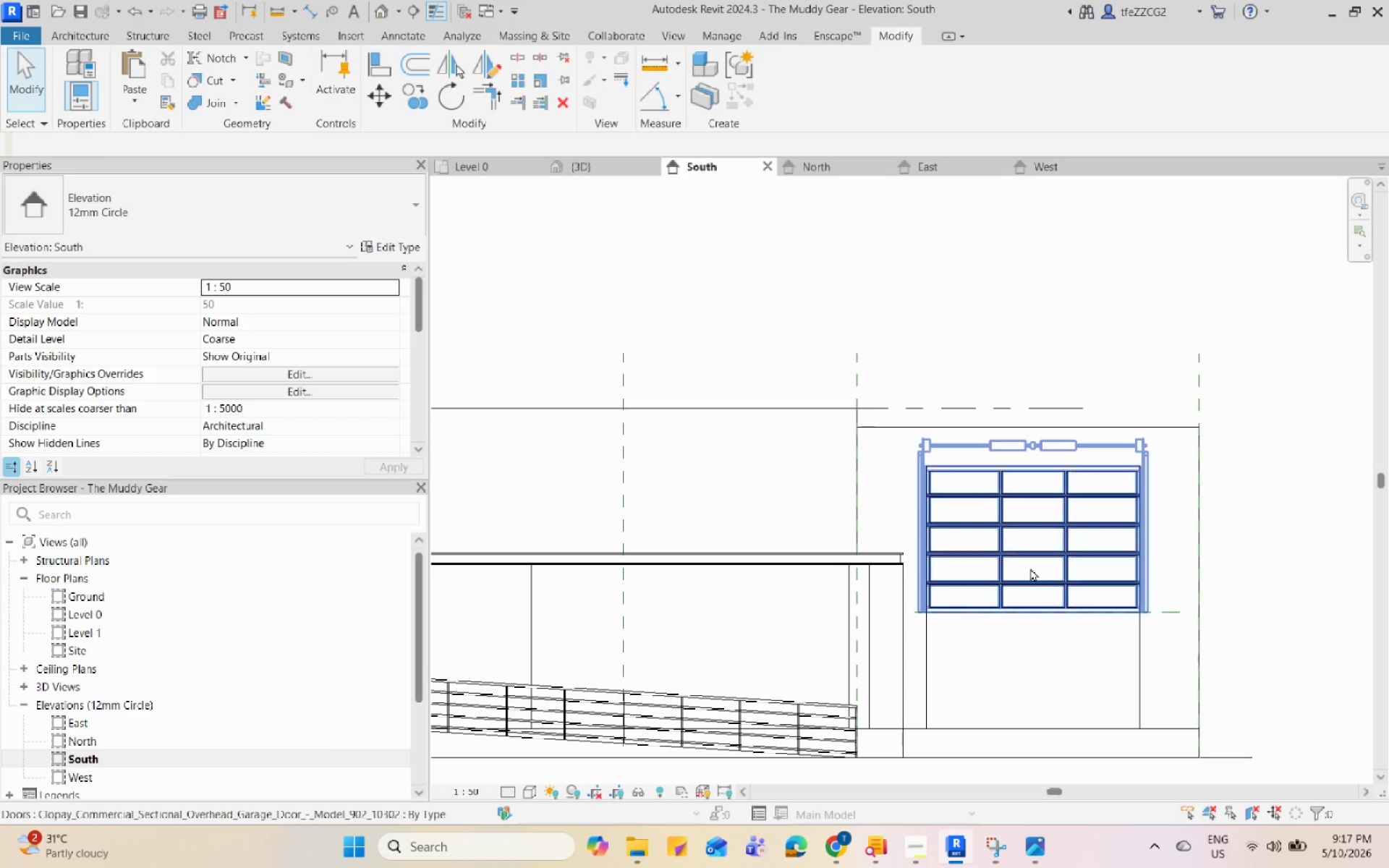 
left_click([1030, 568])
 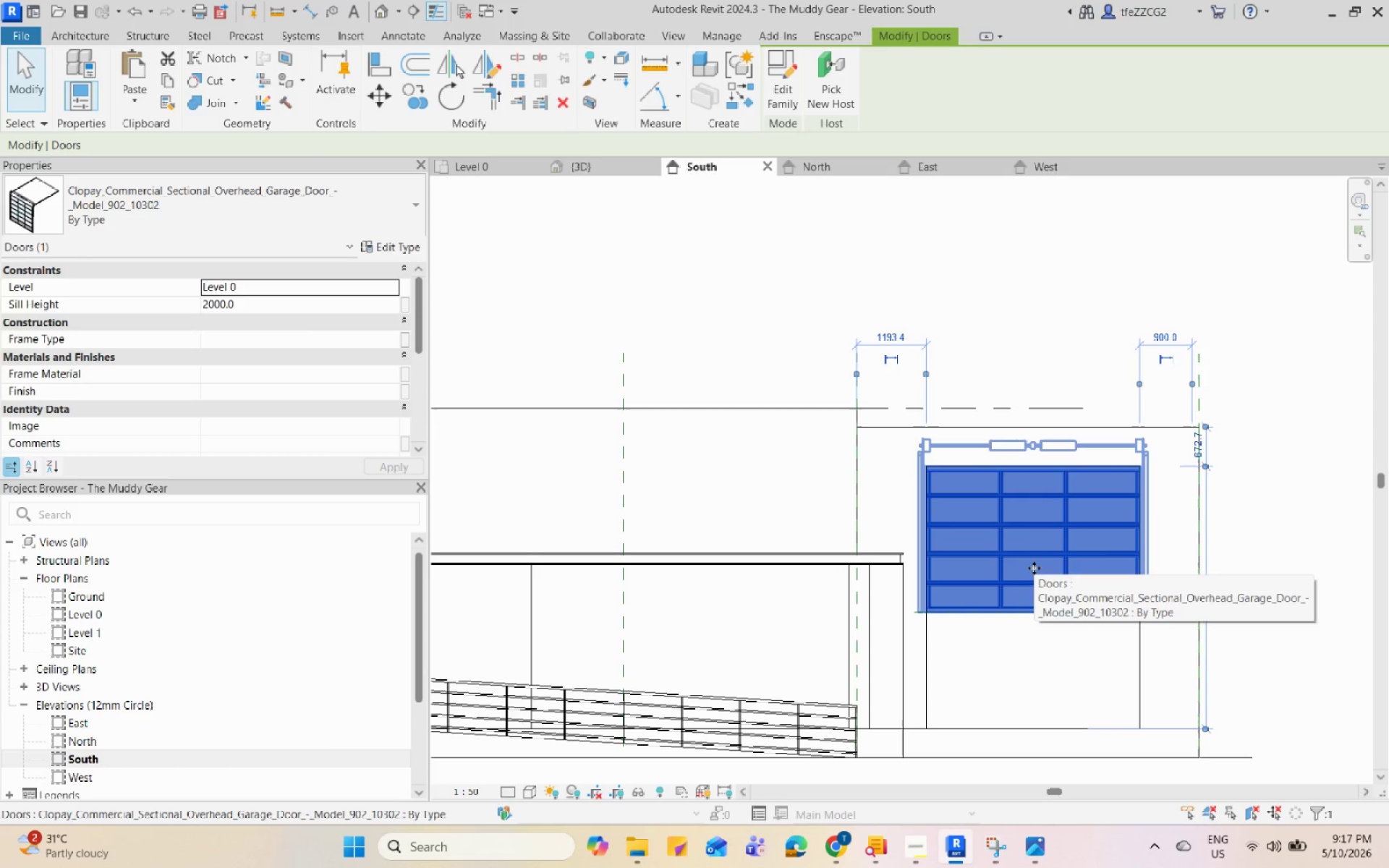 
key(ArrowDown)
 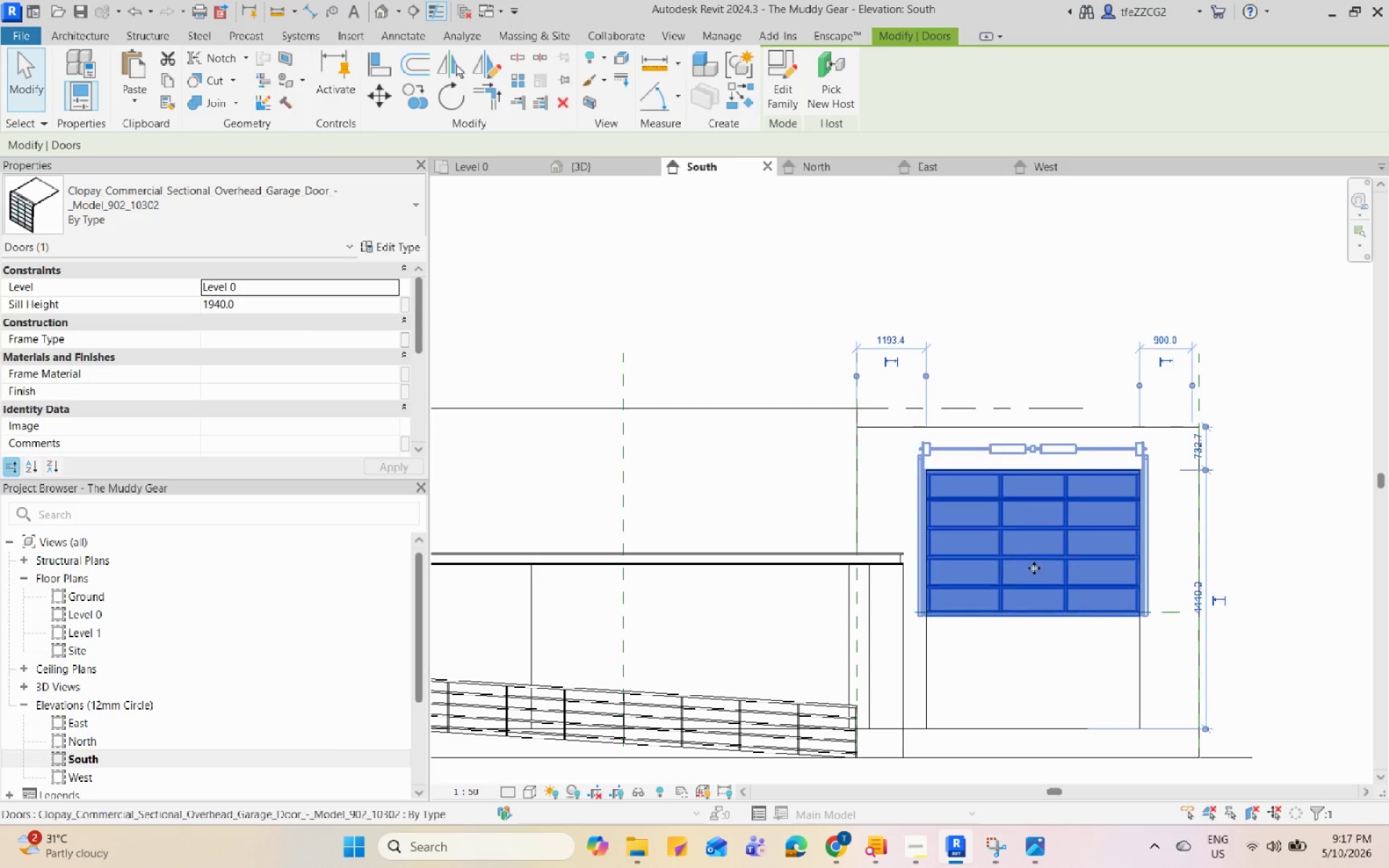 
key(ArrowDown)
 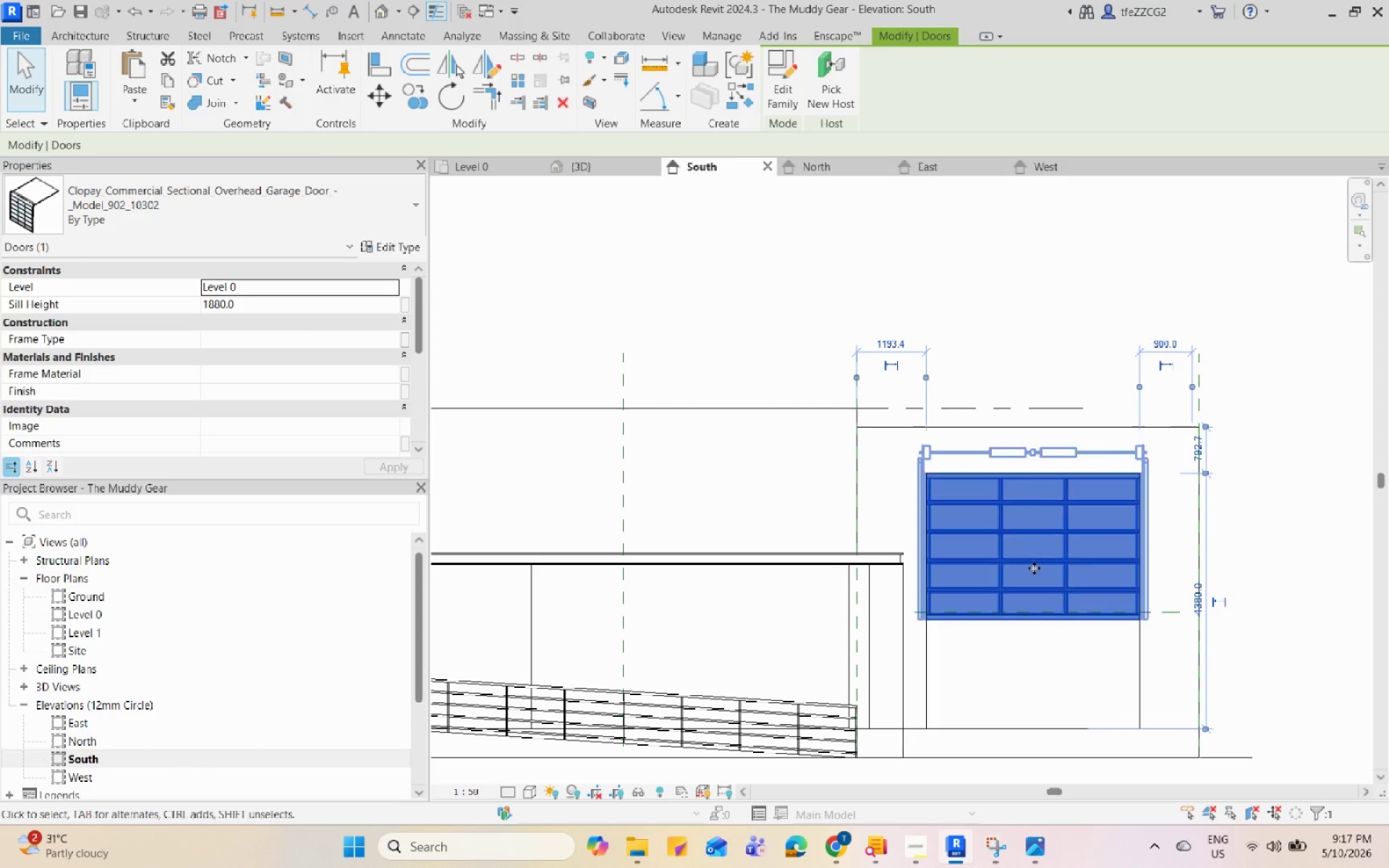 
key(ArrowDown)
 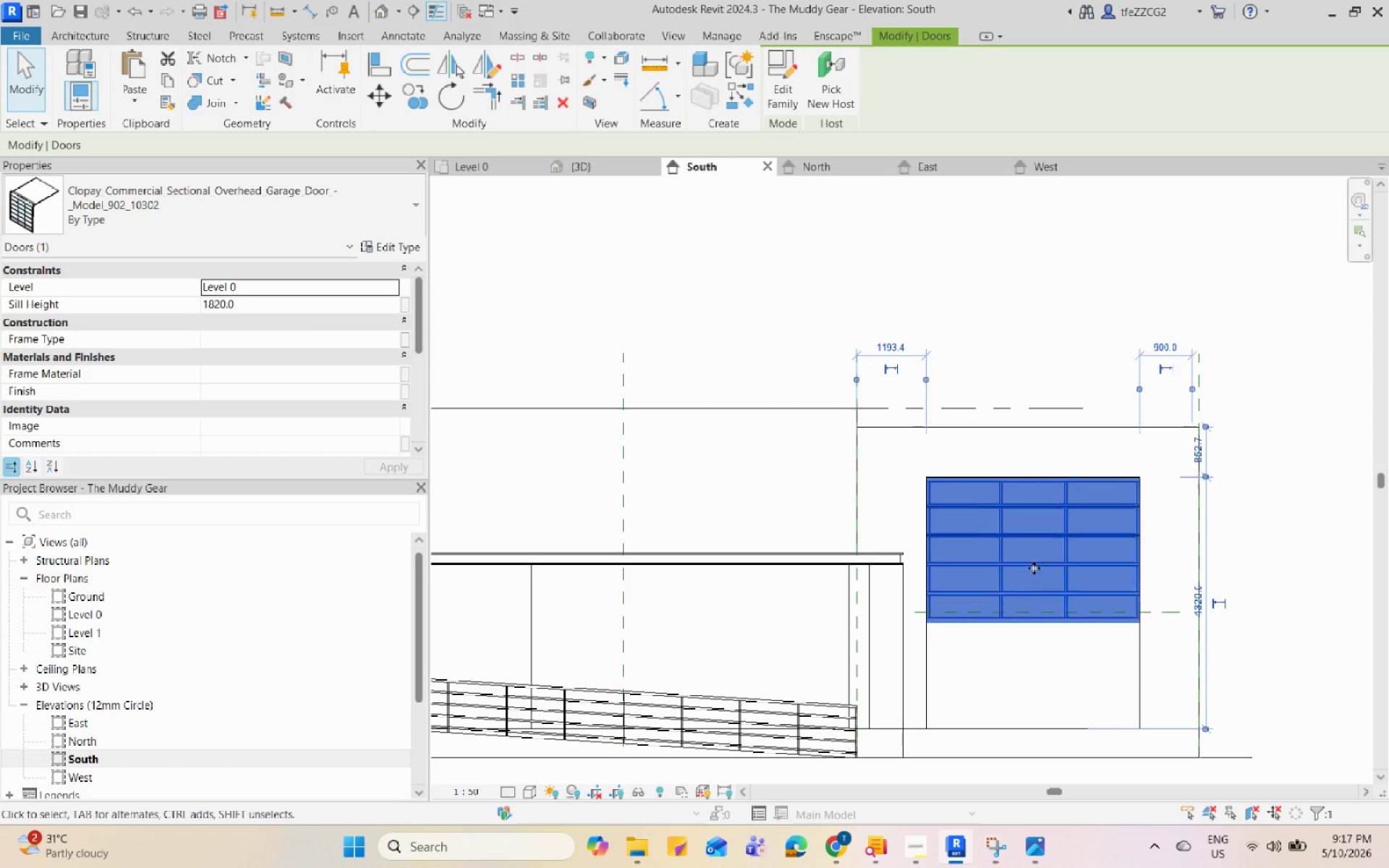 
key(ArrowDown)
 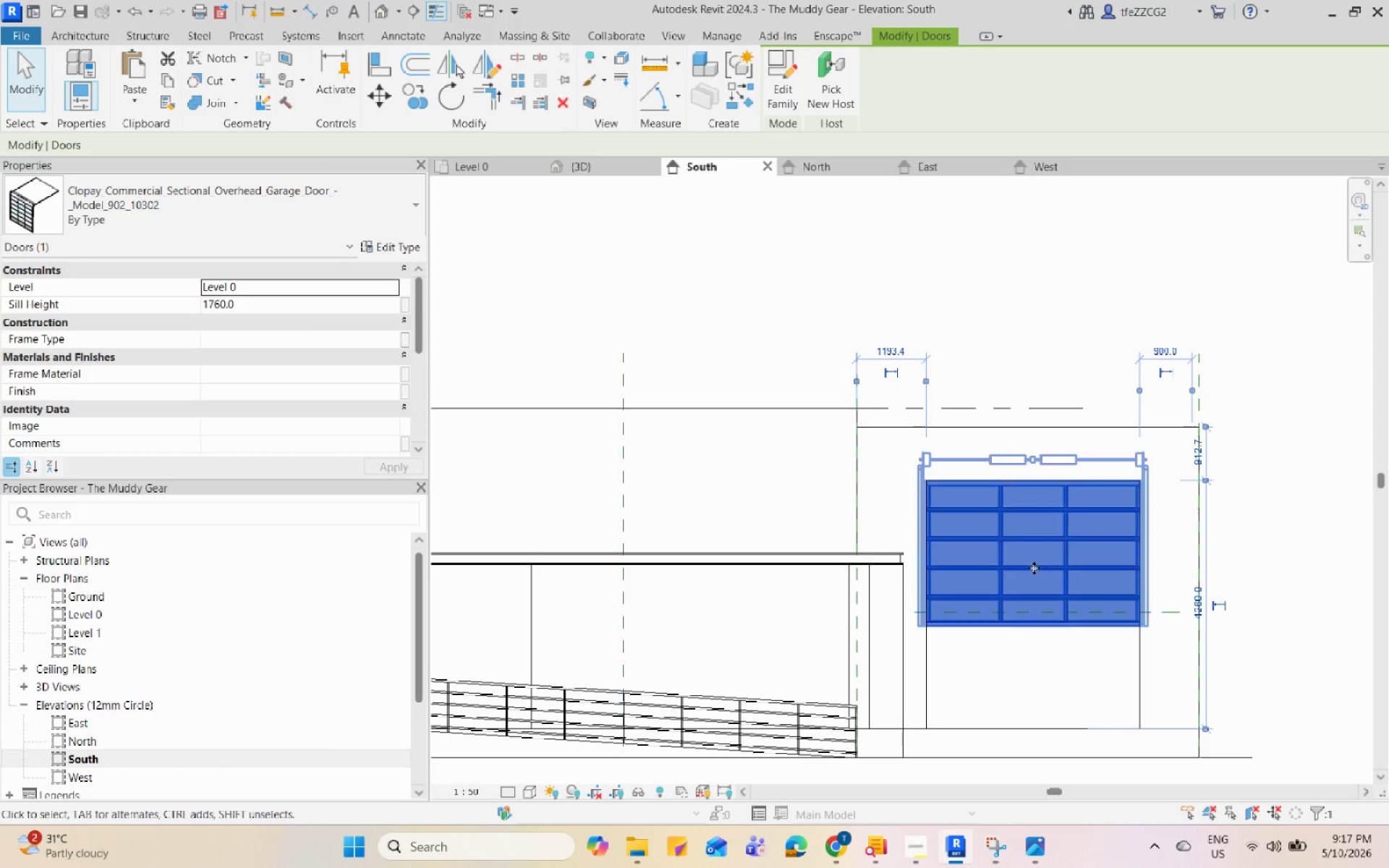 
key(ArrowDown)
 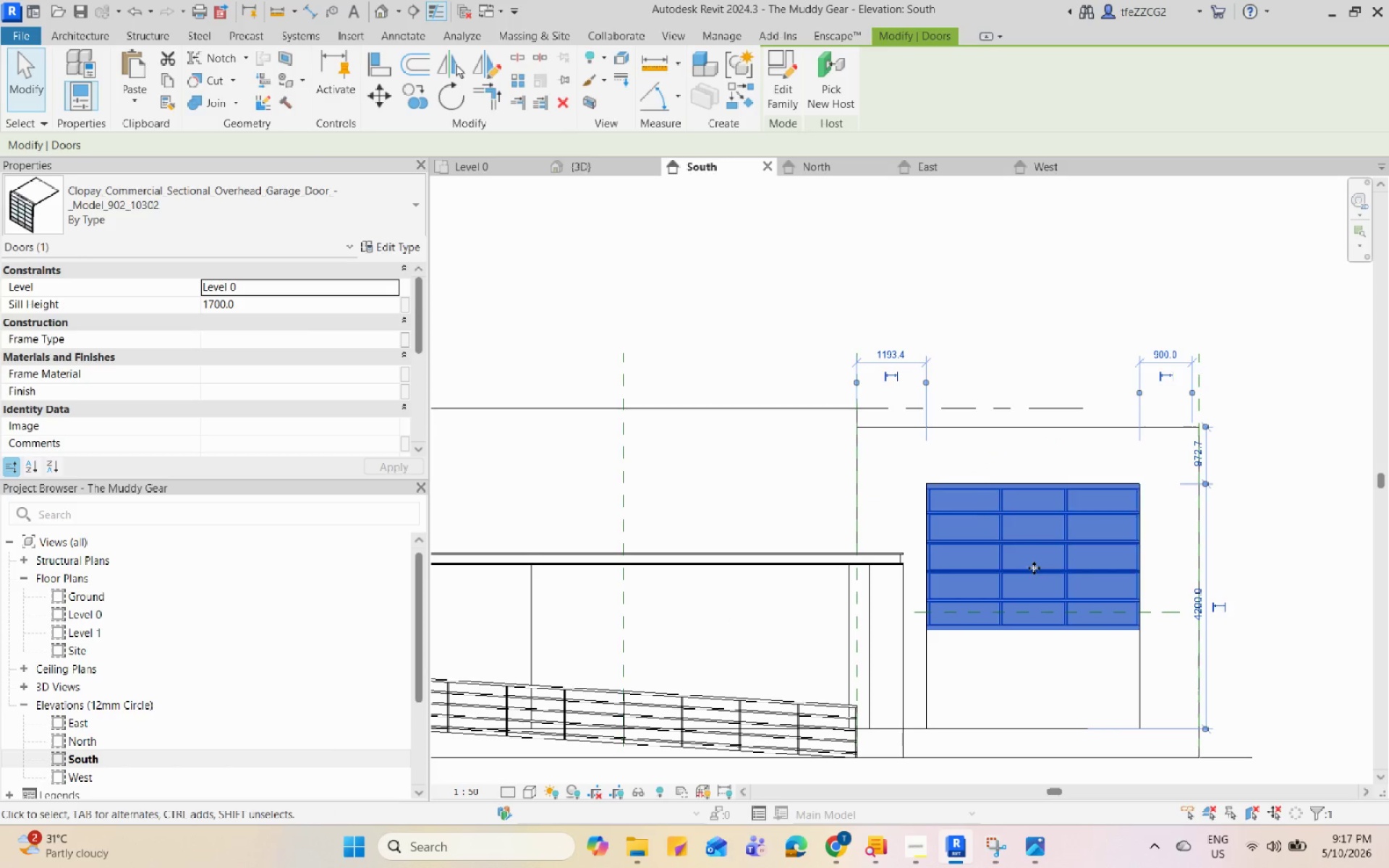 
key(ArrowDown)
 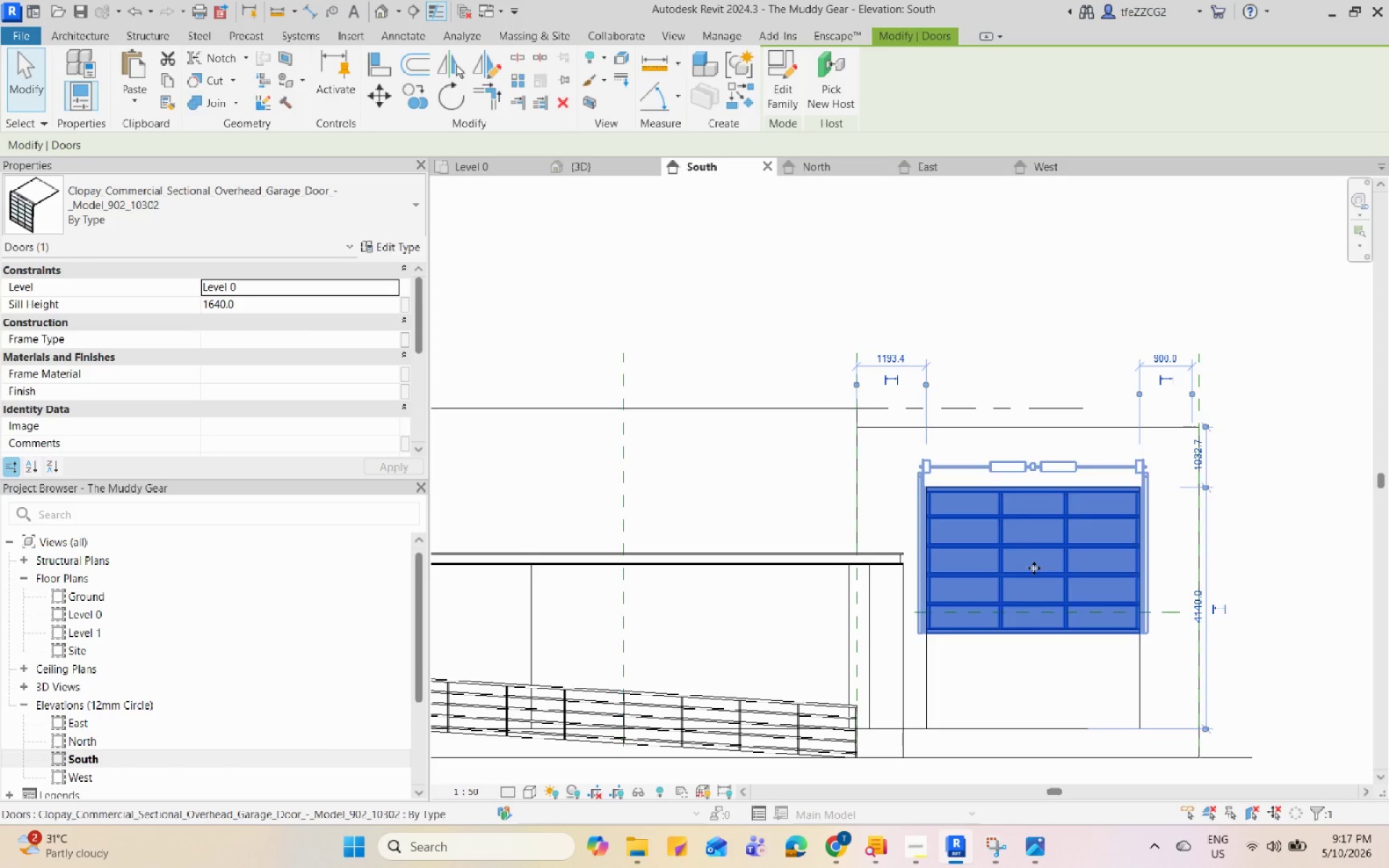 
key(ArrowDown)
 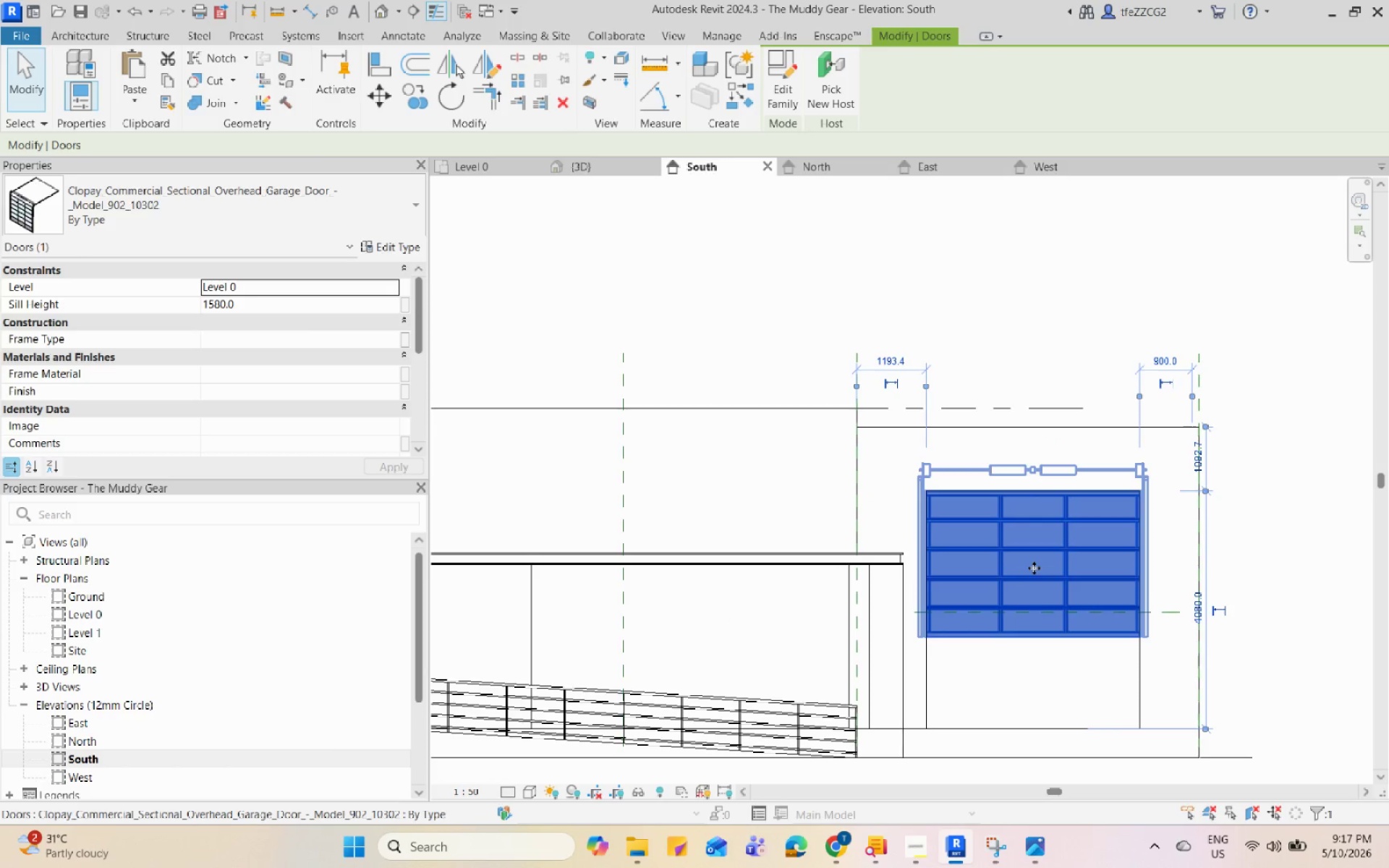 
key(ArrowDown)
 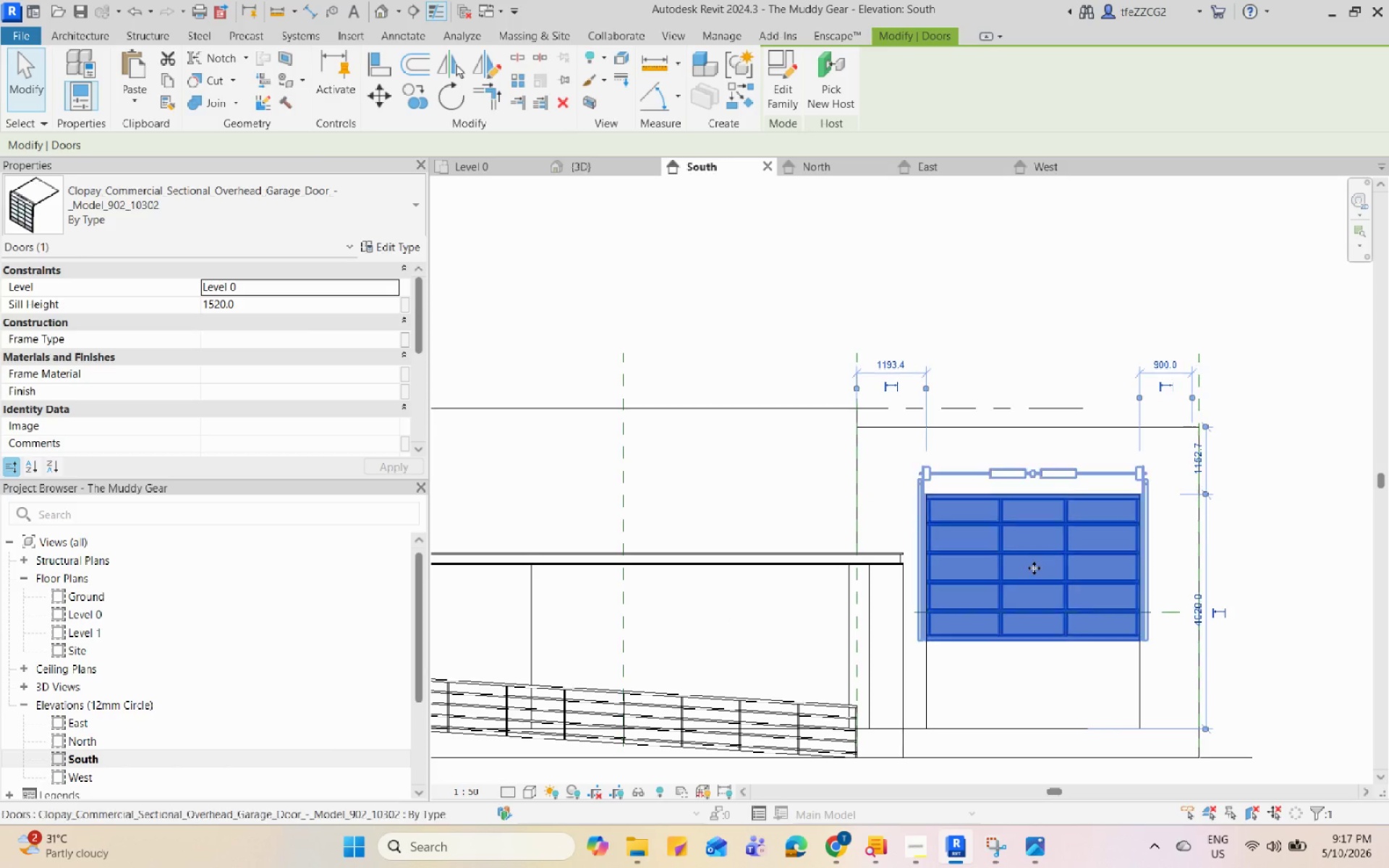 
key(ArrowDown)
 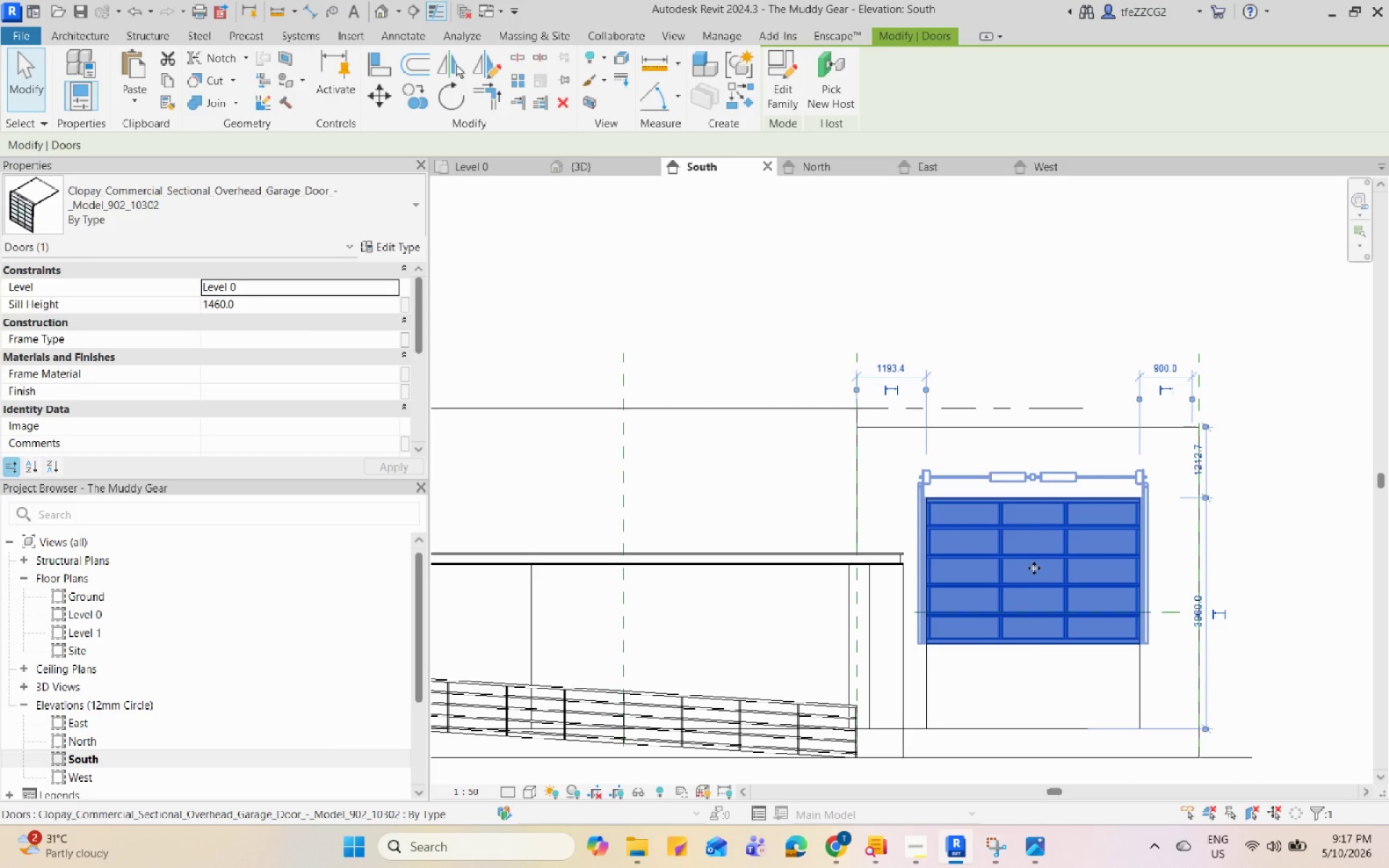 
key(ArrowDown)
 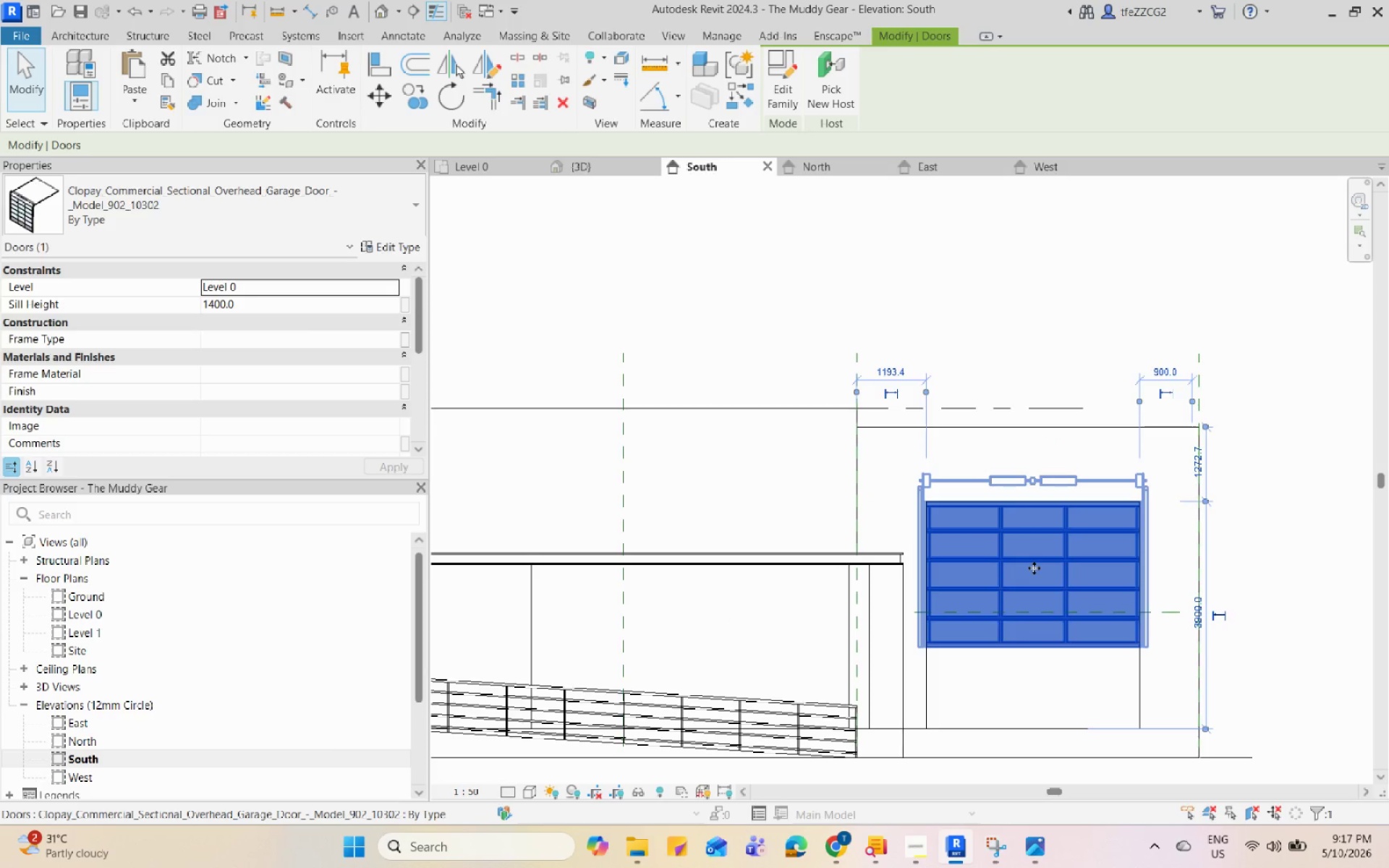 
key(Escape)
 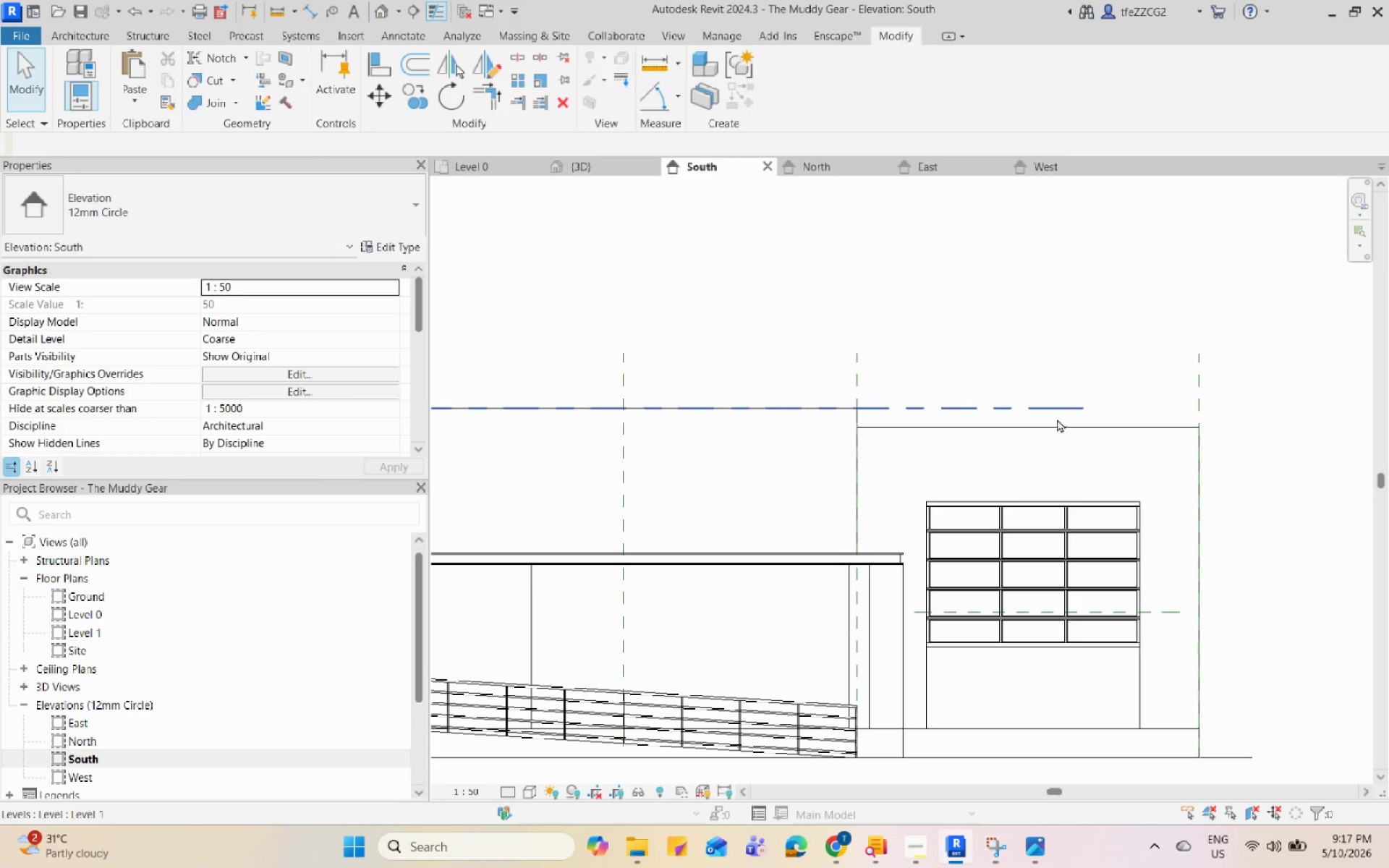 
left_click([1057, 430])
 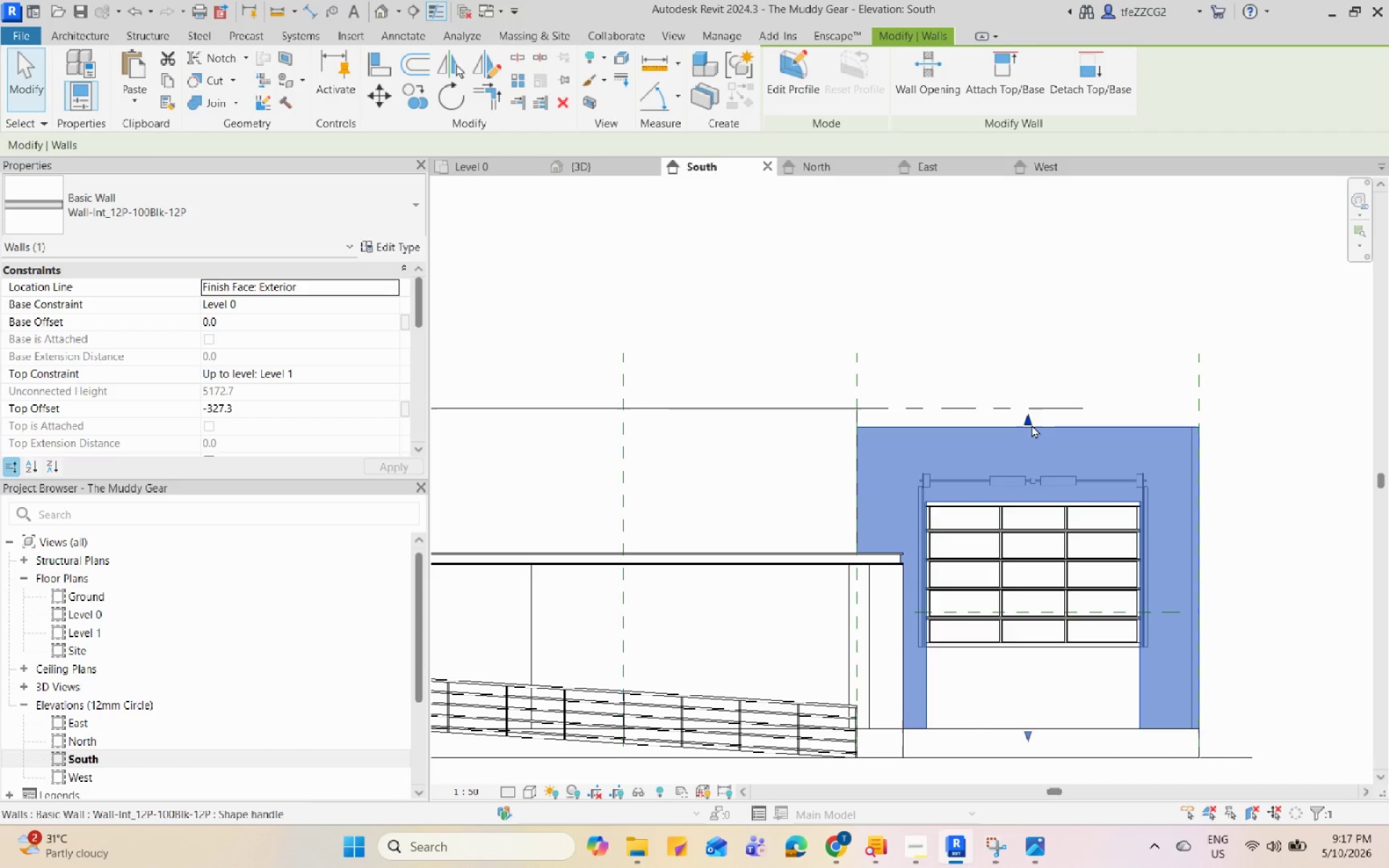 
left_click_drag(start_coordinate=[1029, 425], to_coordinate=[1021, 461])
 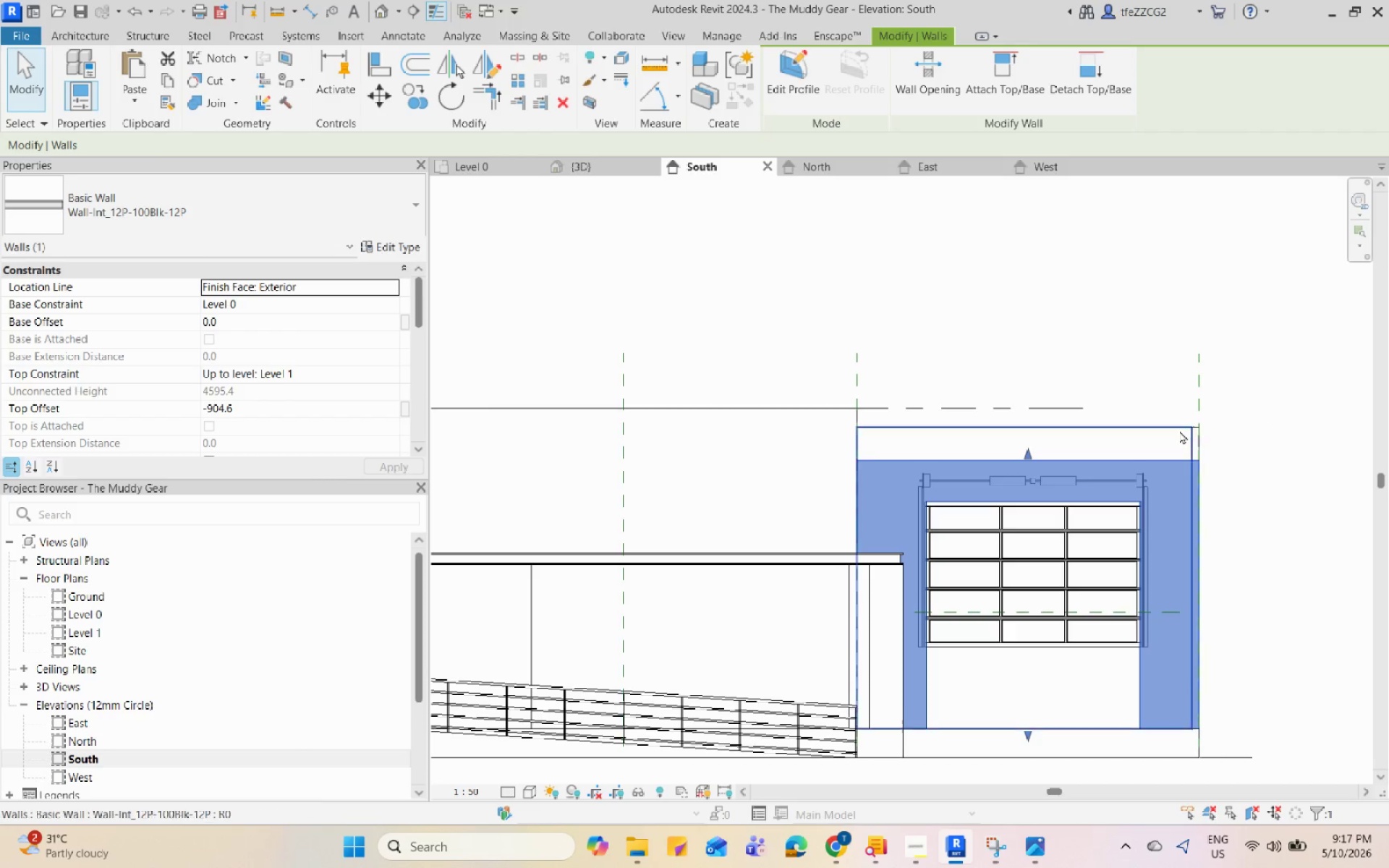 
left_click([1179, 430])
 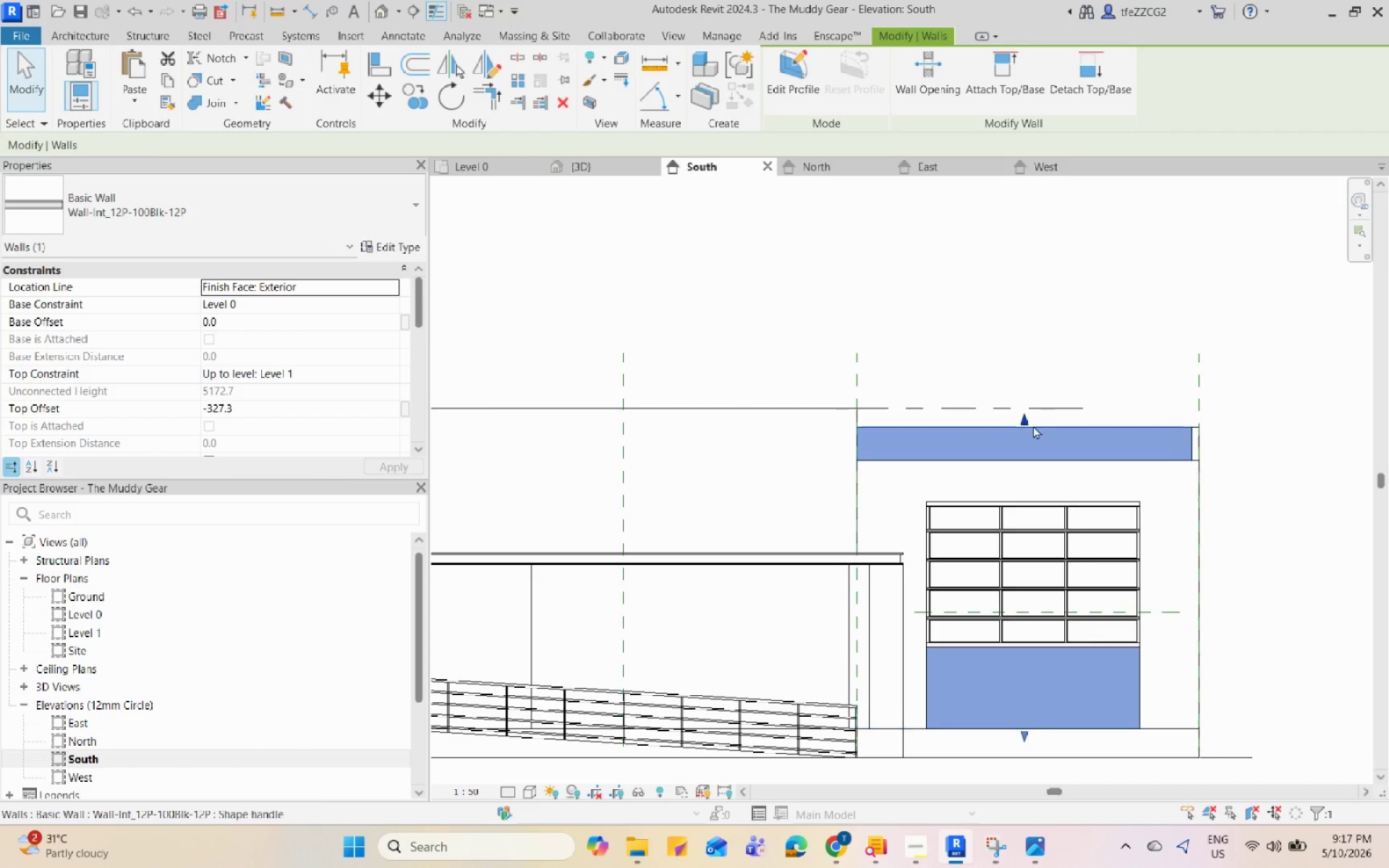 
left_click_drag(start_coordinate=[1028, 426], to_coordinate=[1030, 455])
 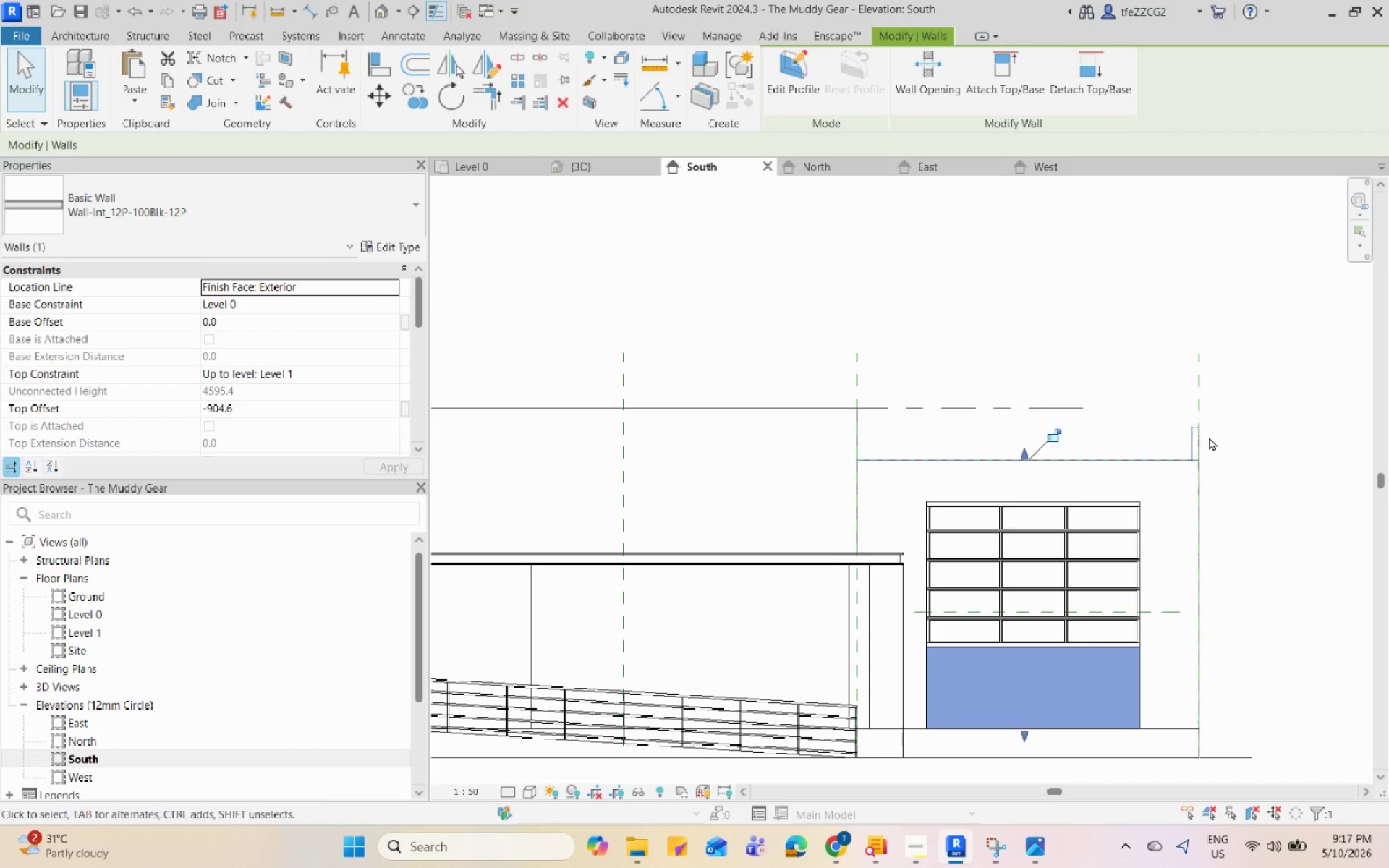 
left_click([1196, 438])
 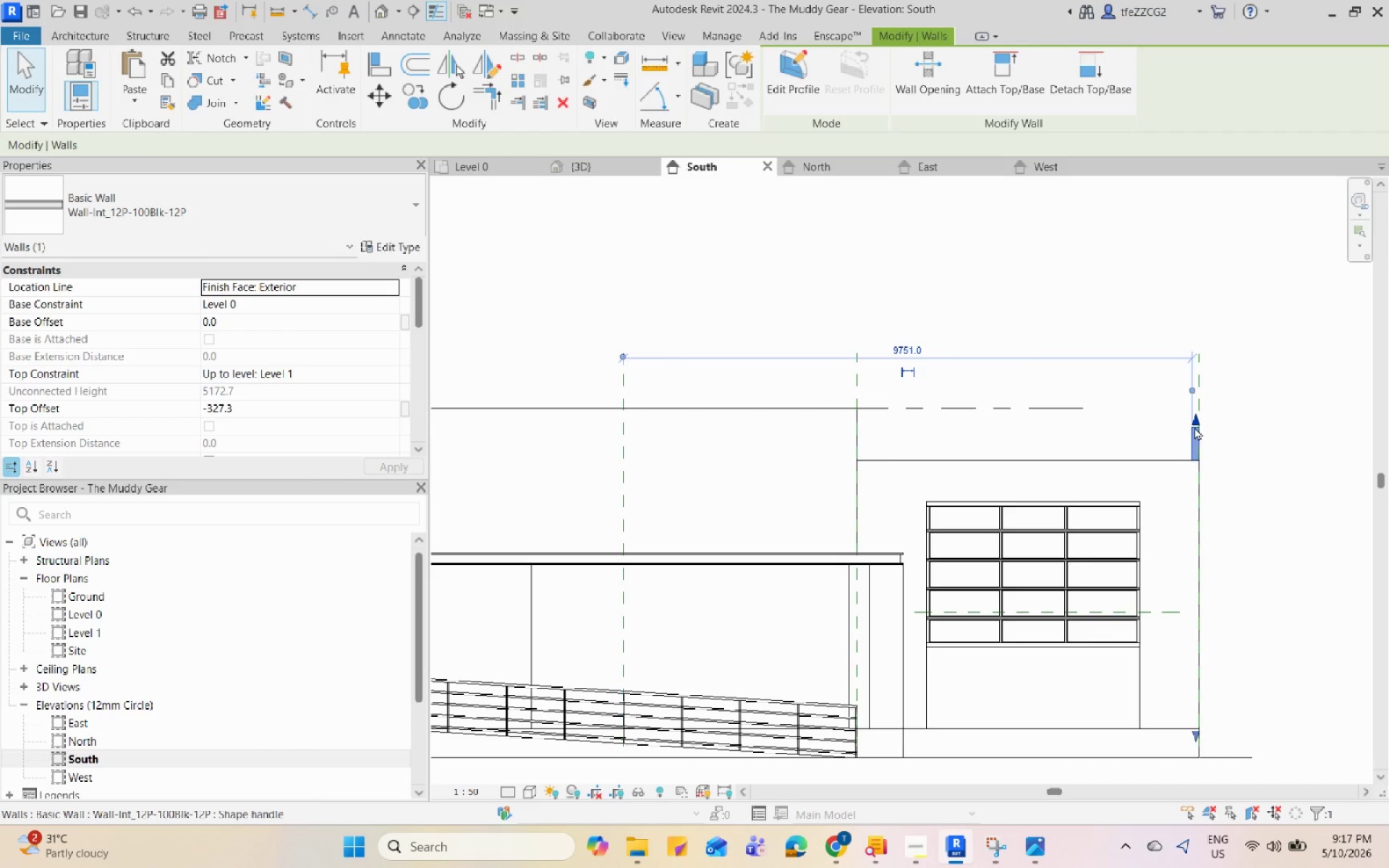 
left_click_drag(start_coordinate=[1194, 419], to_coordinate=[1195, 454])
 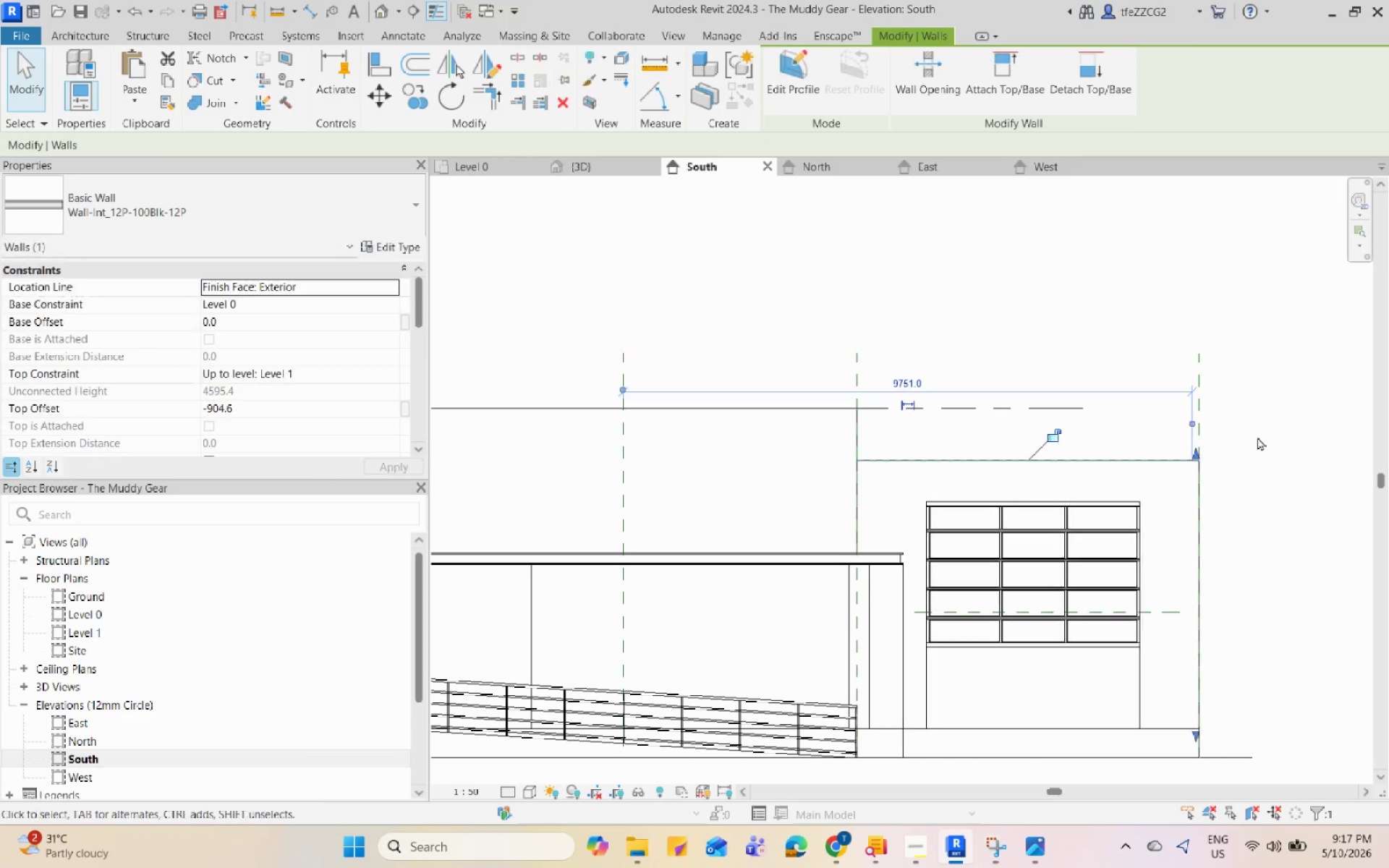 
left_click([1260, 437])
 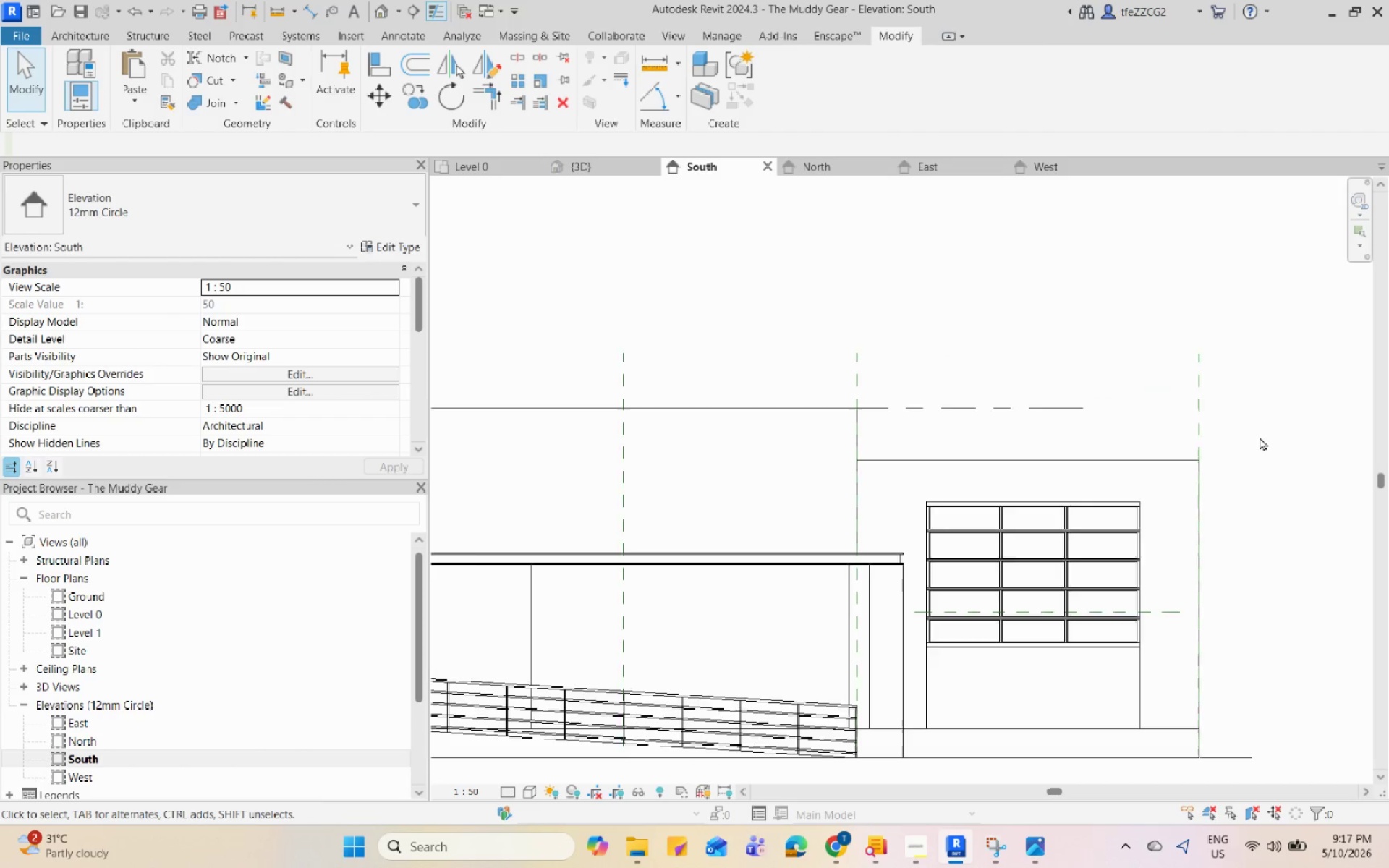 
scroll: coordinate [1260, 437], scroll_direction: down, amount: 5.0
 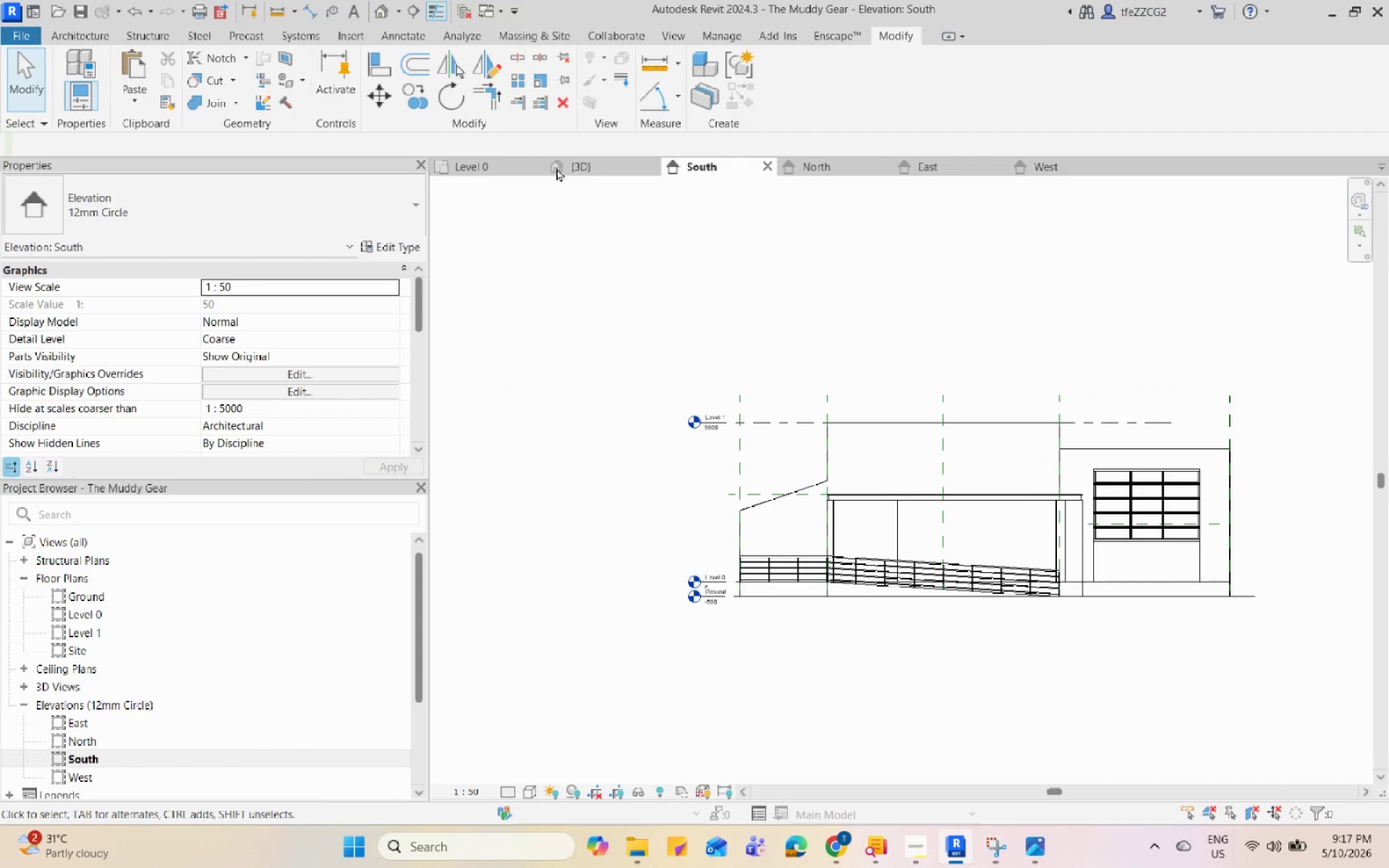 
left_click([491, 170])
 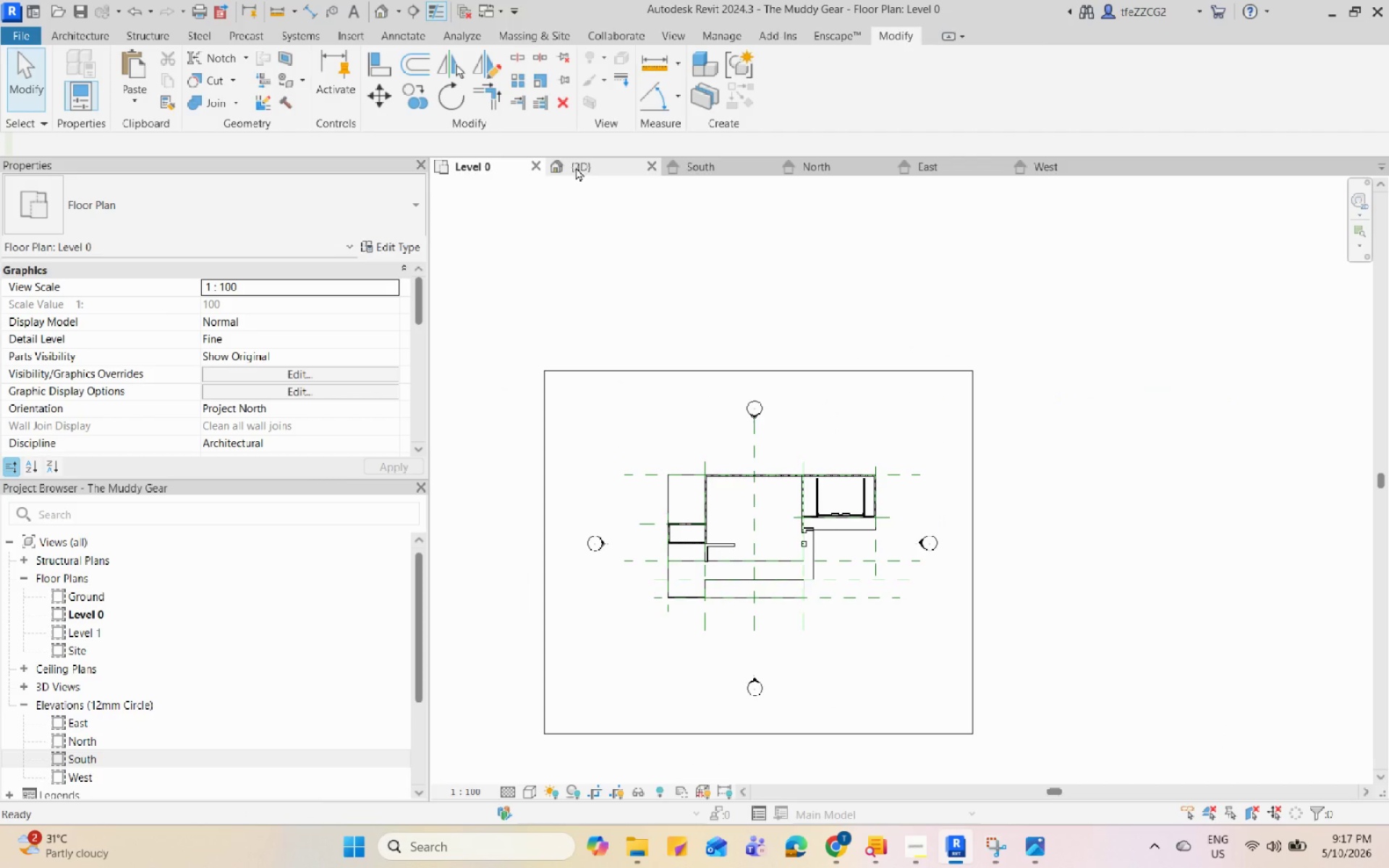 
left_click([599, 164])
 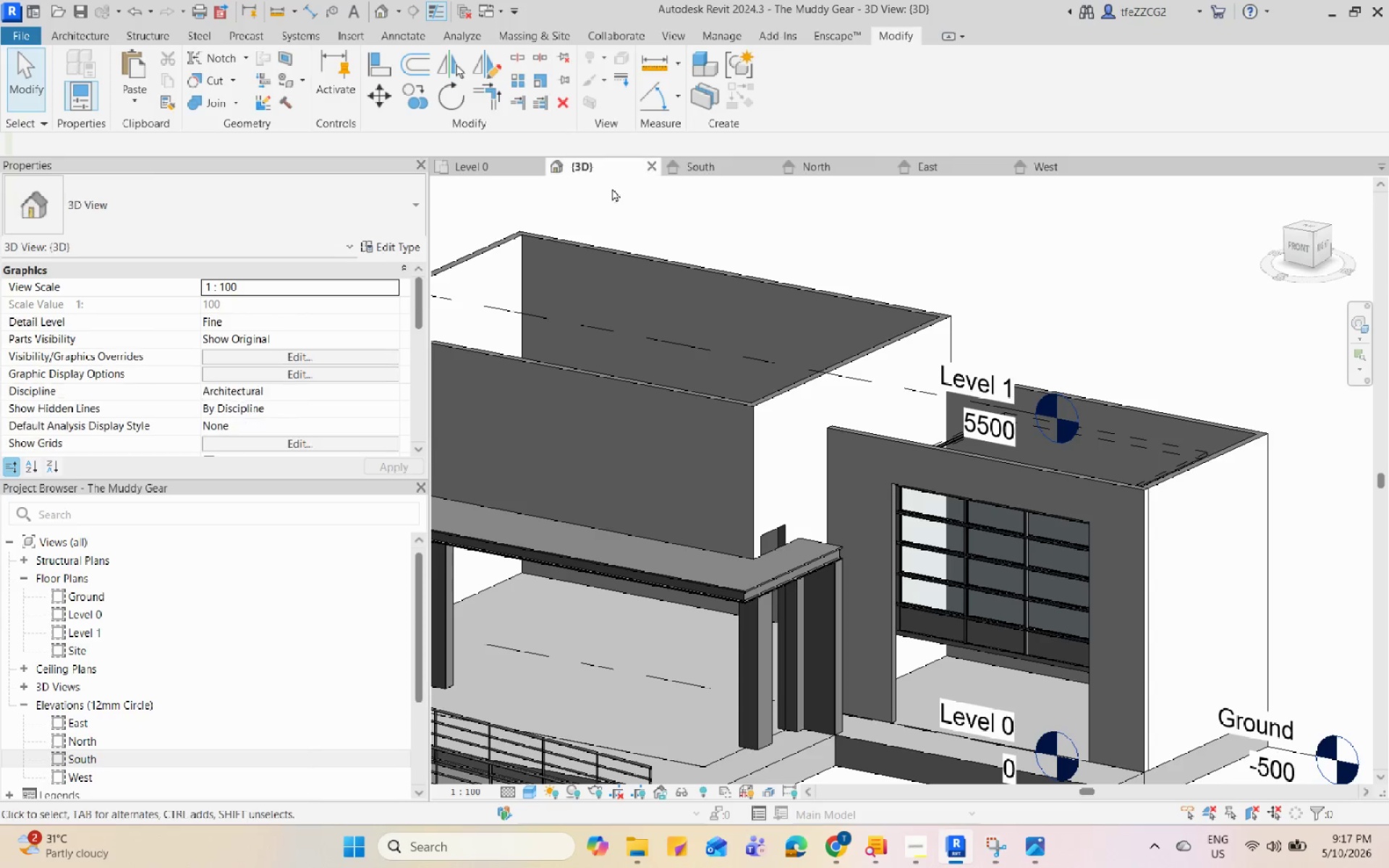 
hold_key(key=ShiftLeft, duration=0.77)
 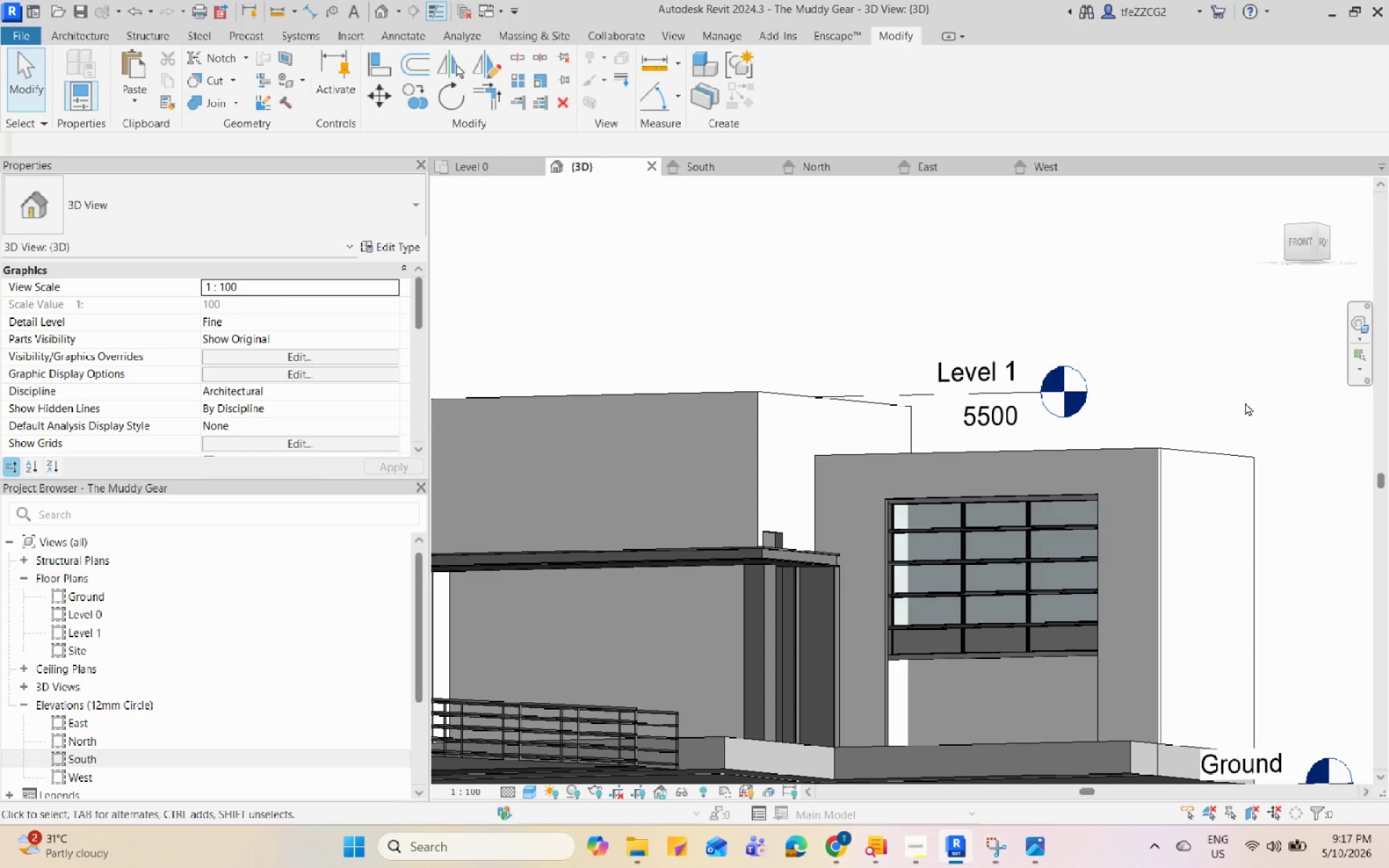 
hold_key(key=ShiftLeft, duration=0.69)
 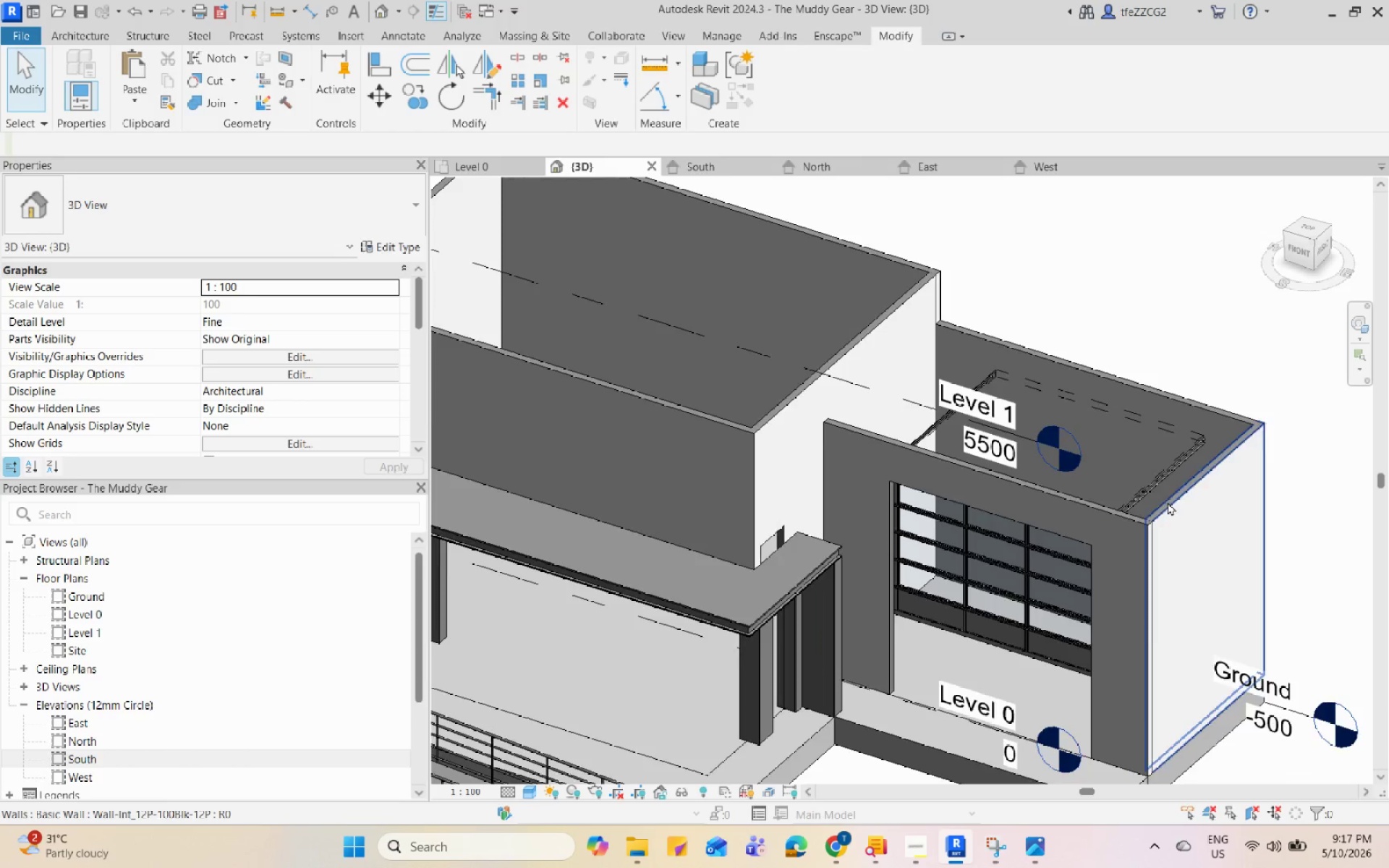 
hold_key(key=ShiftLeft, duration=2.16)
 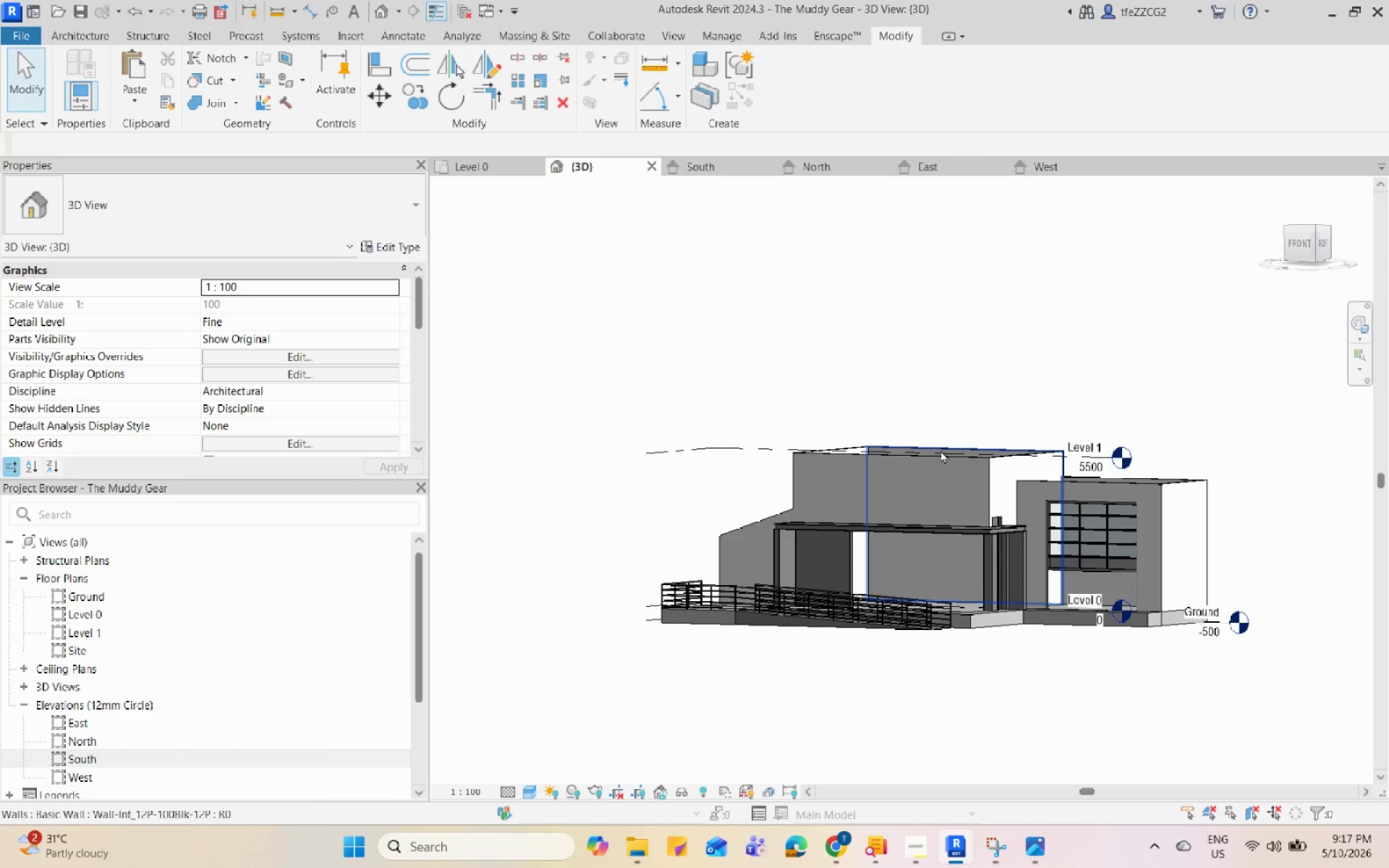 
scroll: coordinate [1168, 506], scroll_direction: down, amount: 6.0
 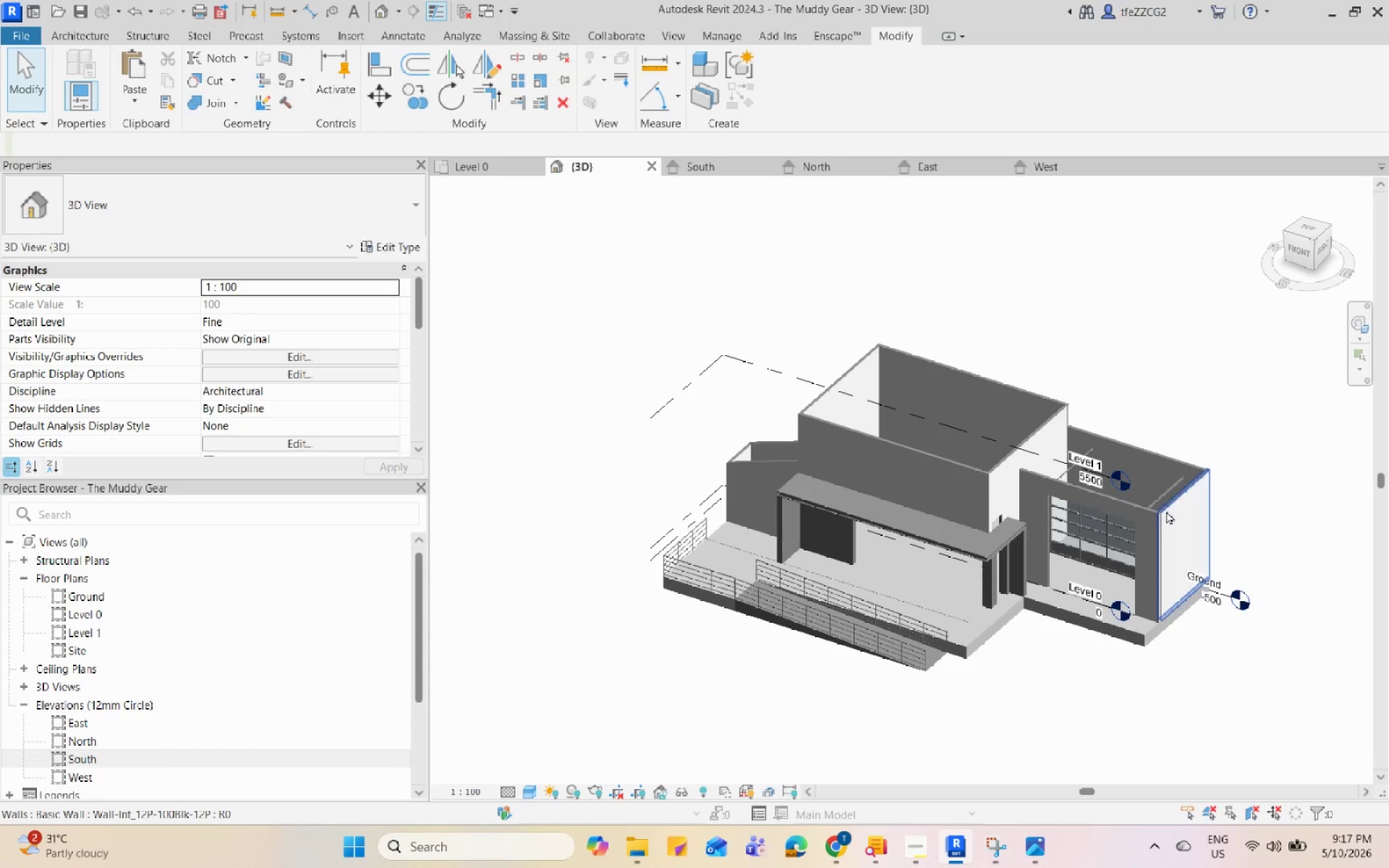 
hold_key(key=ShiftLeft, duration=0.52)
 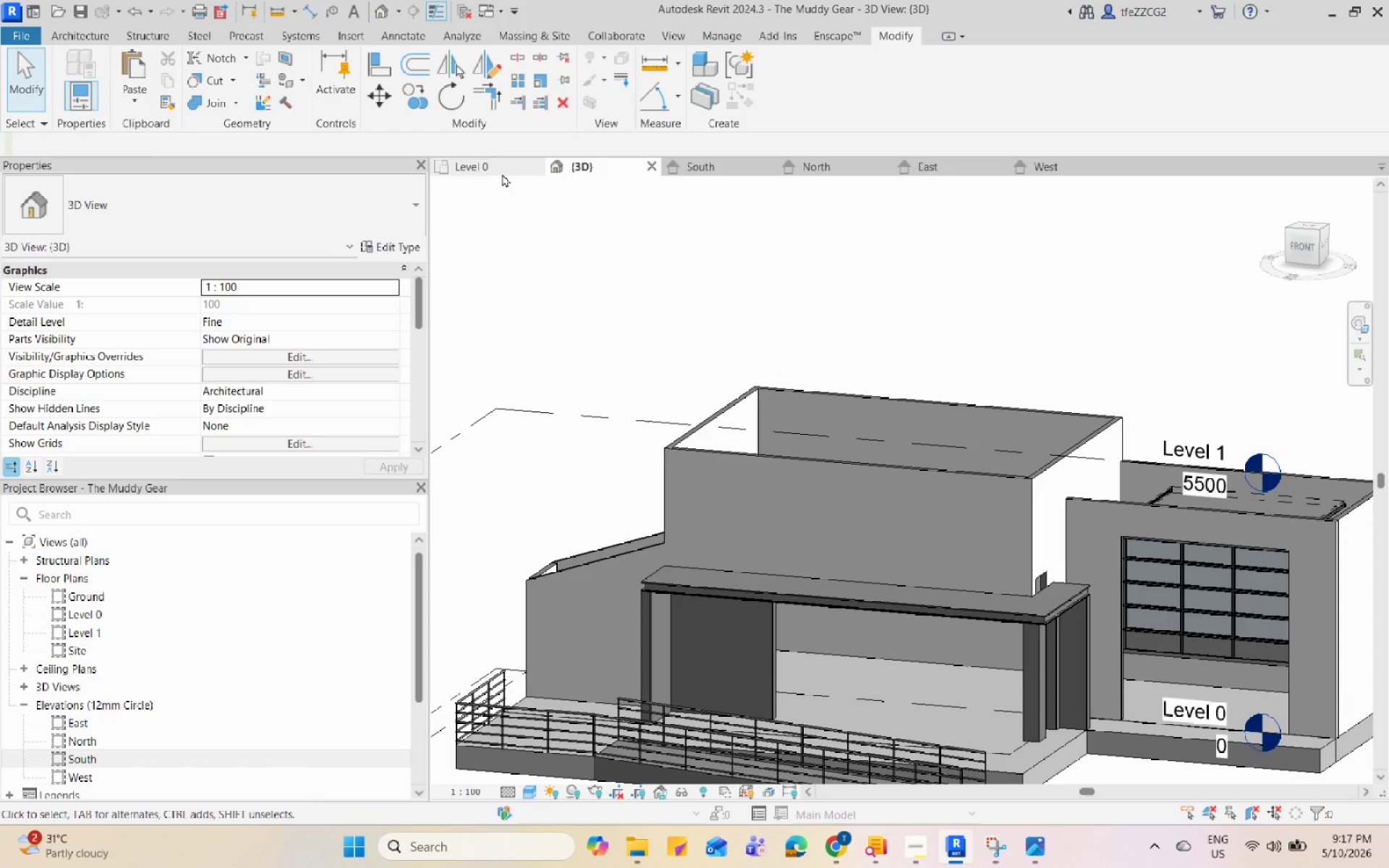 
scroll: coordinate [940, 450], scroll_direction: up, amount: 4.0
 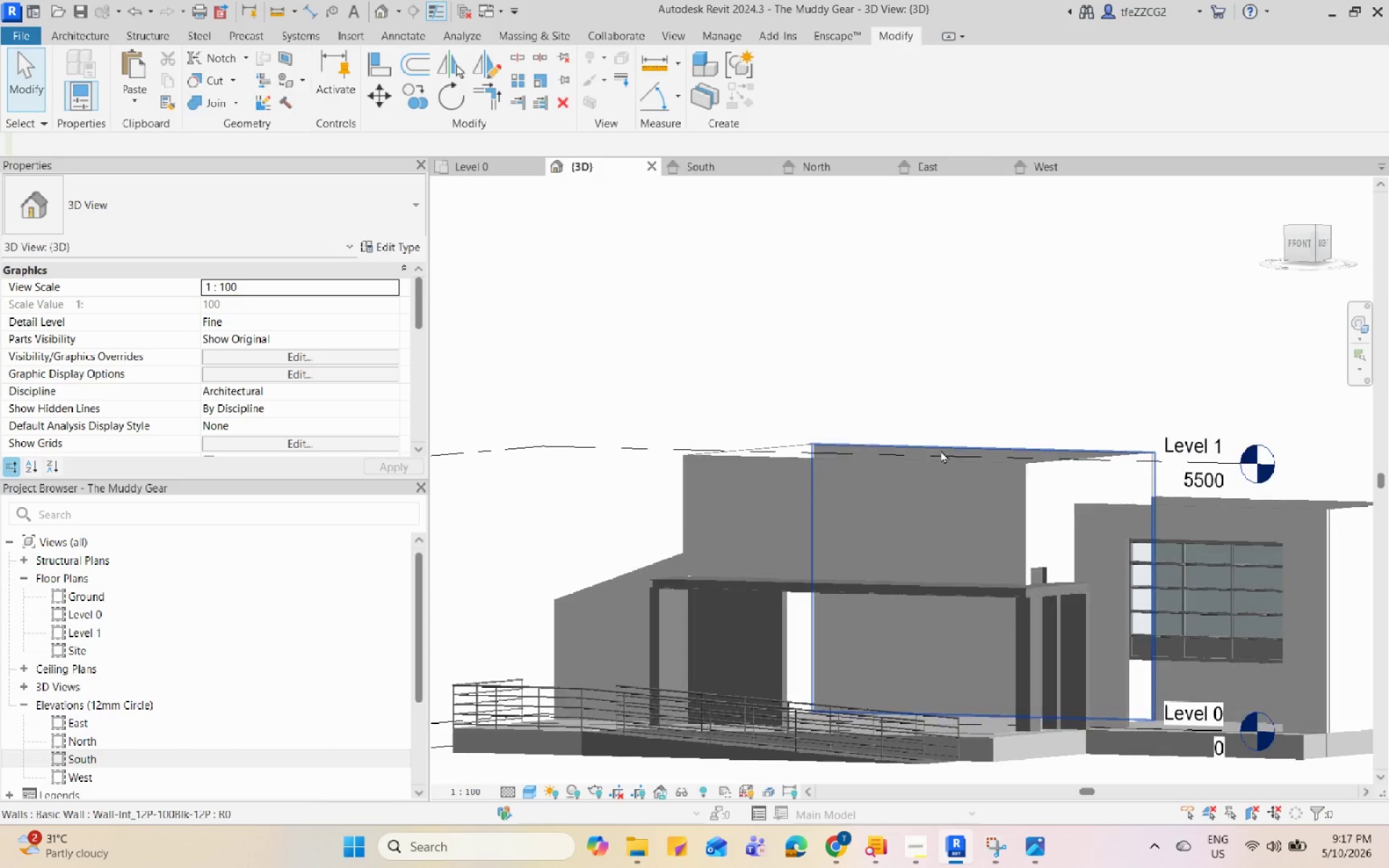 
left_click([502, 174])
 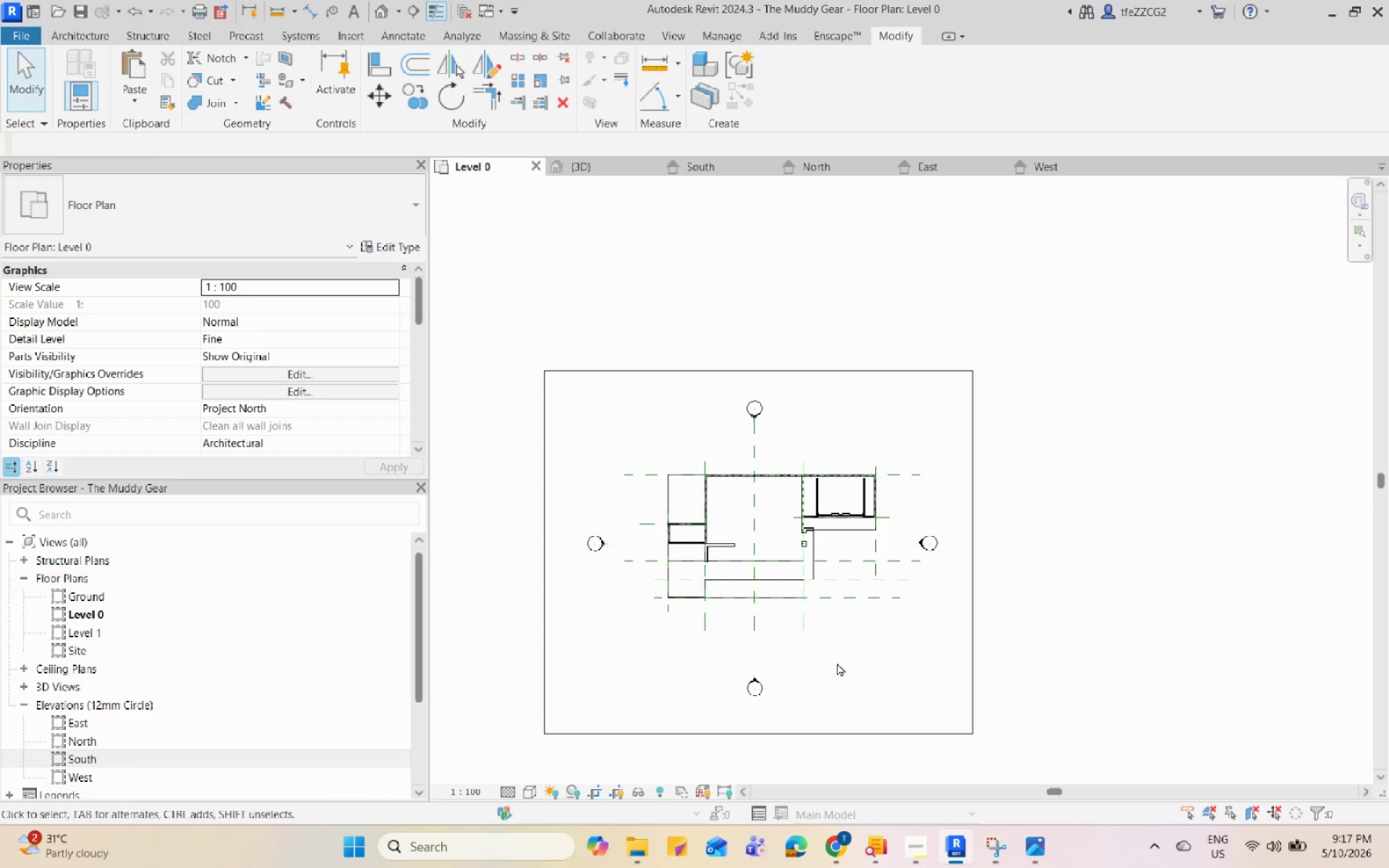 
scroll: coordinate [837, 663], scroll_direction: down, amount: 5.0
 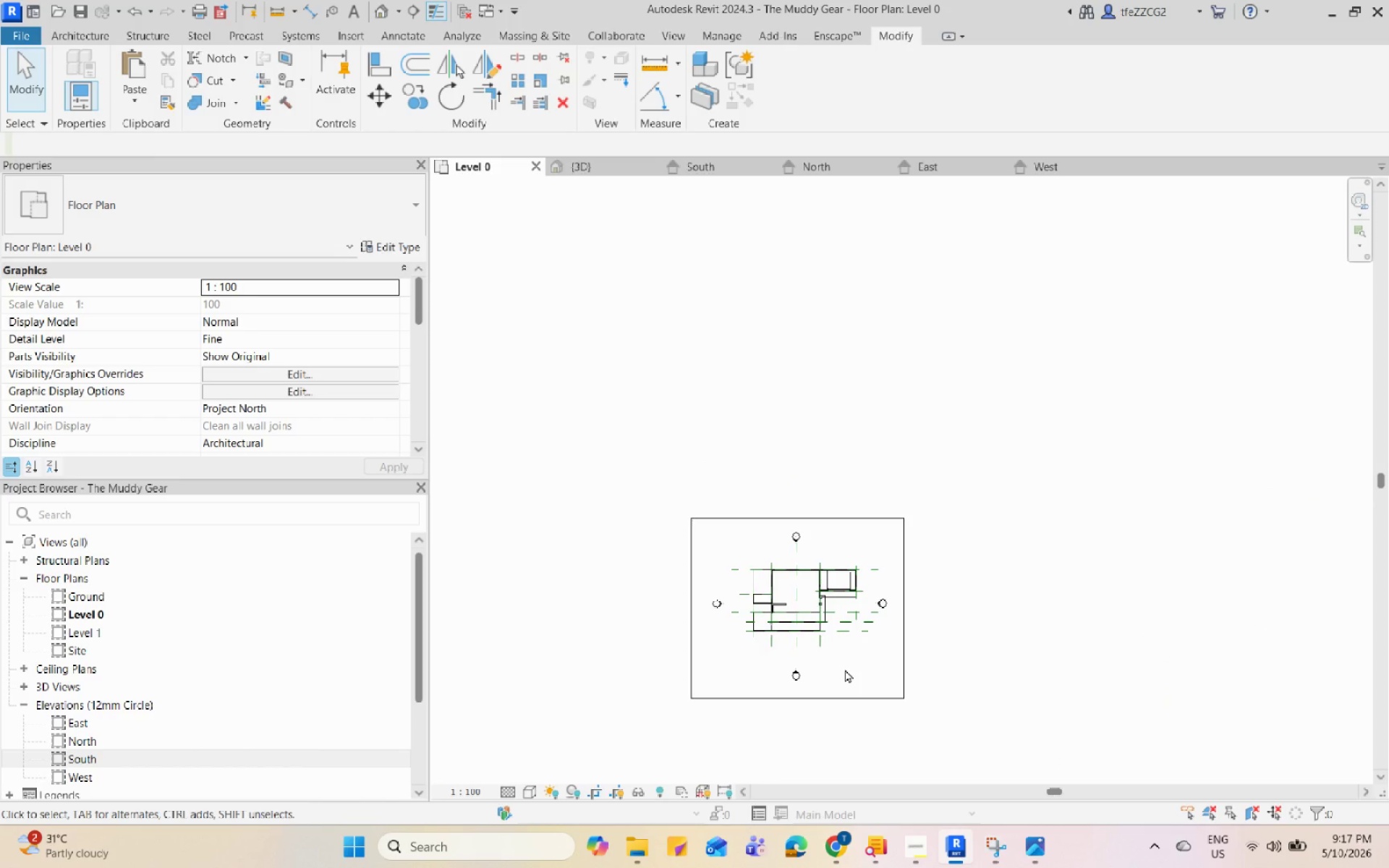 
scroll: coordinate [726, 558], scroll_direction: up, amount: 13.0
 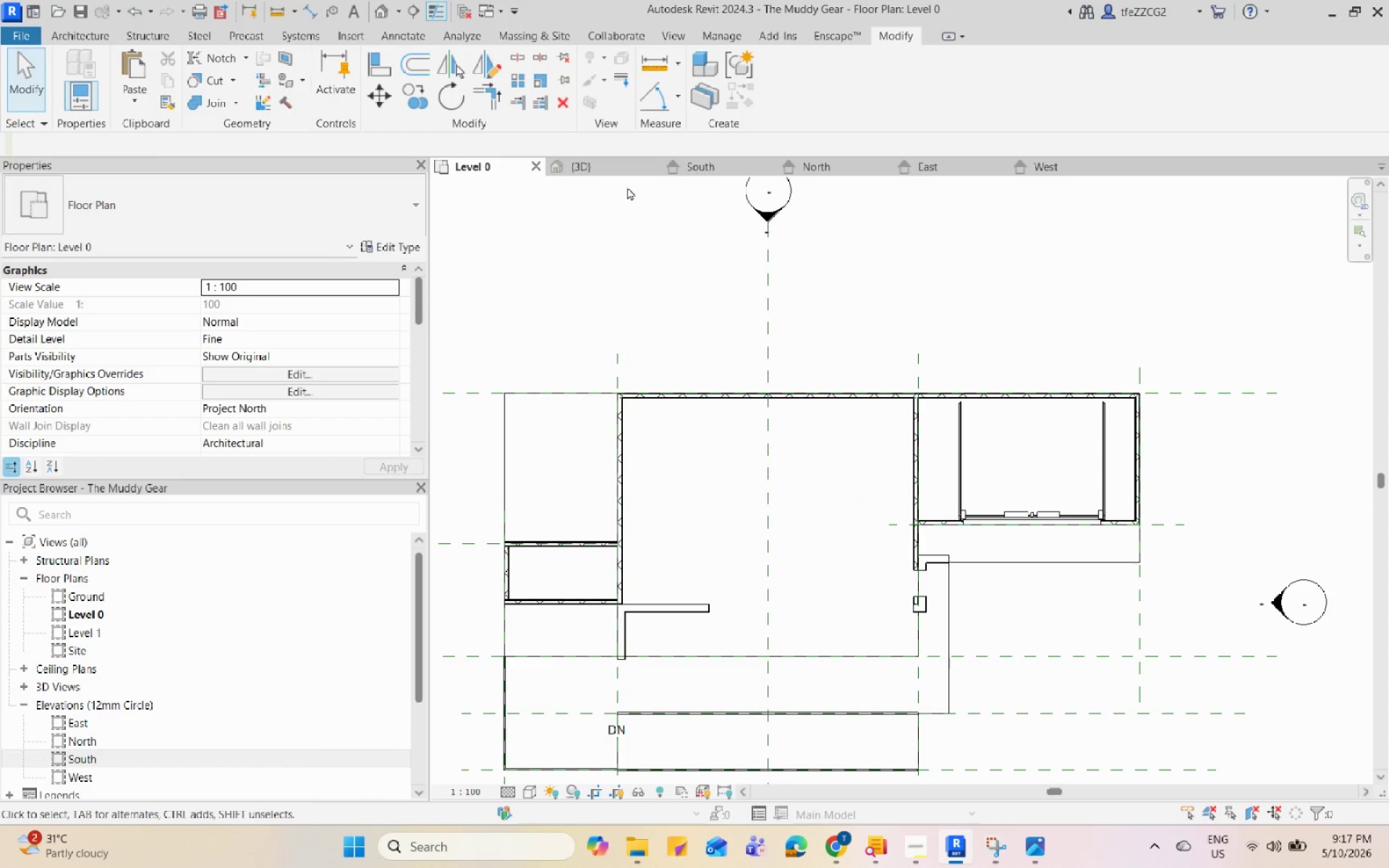 
left_click([620, 174])
 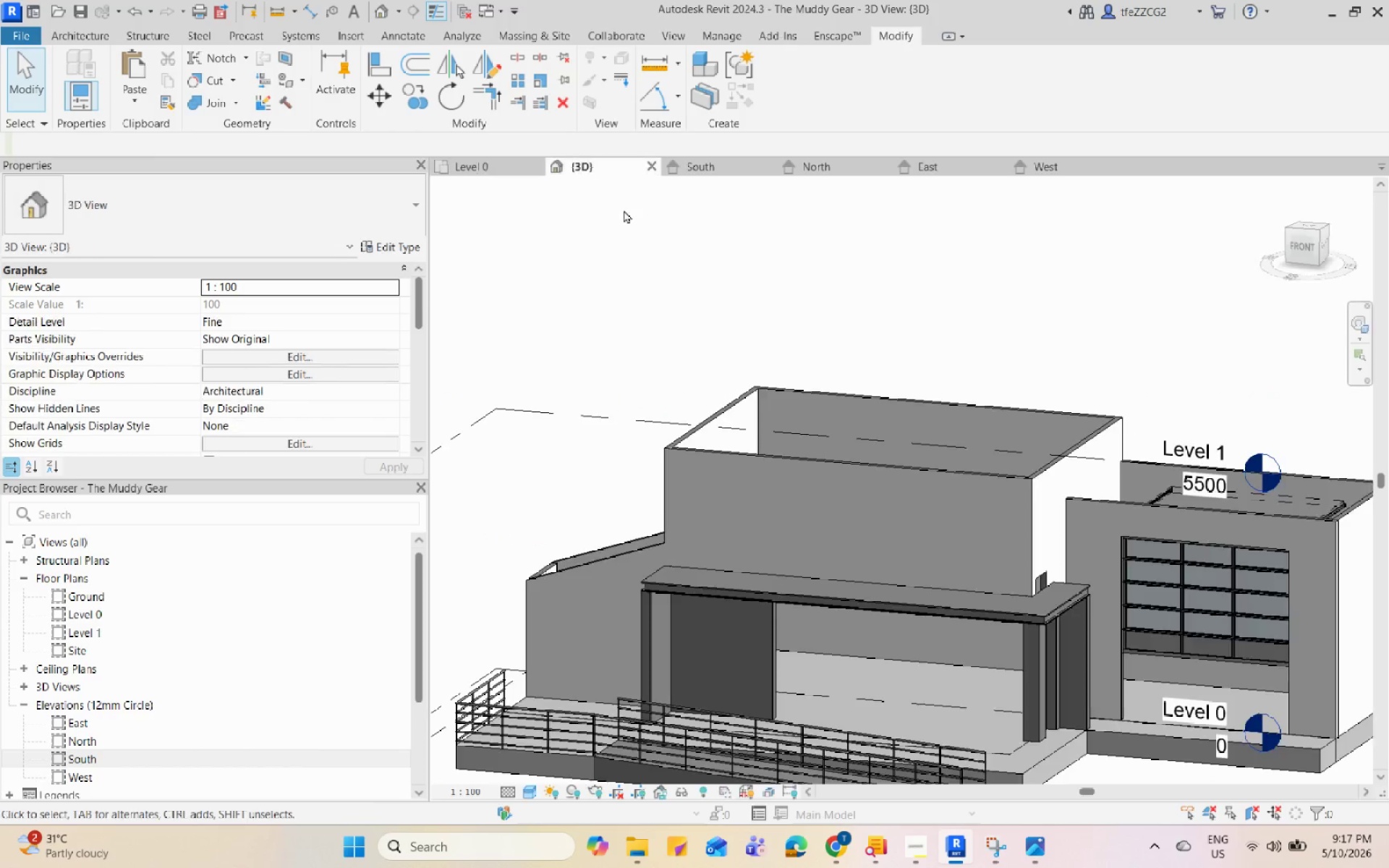 
hold_key(key=ShiftLeft, duration=1.83)
 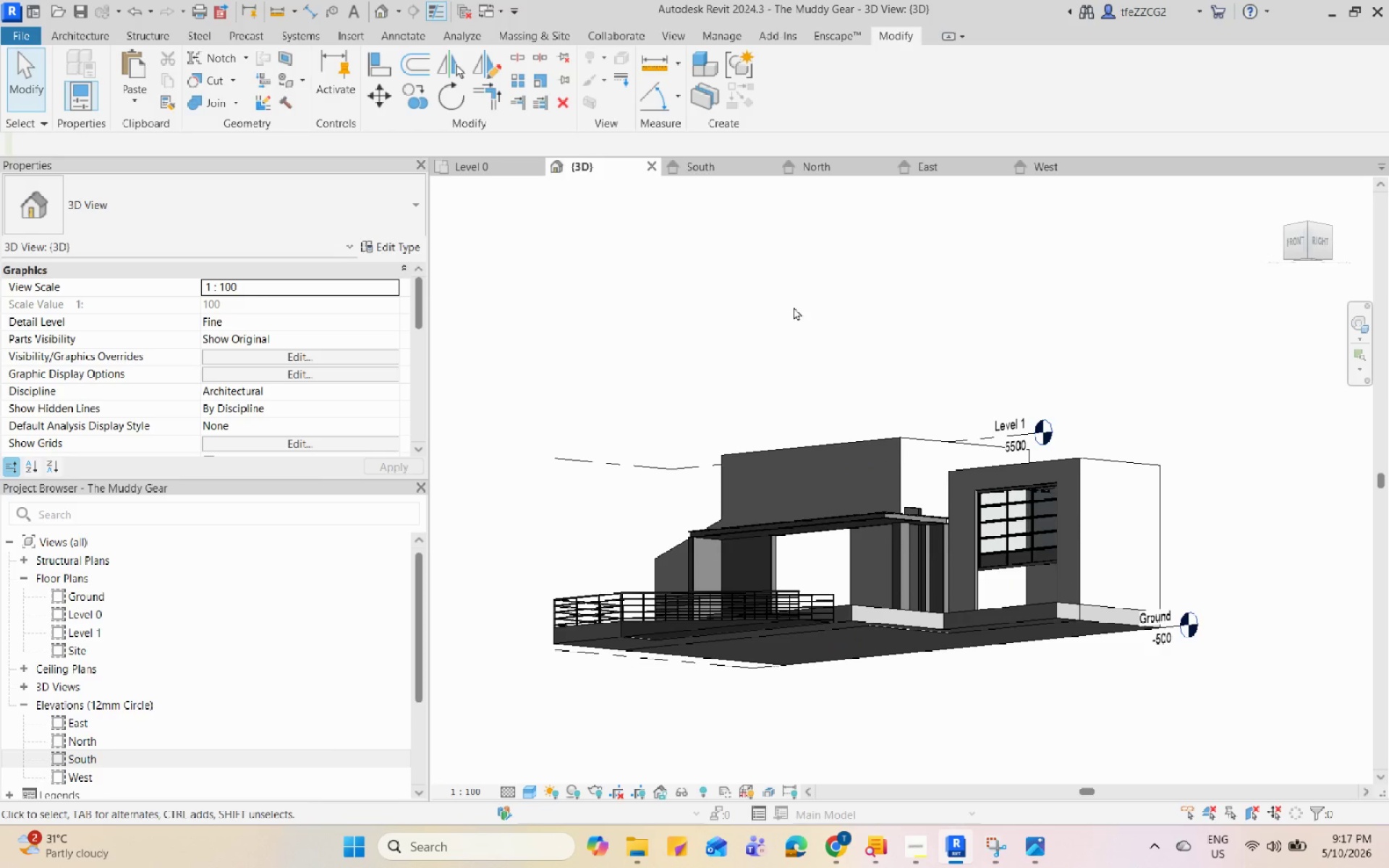 
scroll: coordinate [660, 391], scroll_direction: down, amount: 3.0
 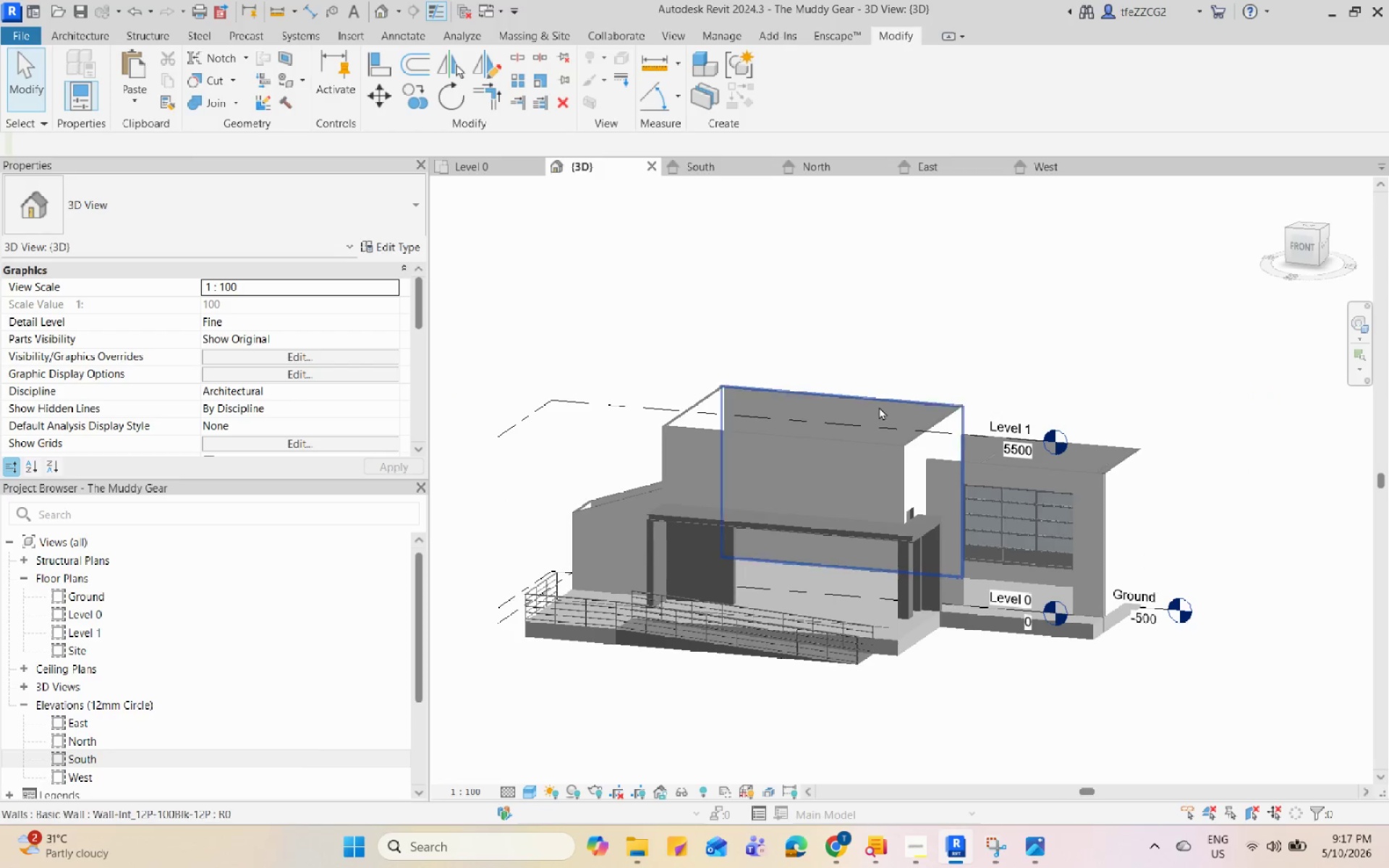 
hold_key(key=ShiftLeft, duration=0.94)
 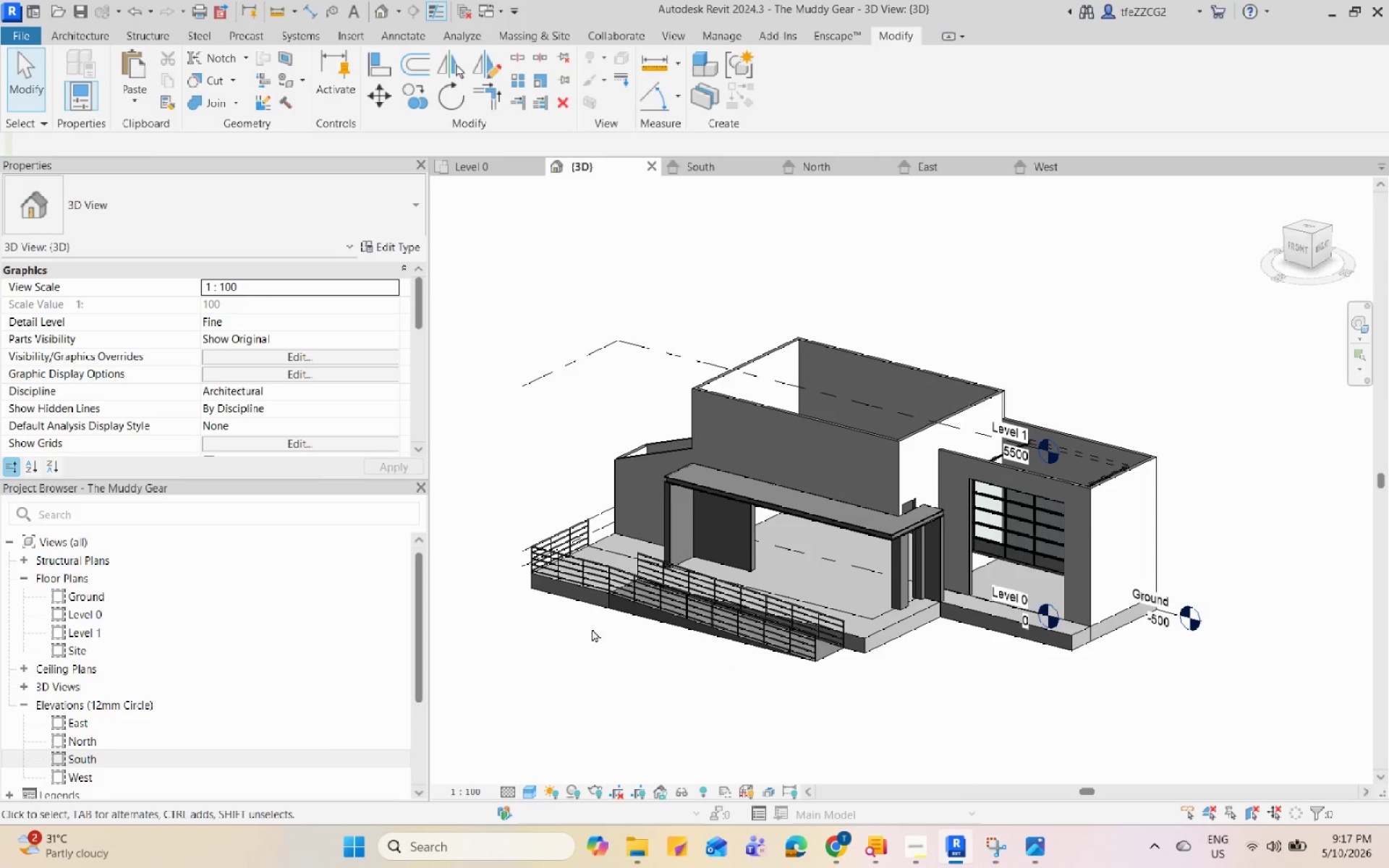 
hold_key(key=ShiftLeft, duration=0.64)
 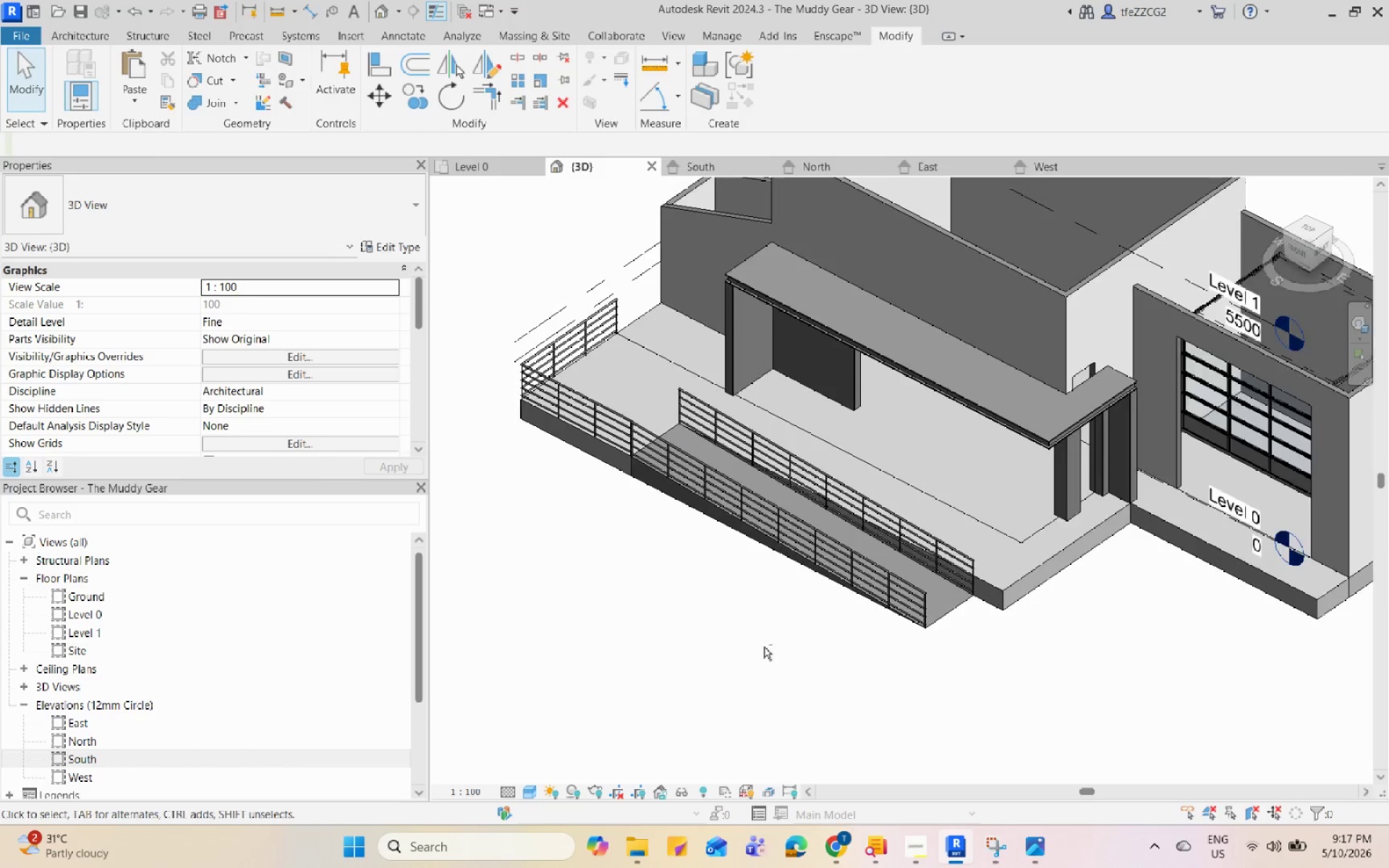 
scroll: coordinate [660, 501], scroll_direction: up, amount: 3.0
 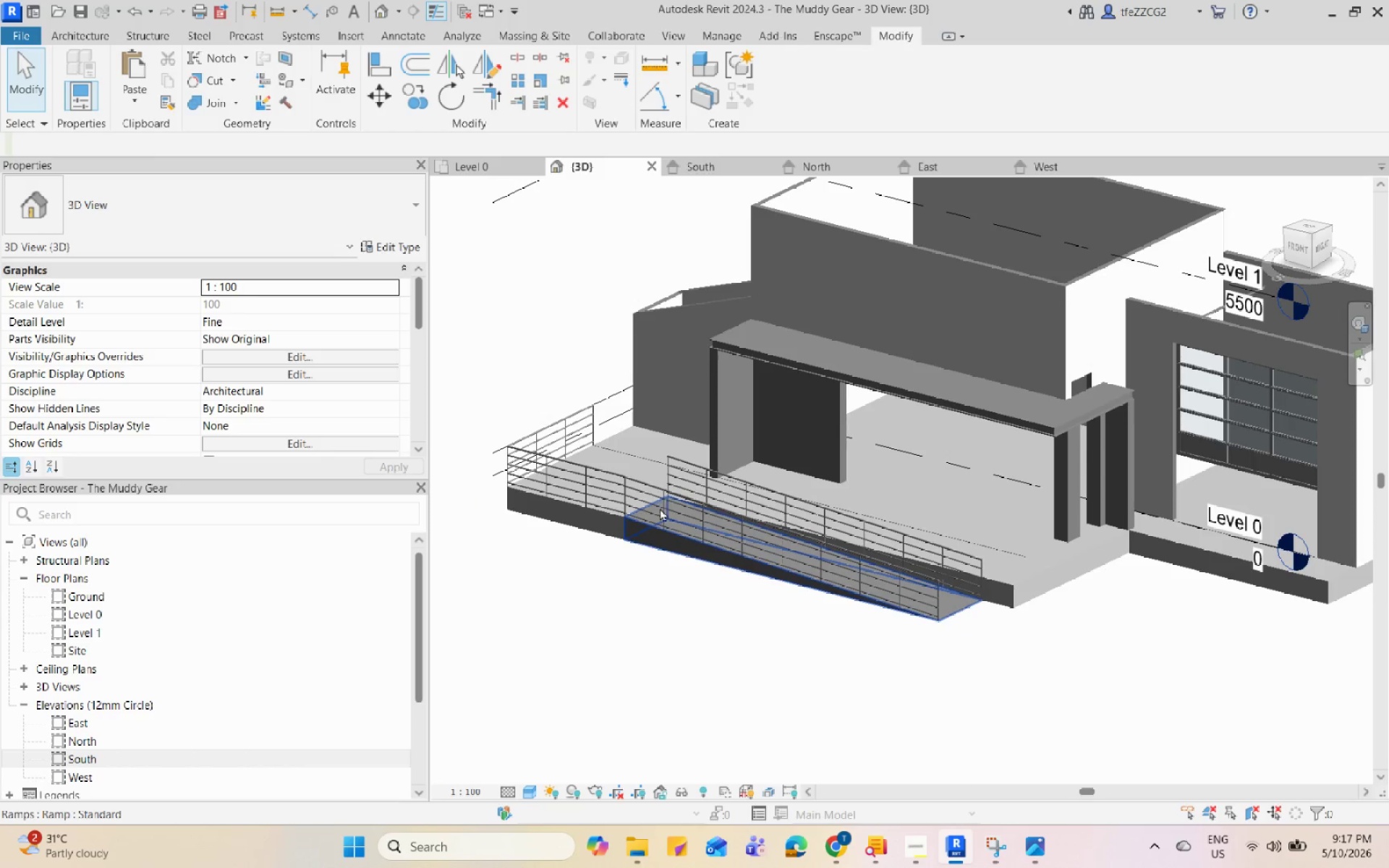 
scroll: coordinate [966, 342], scroll_direction: none, amount: 0.0
 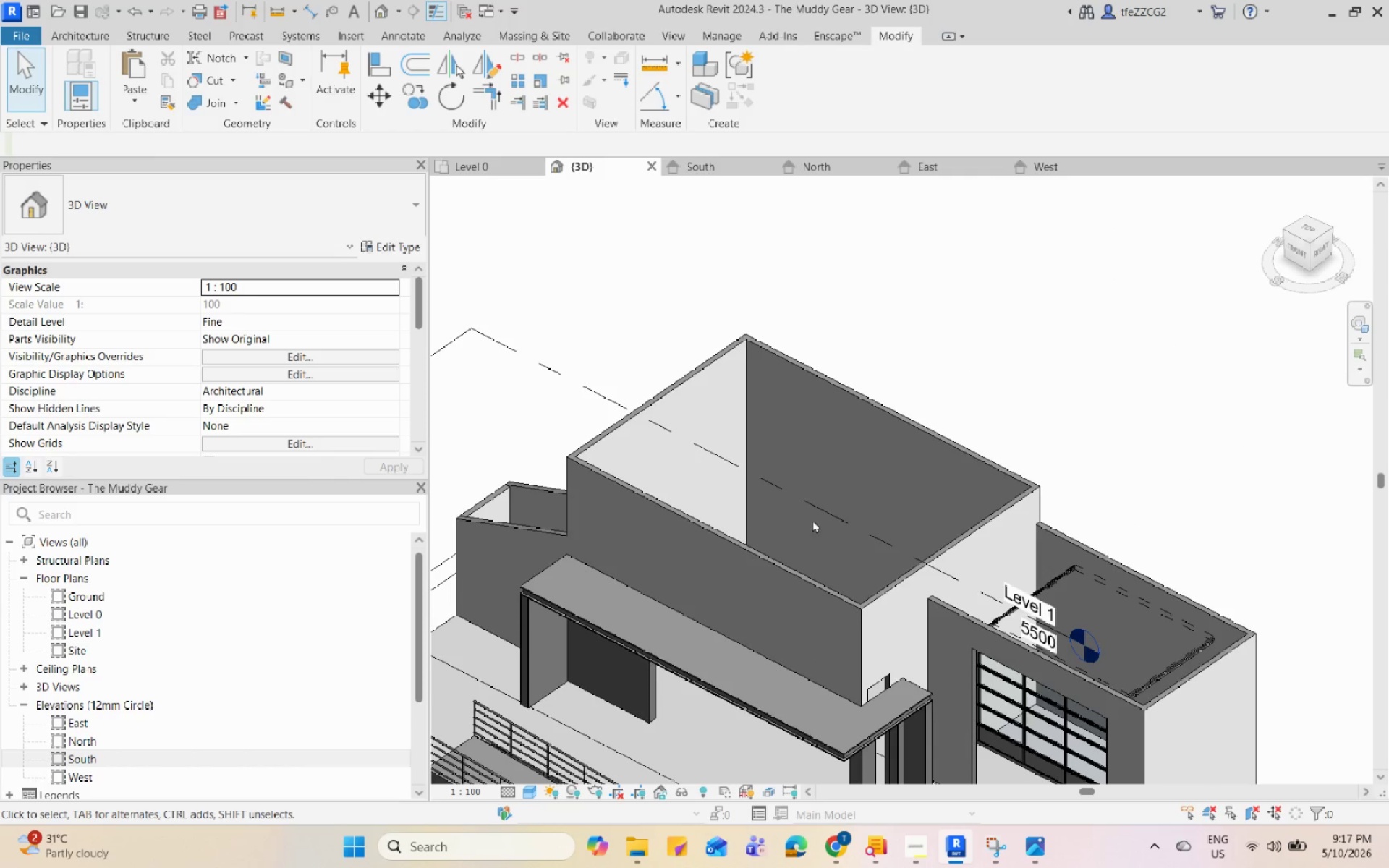 
hold_key(key=ShiftLeft, duration=0.62)
 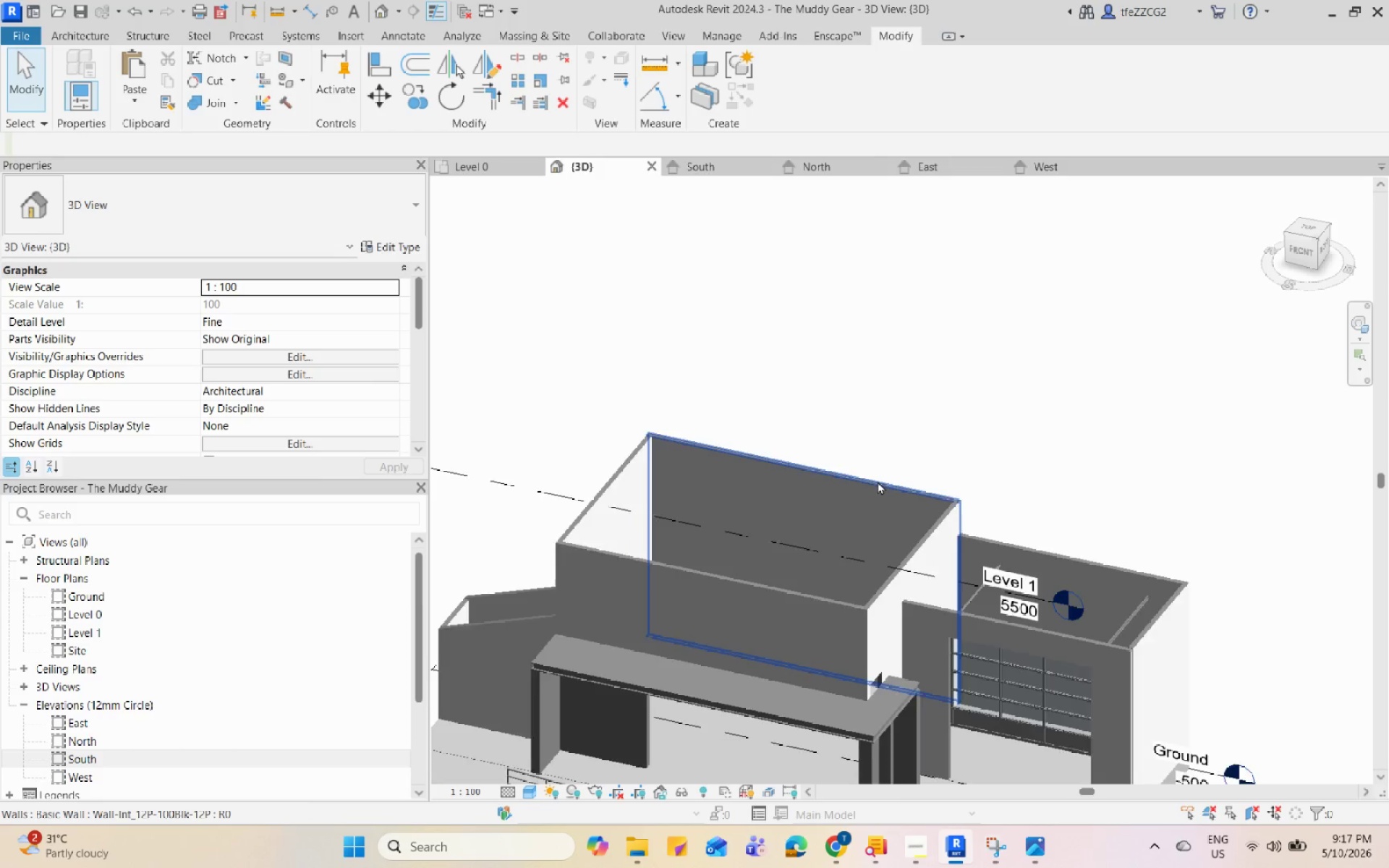 
hold_key(key=ShiftLeft, duration=0.48)
 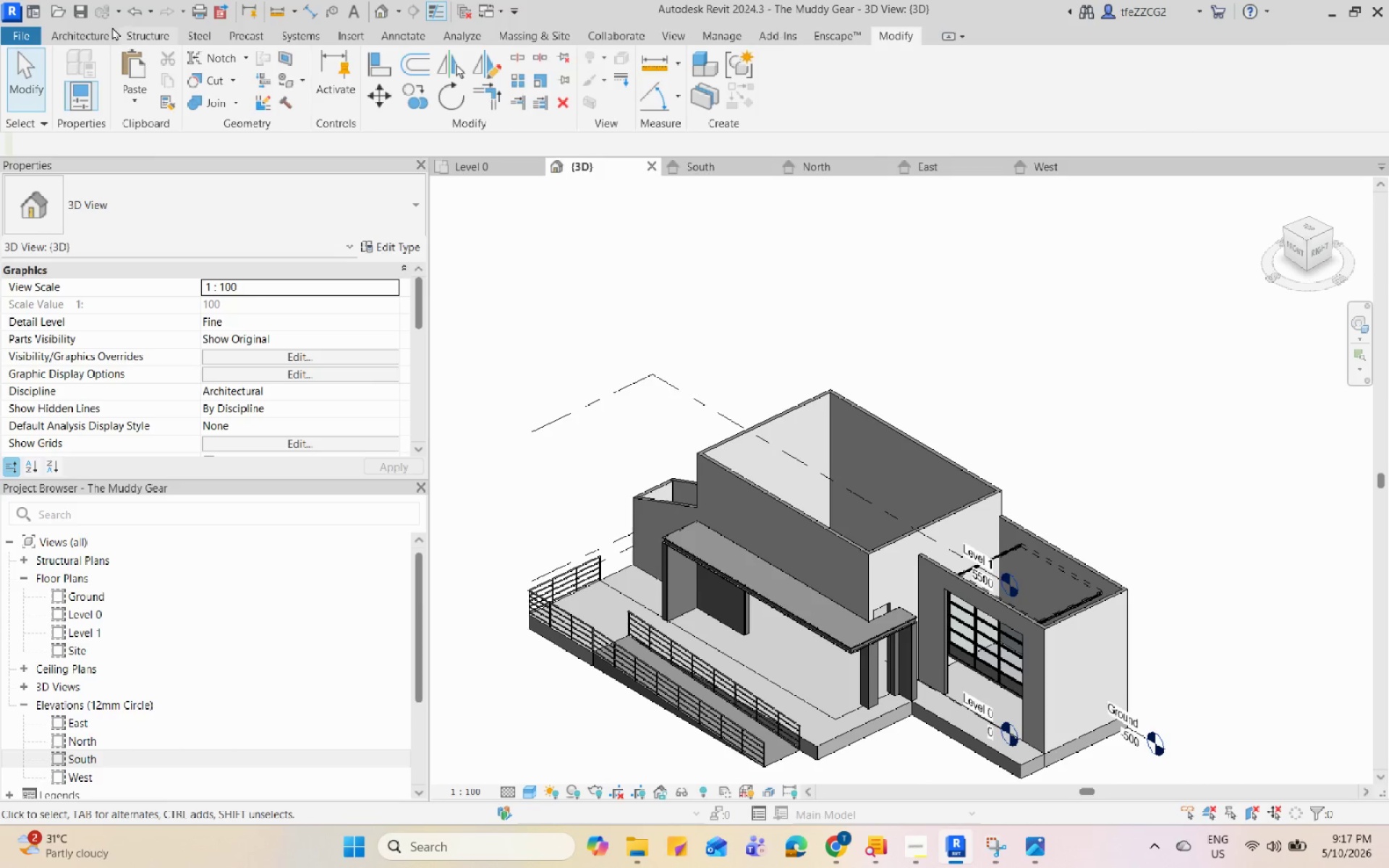 
scroll: coordinate [878, 481], scroll_direction: down, amount: 3.0
 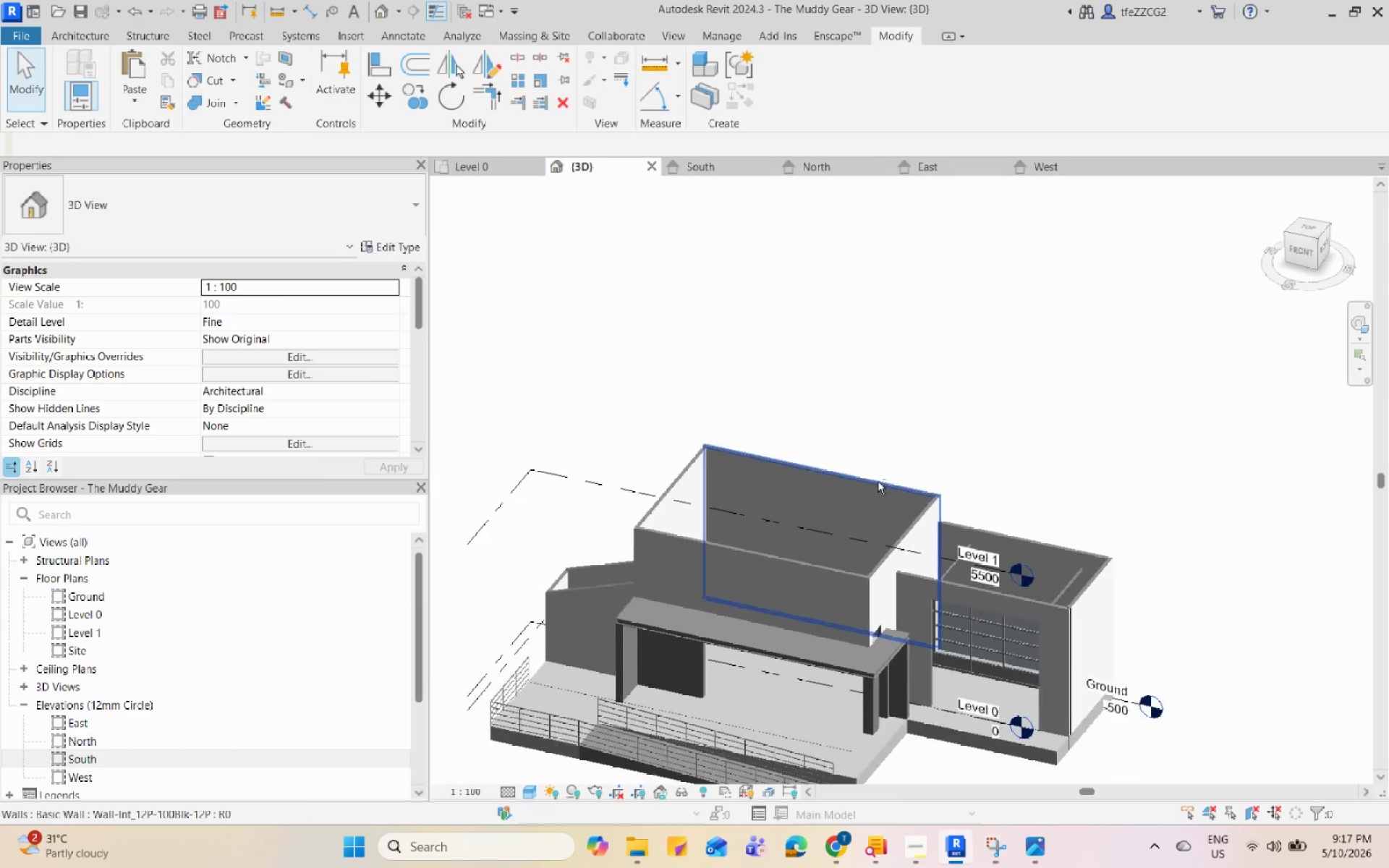 
left_click([84, 30])
 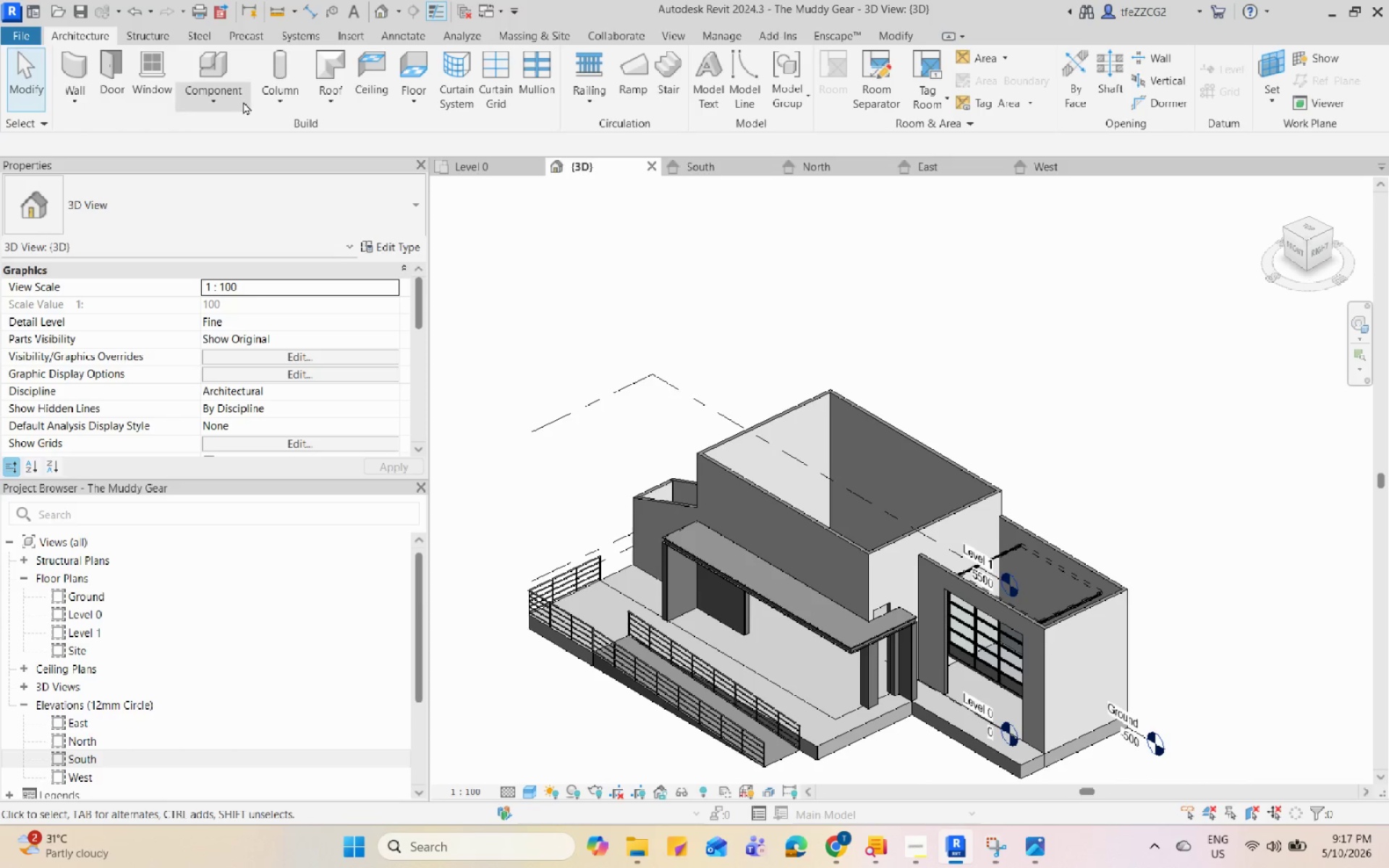 
left_click([236, 100])
 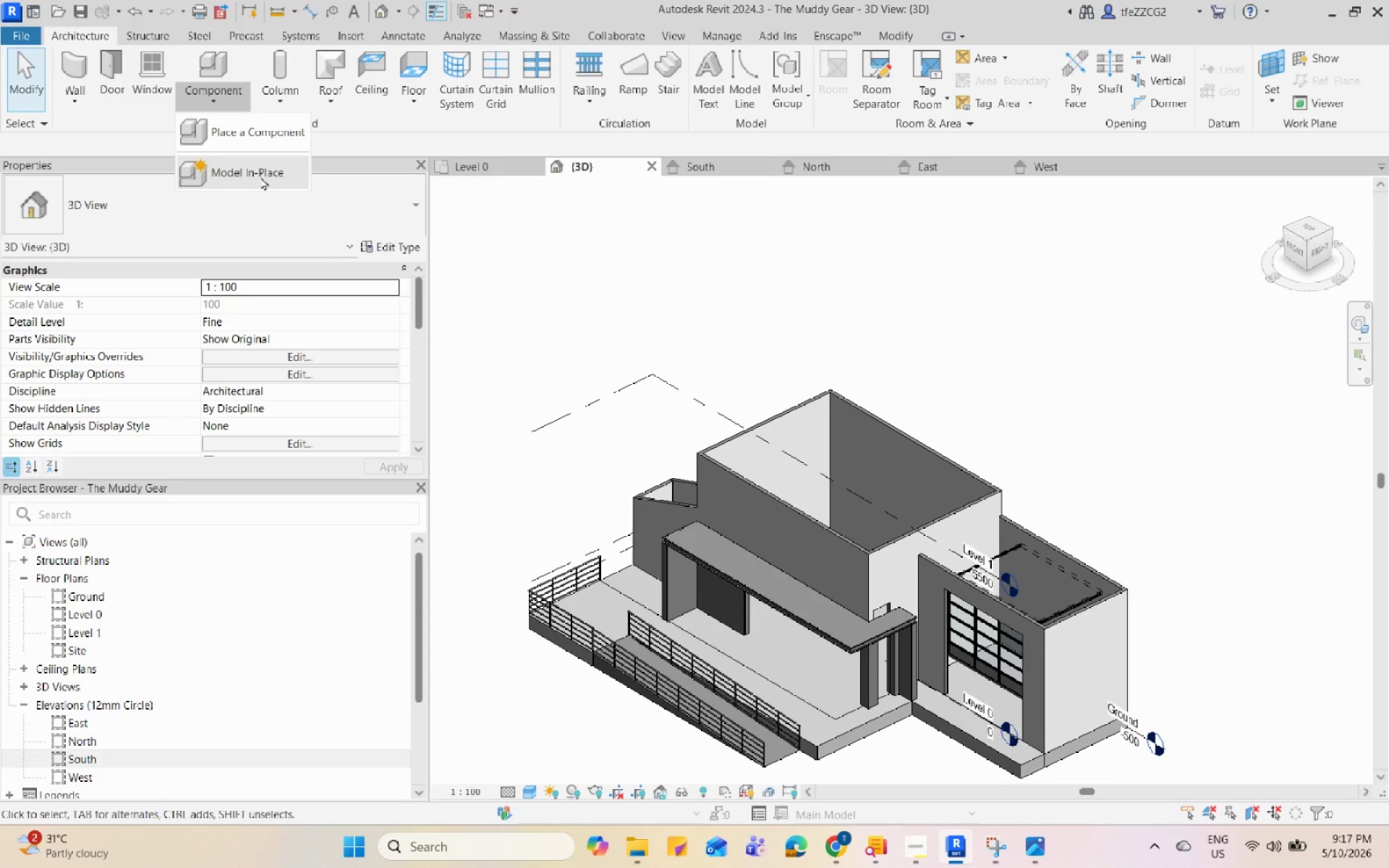 
left_click([263, 179])
 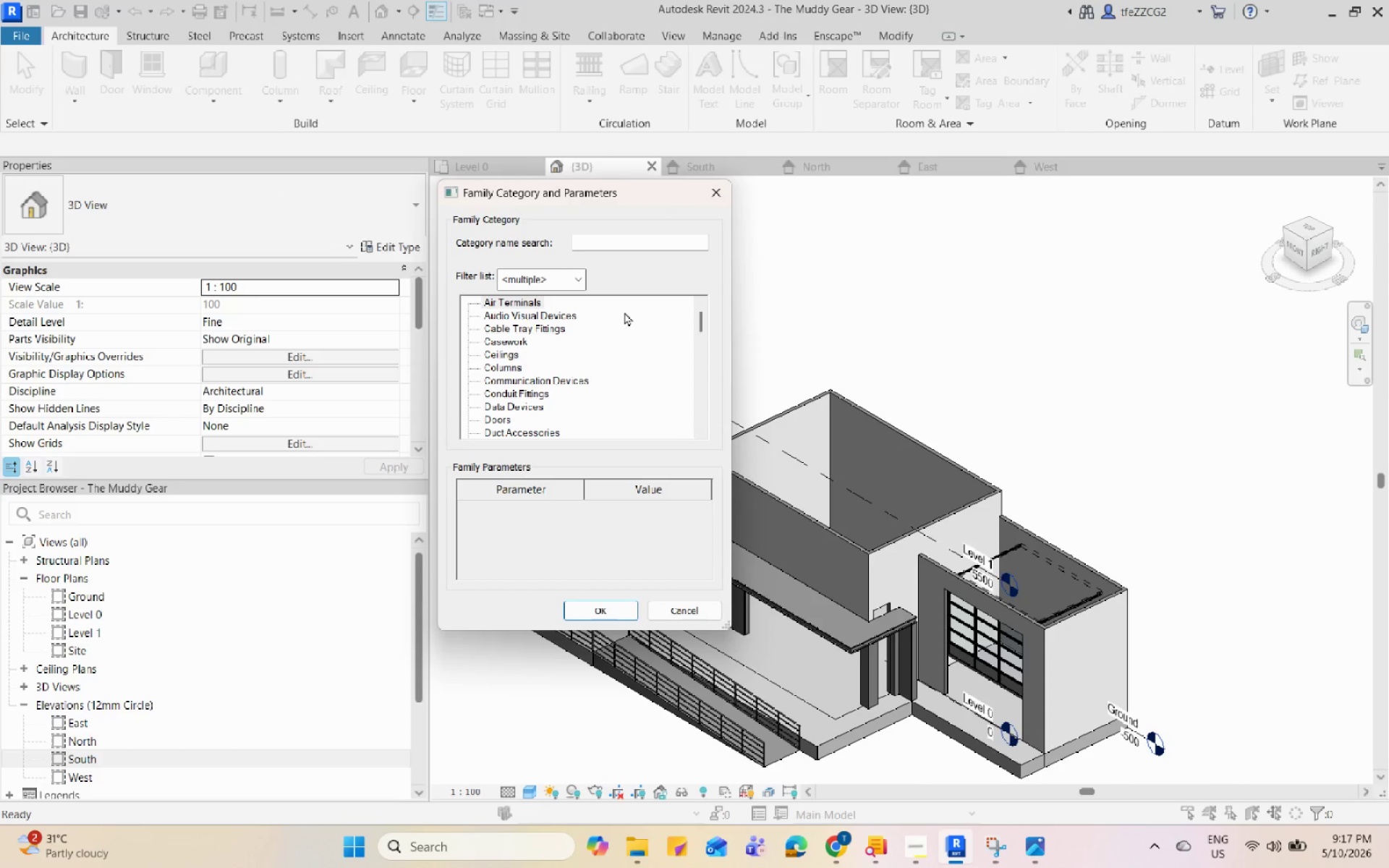 
scroll: coordinate [595, 390], scroll_direction: down, amount: 39.0
 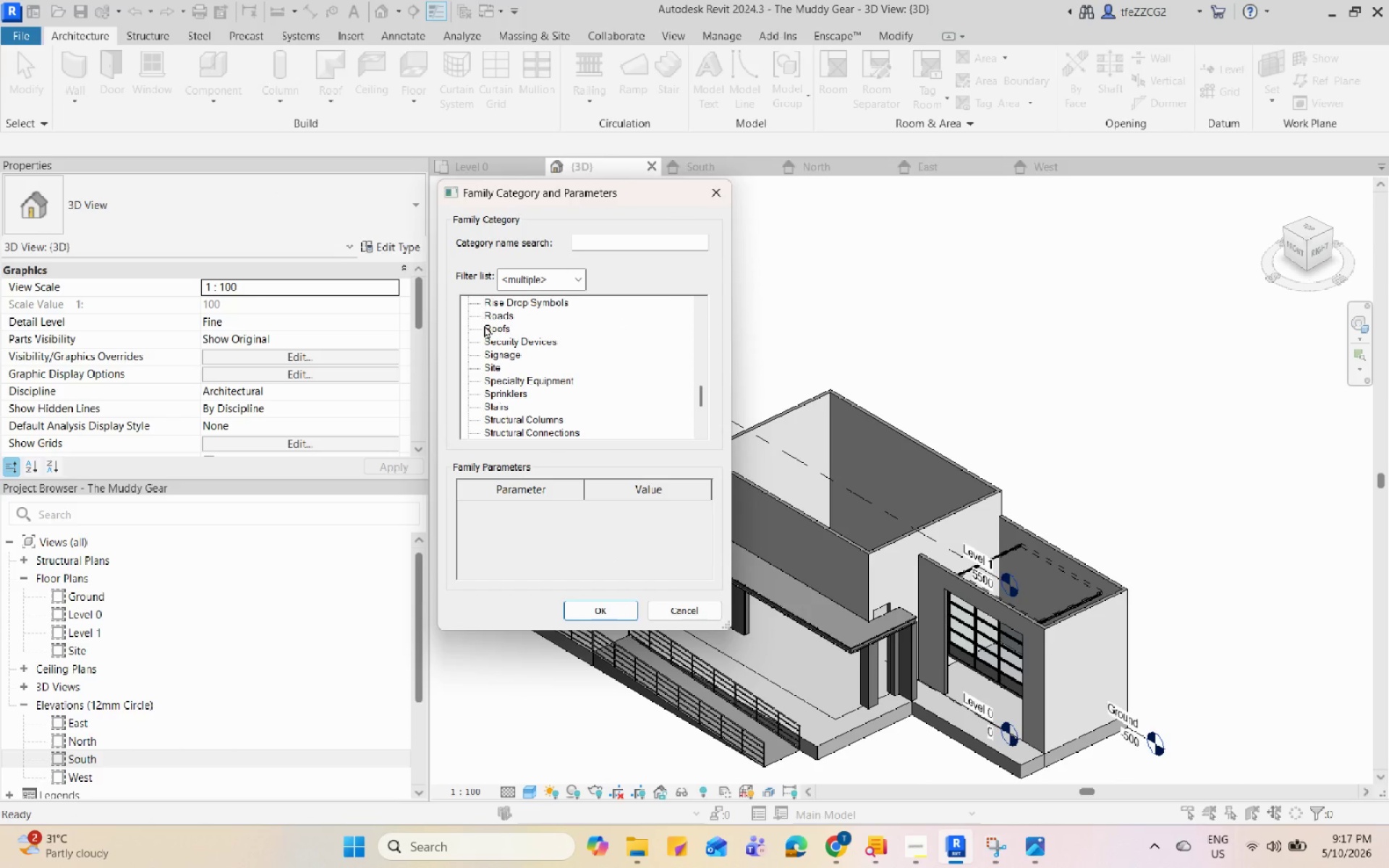 
left_click([485, 325])
 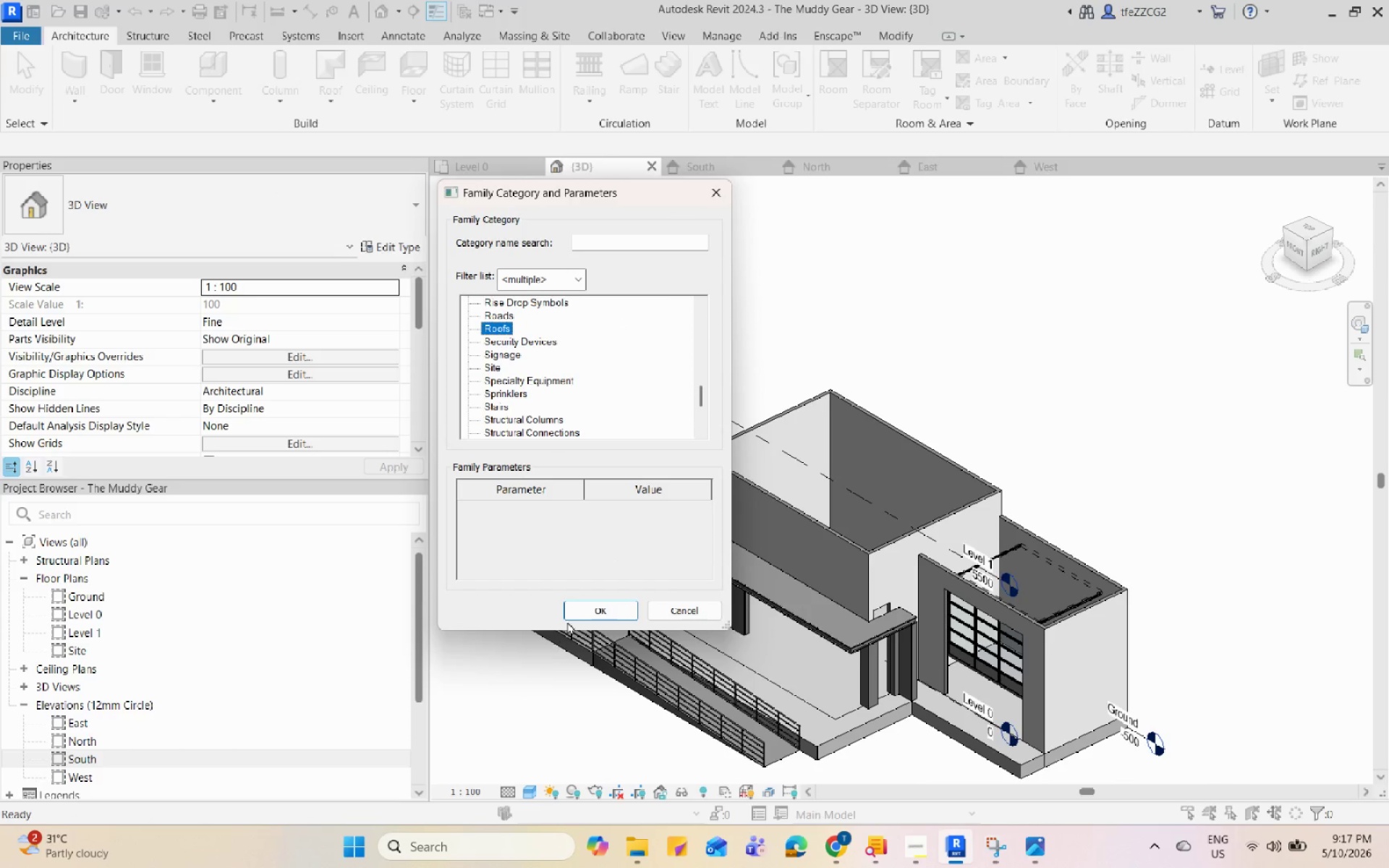 
left_click([593, 600])
 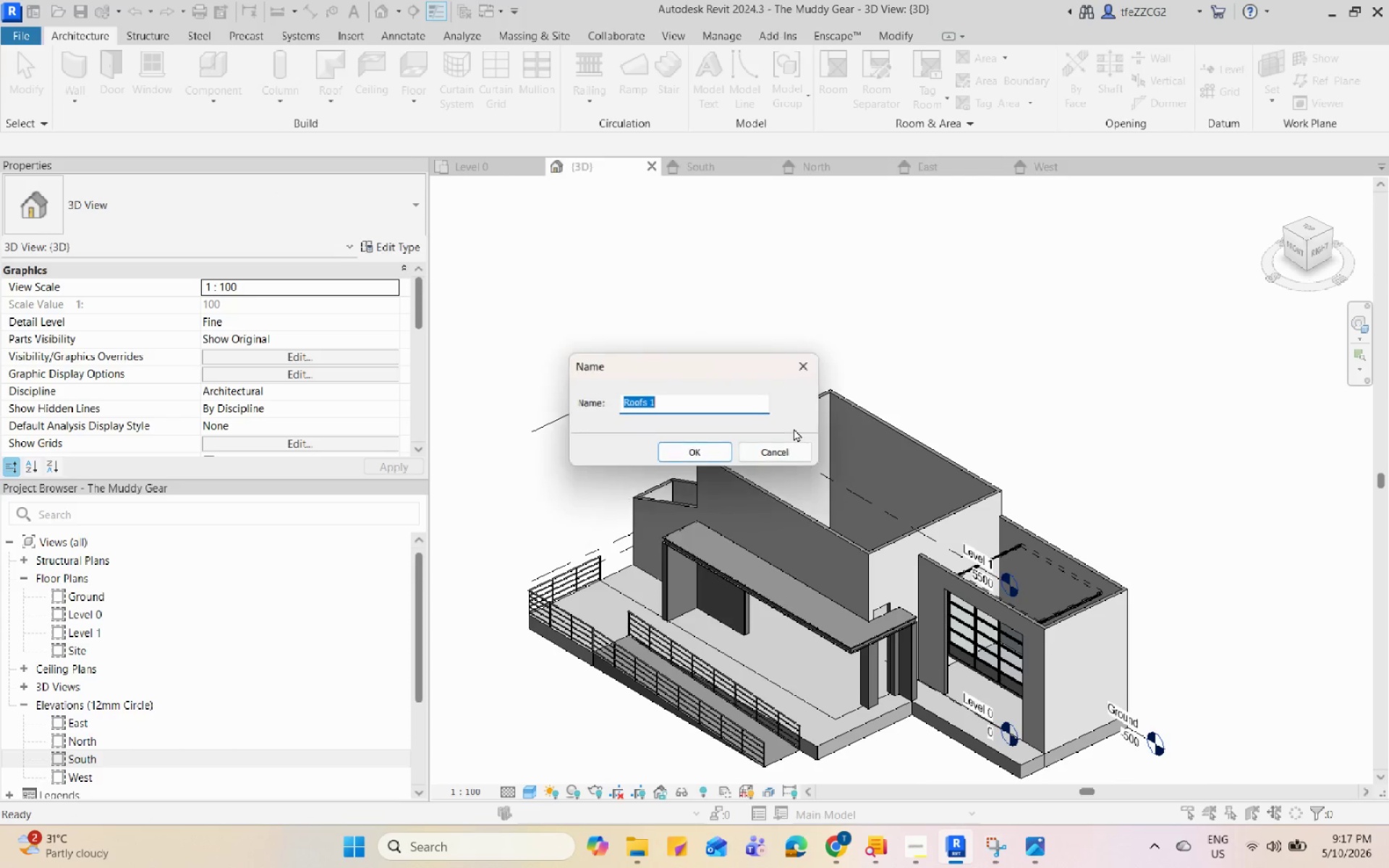 
scroll: coordinate [794, 428], scroll_direction: up, amount: 1.0
 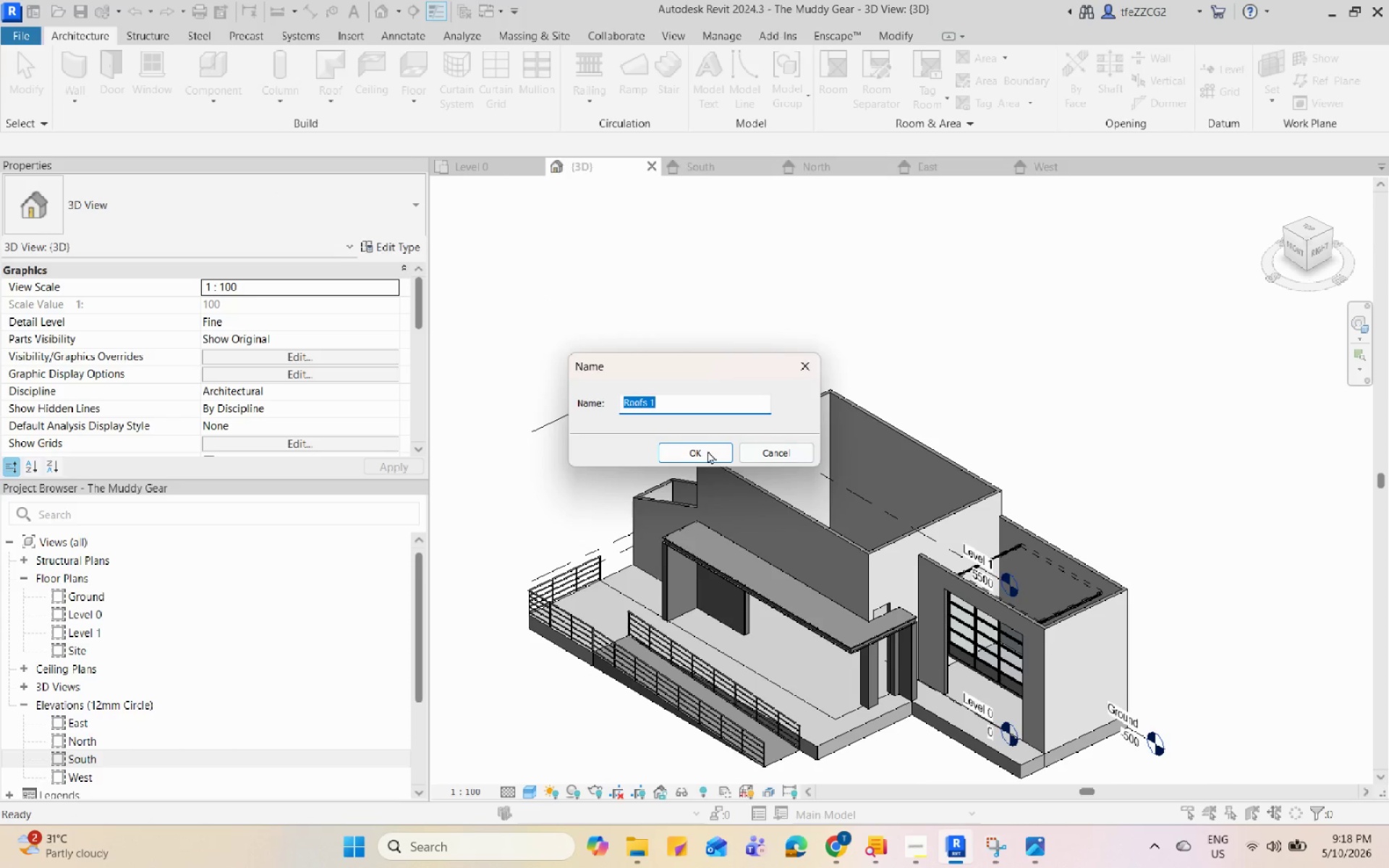 
left_click([708, 448])
 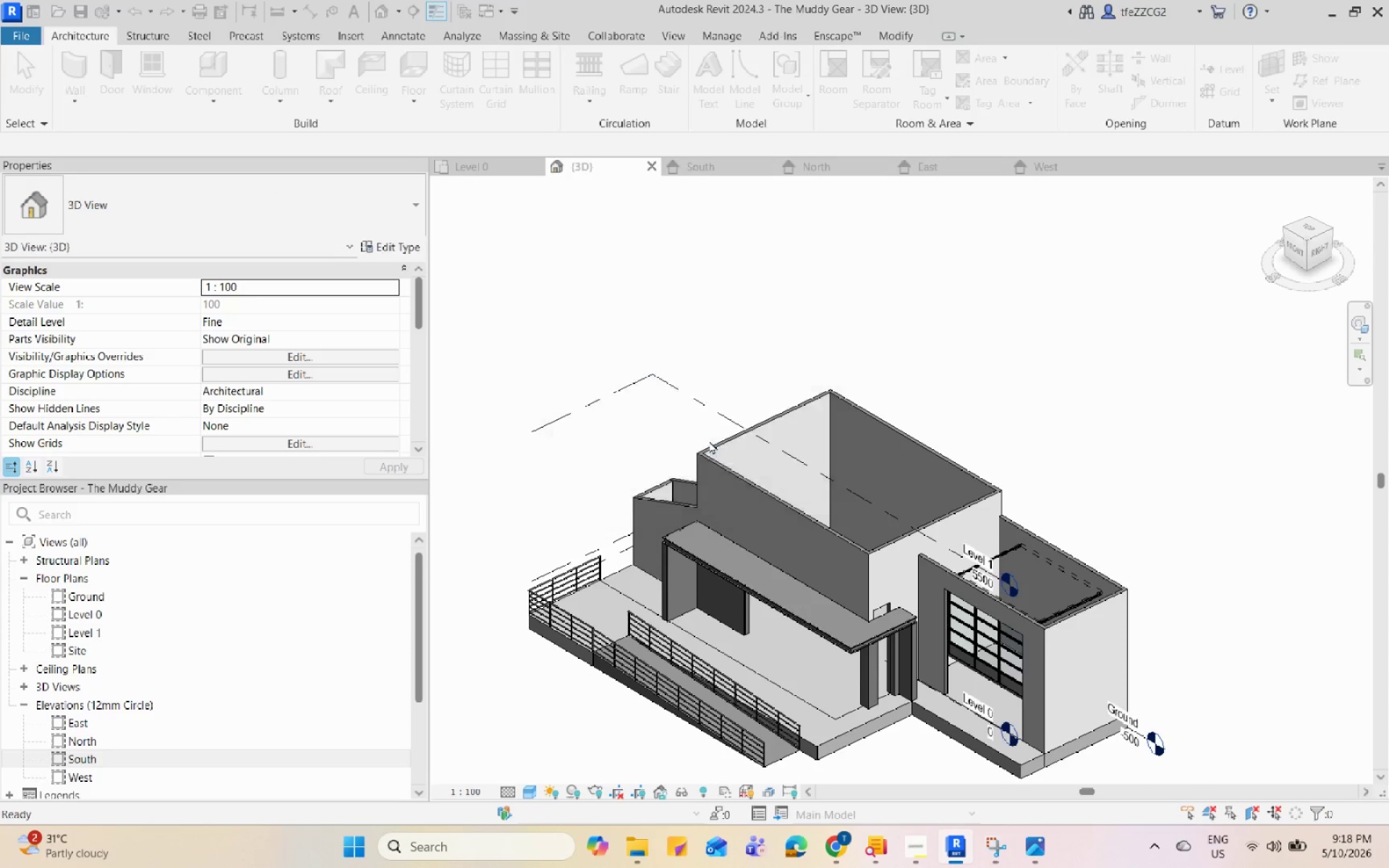 
scroll: coordinate [733, 476], scroll_direction: up, amount: 10.0
 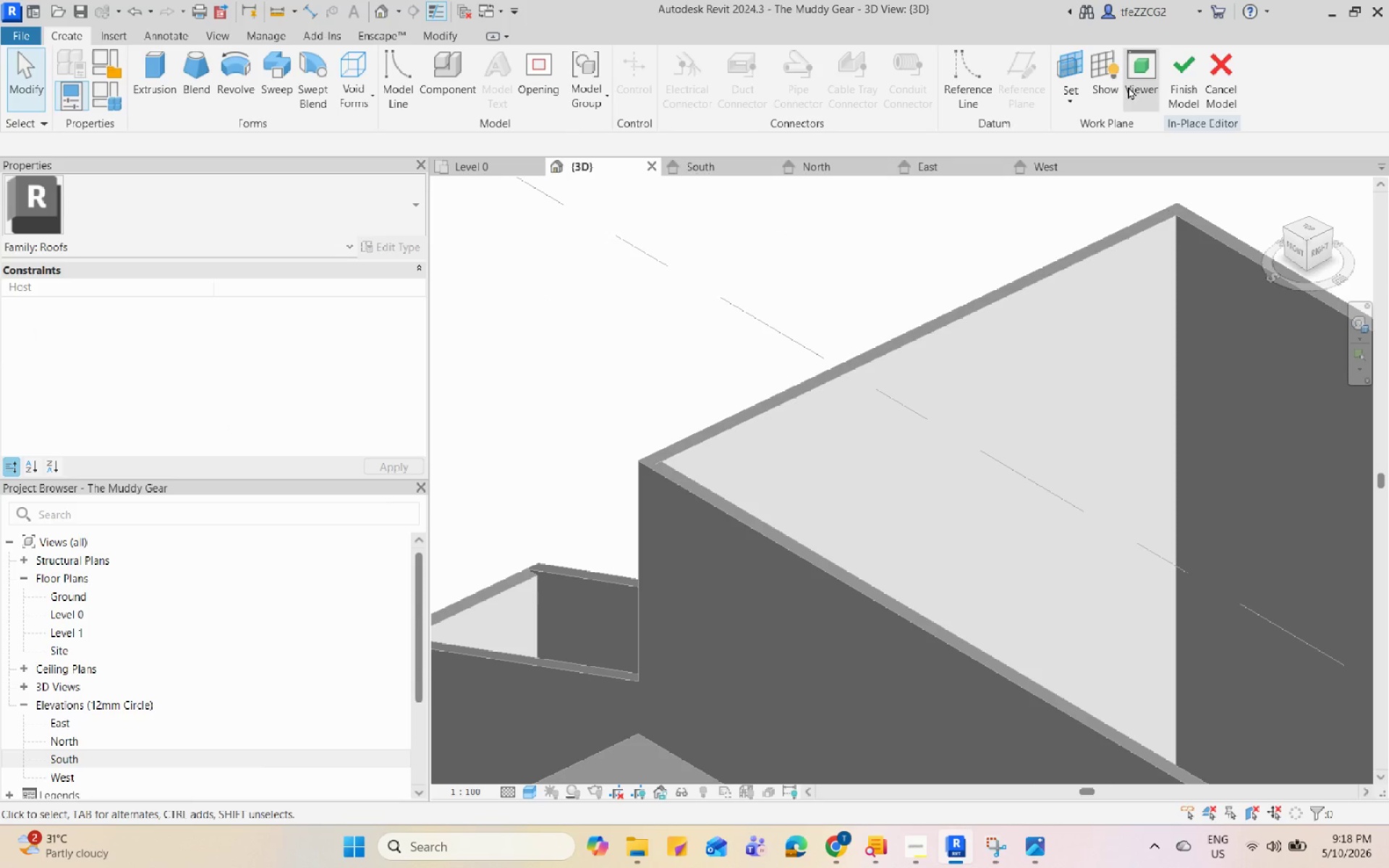 
left_click([1082, 72])
 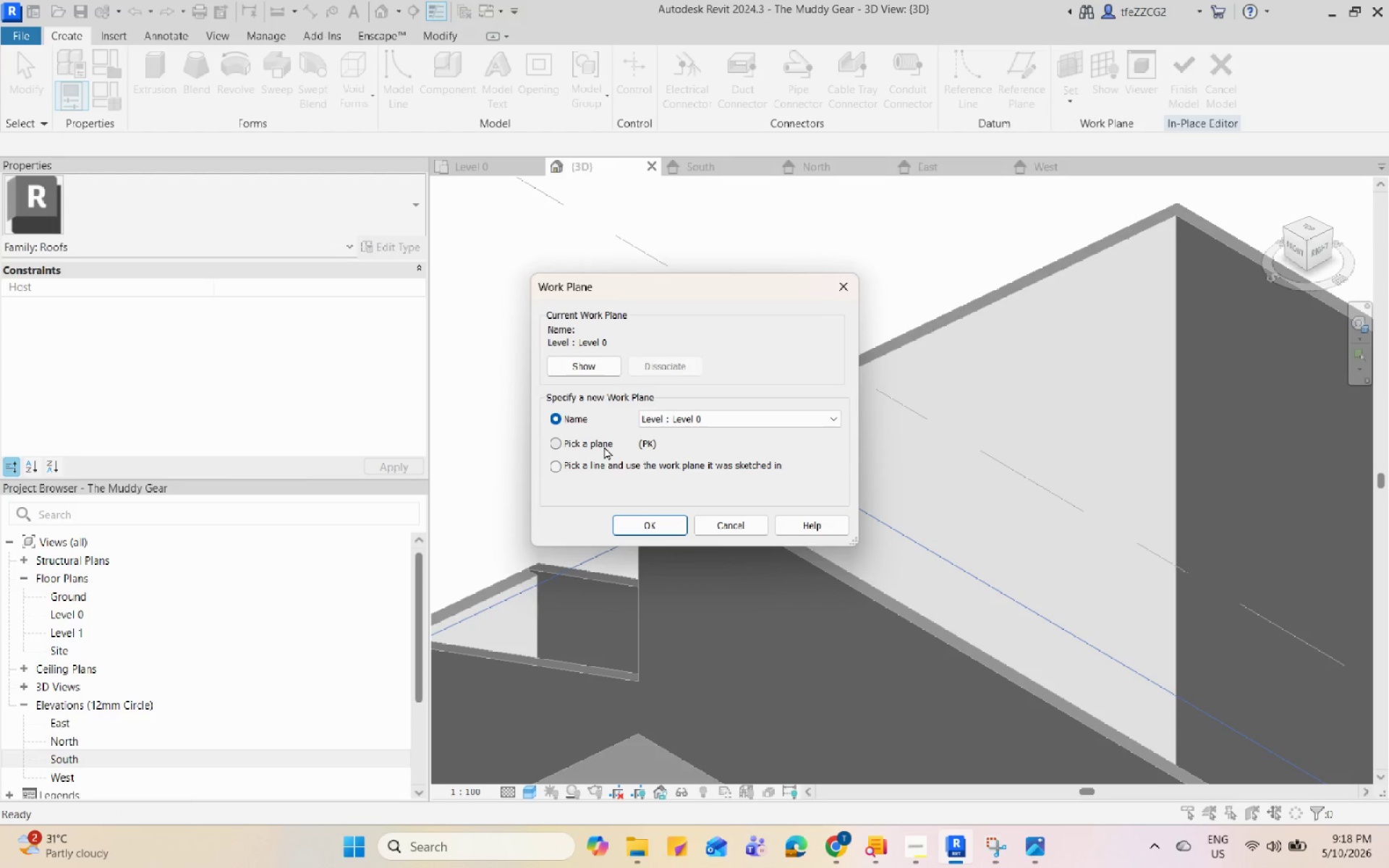 
left_click([828, 294])
 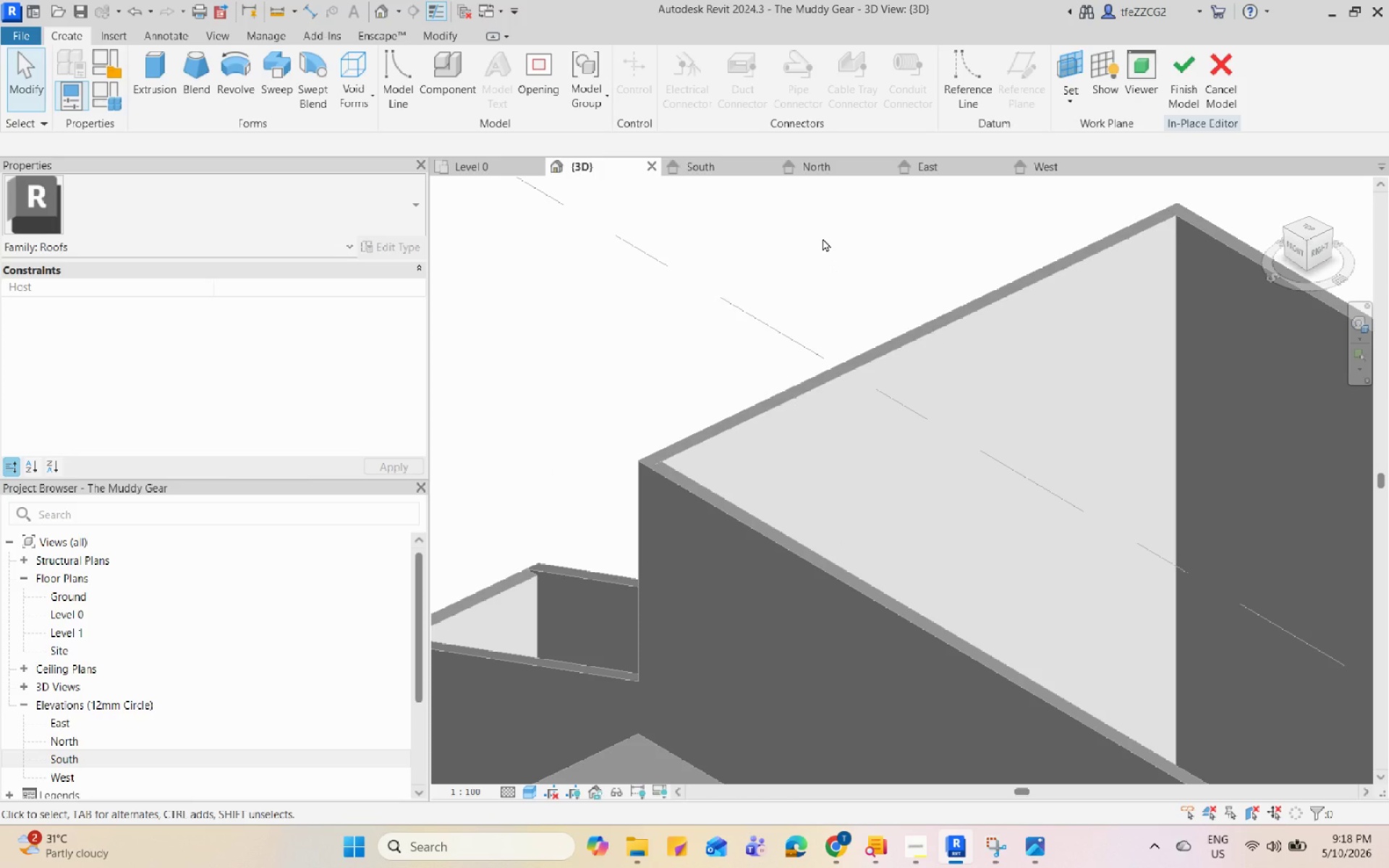 
scroll: coordinate [505, 295], scroll_direction: down, amount: 5.0
 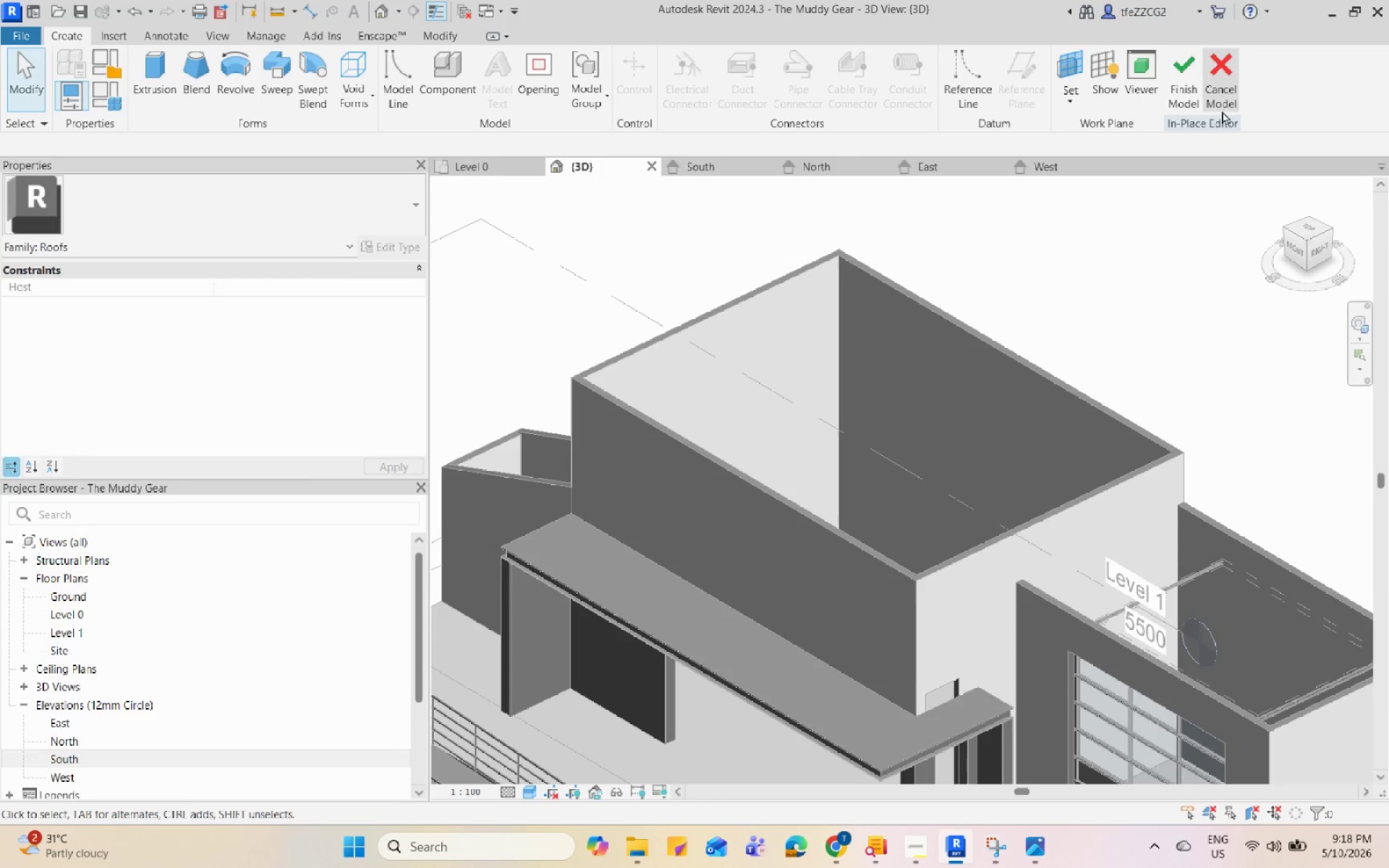 
left_click([1220, 85])
 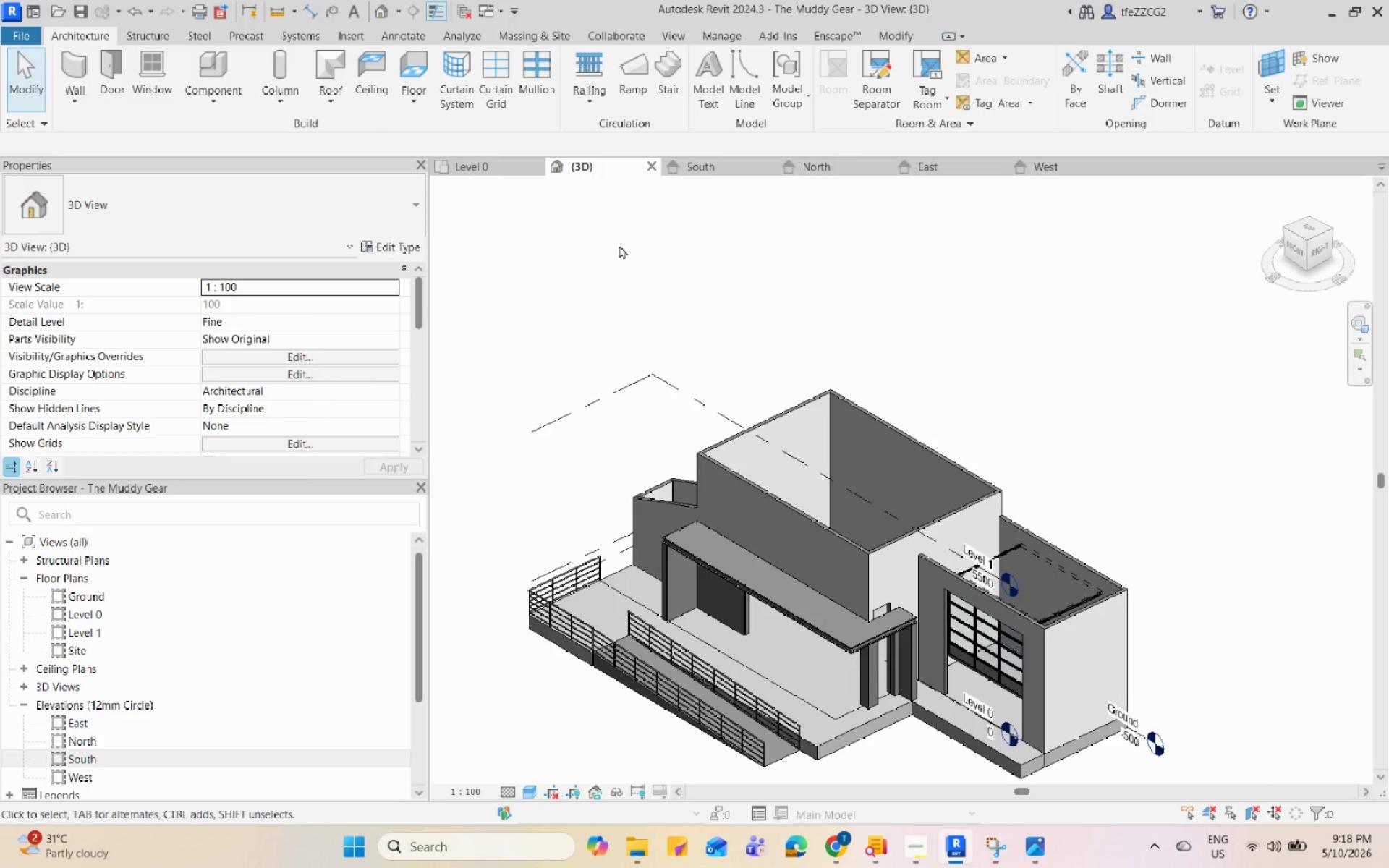 
type(CV)
 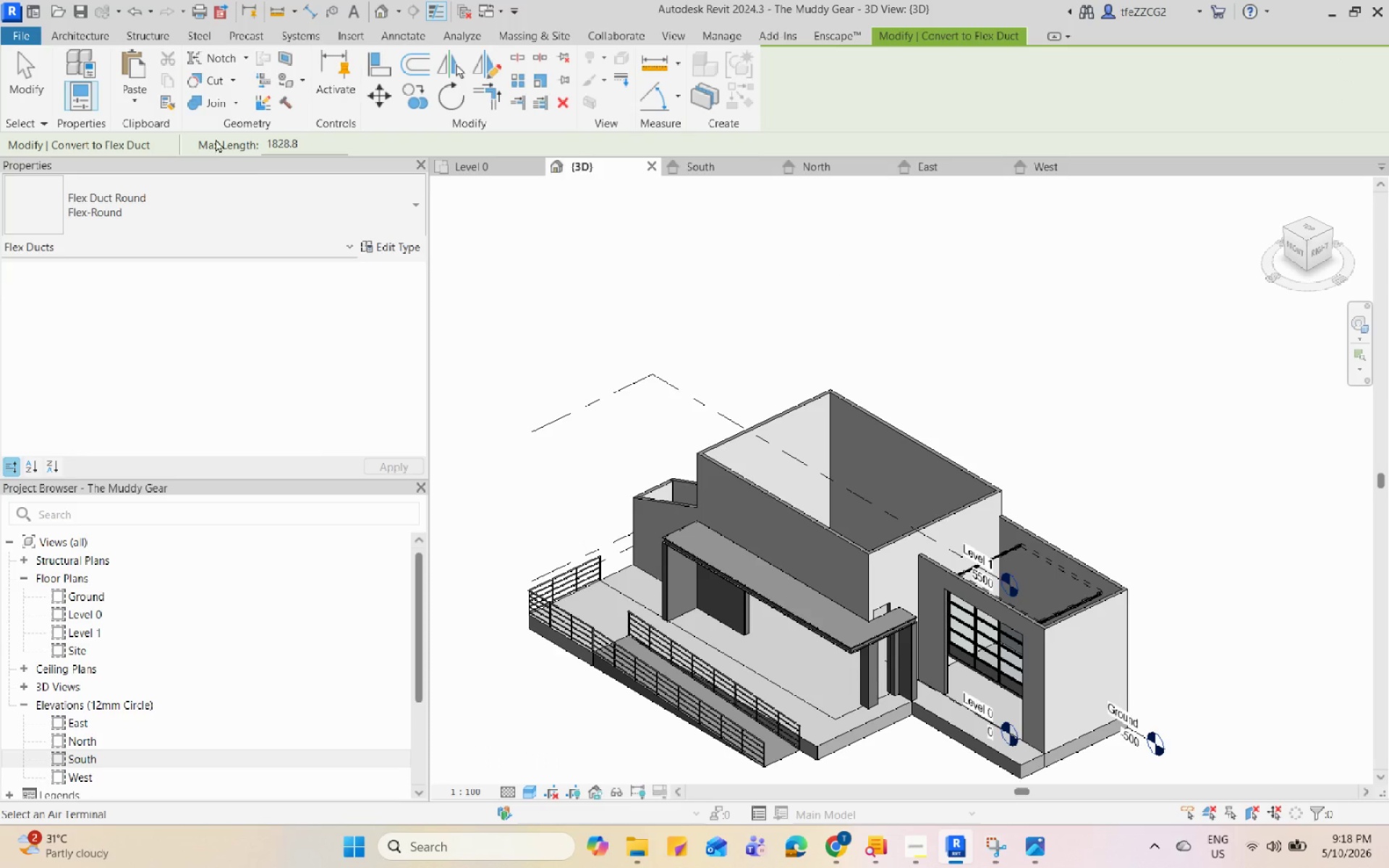 
key(Escape)
 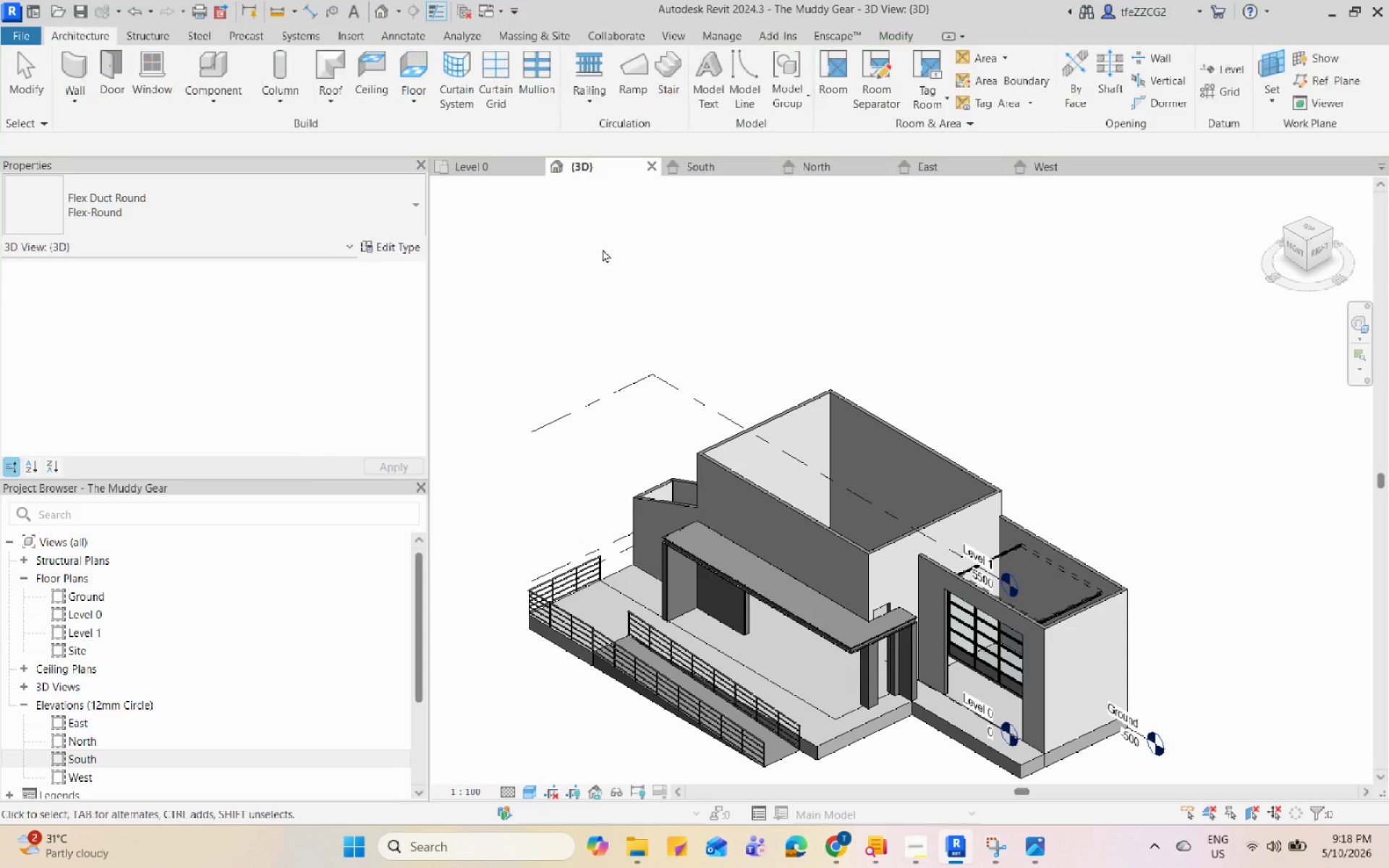 
key(Escape)
 